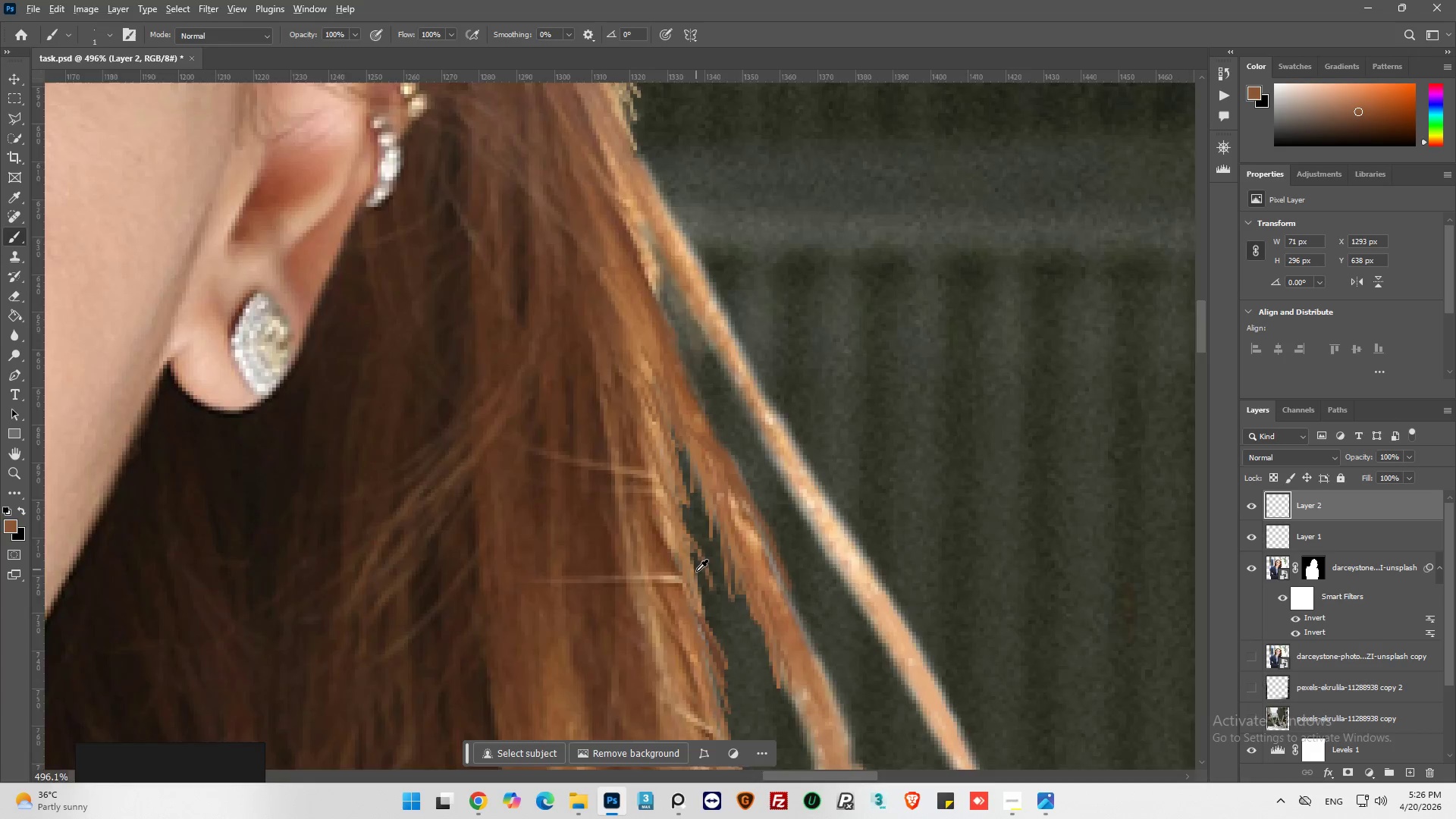 
hold_key(key=AltLeft, duration=0.5)
 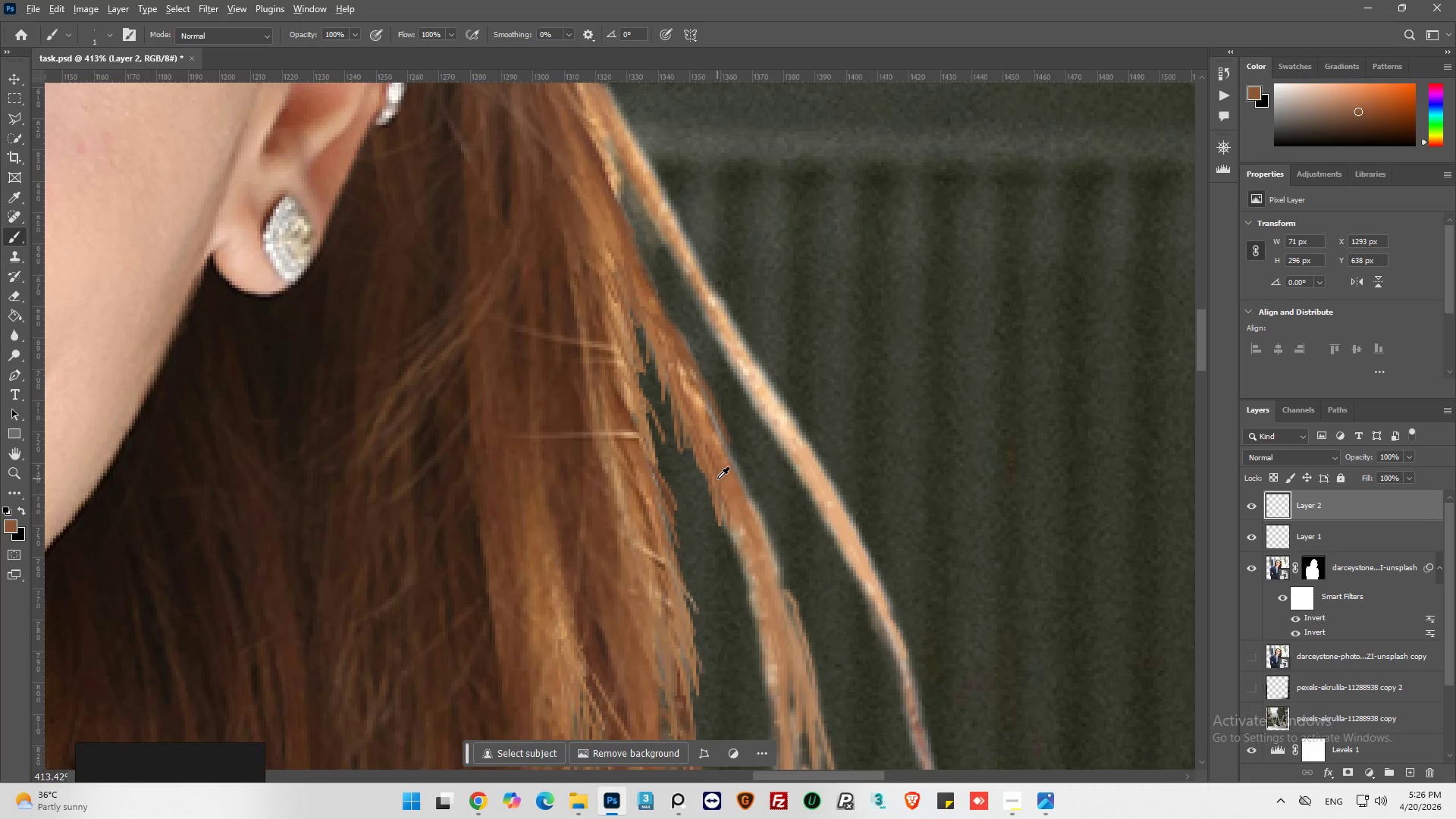 
scroll: coordinate [739, 637], scroll_direction: down, amount: 13.0
 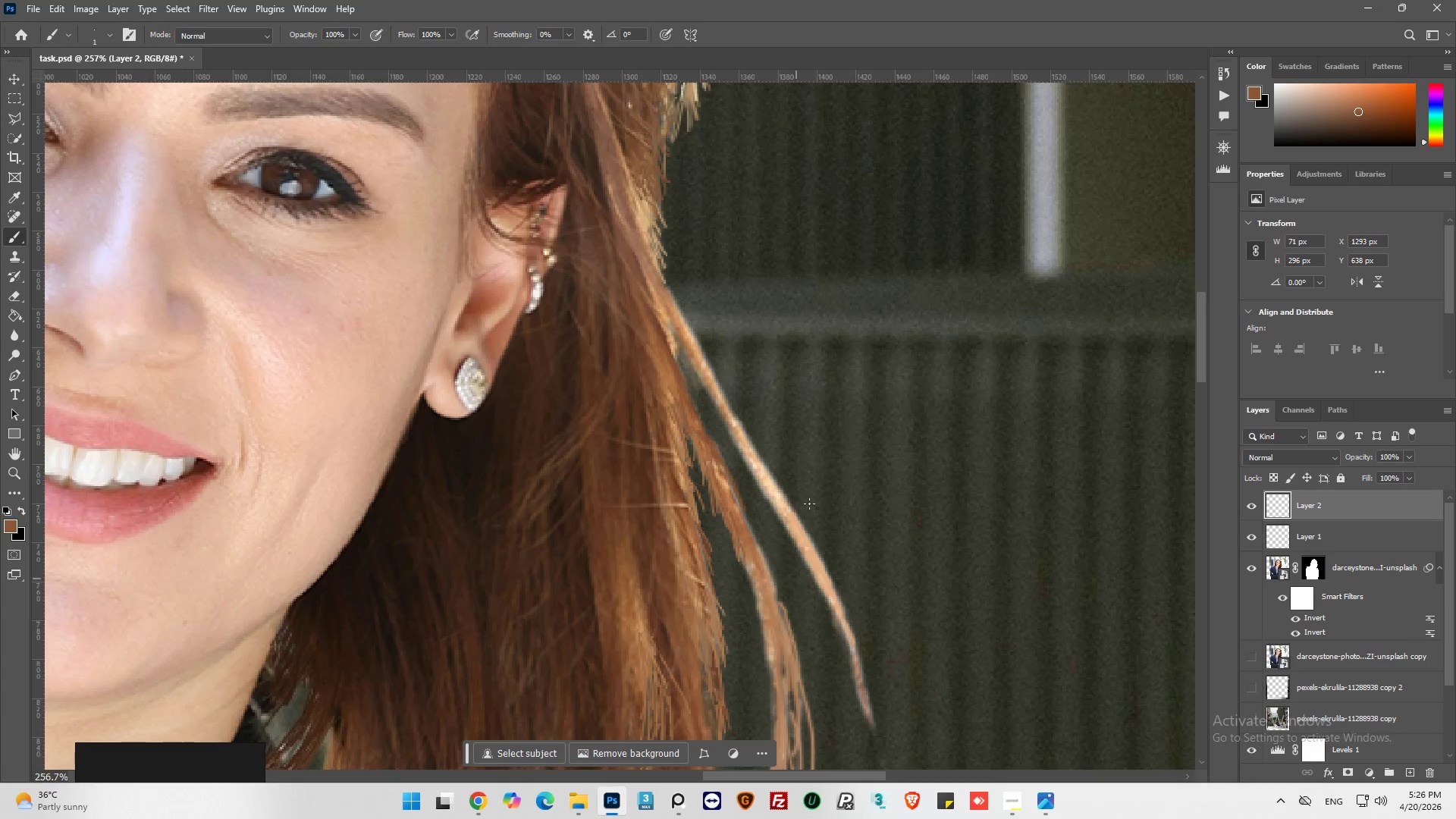 
hold_key(key=AltLeft, duration=0.52)
 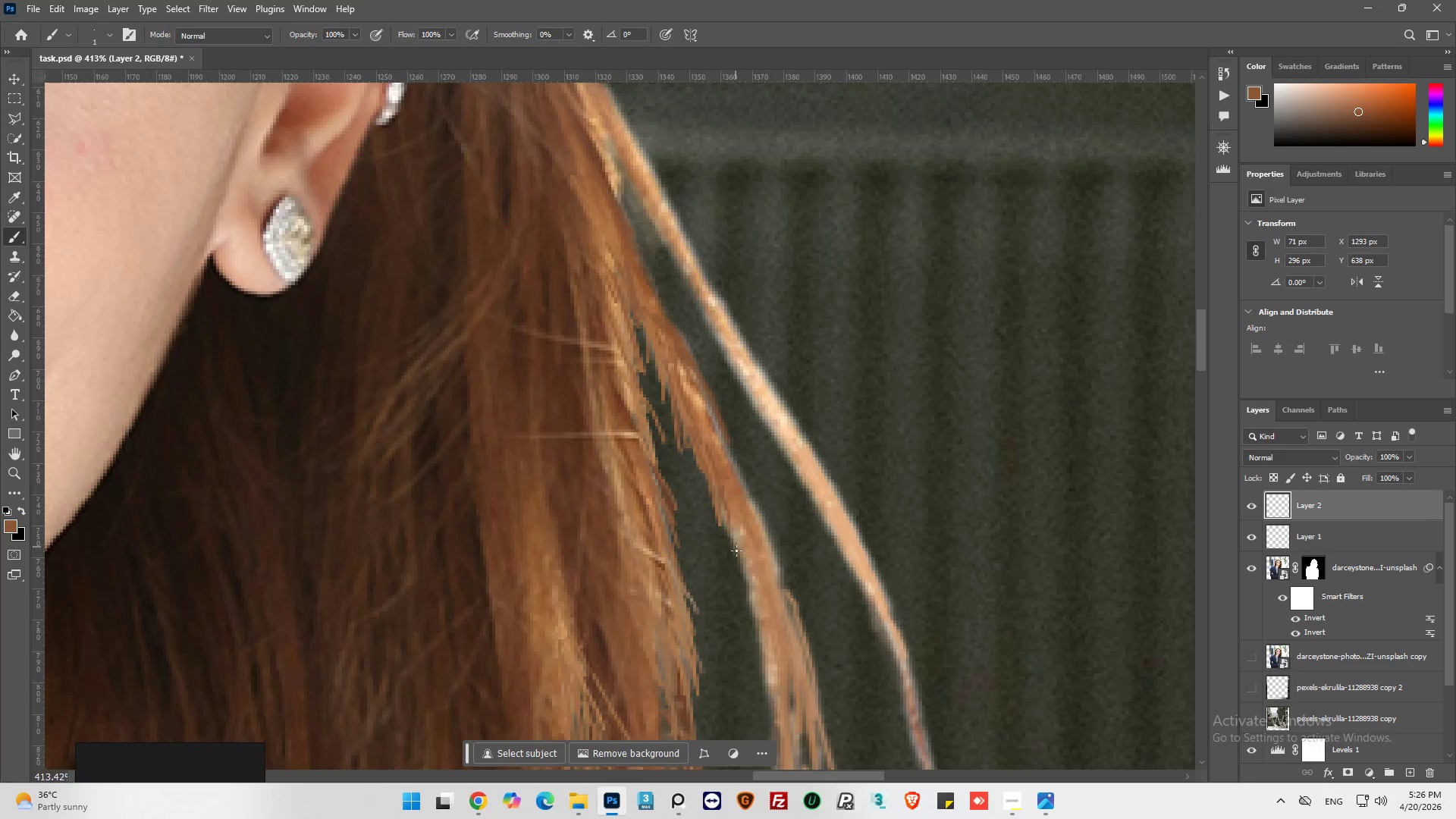 
scroll: coordinate [767, 619], scroll_direction: up, amount: 5.0
 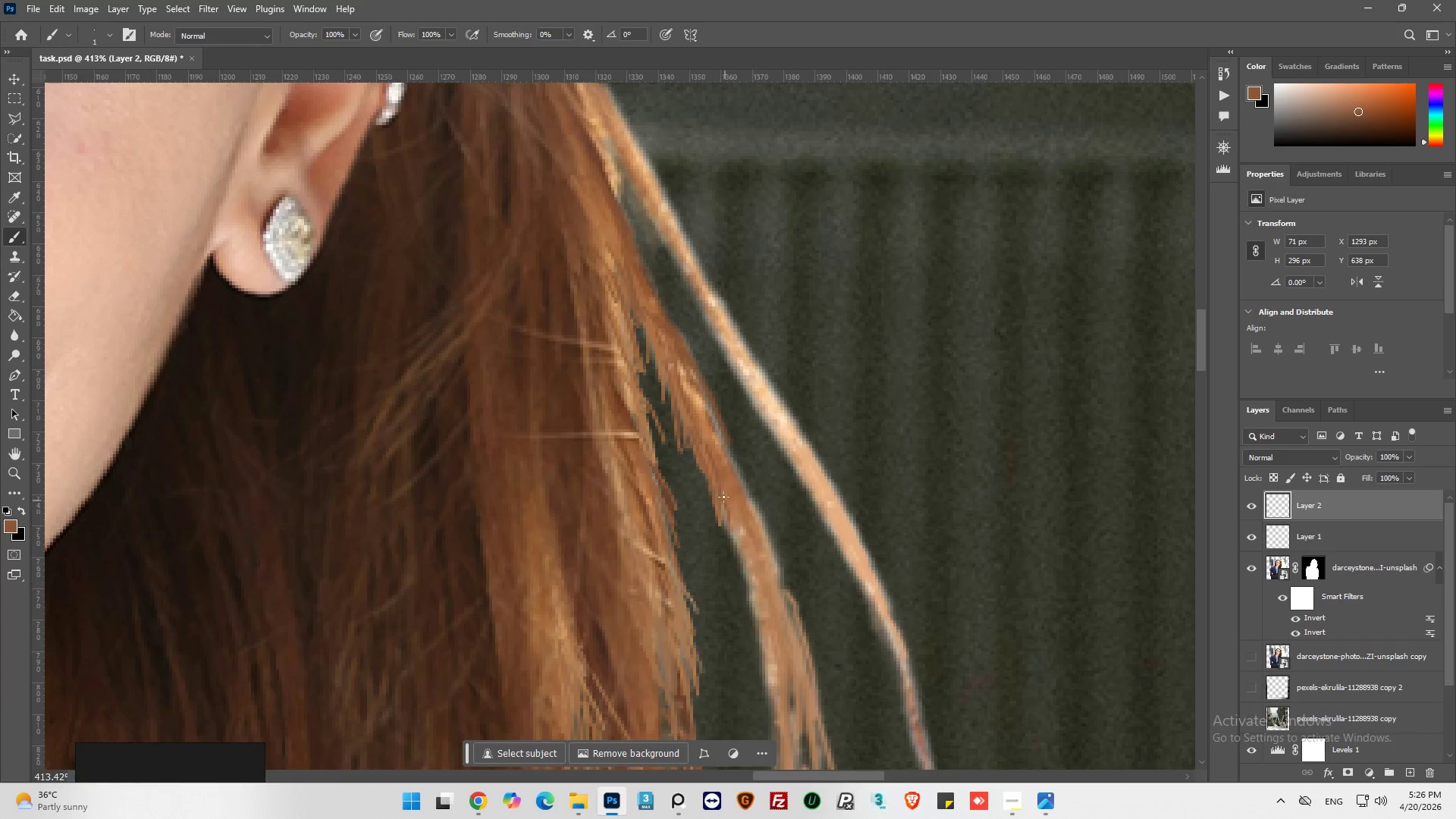 
left_click_drag(start_coordinate=[728, 478], to_coordinate=[728, 482])
 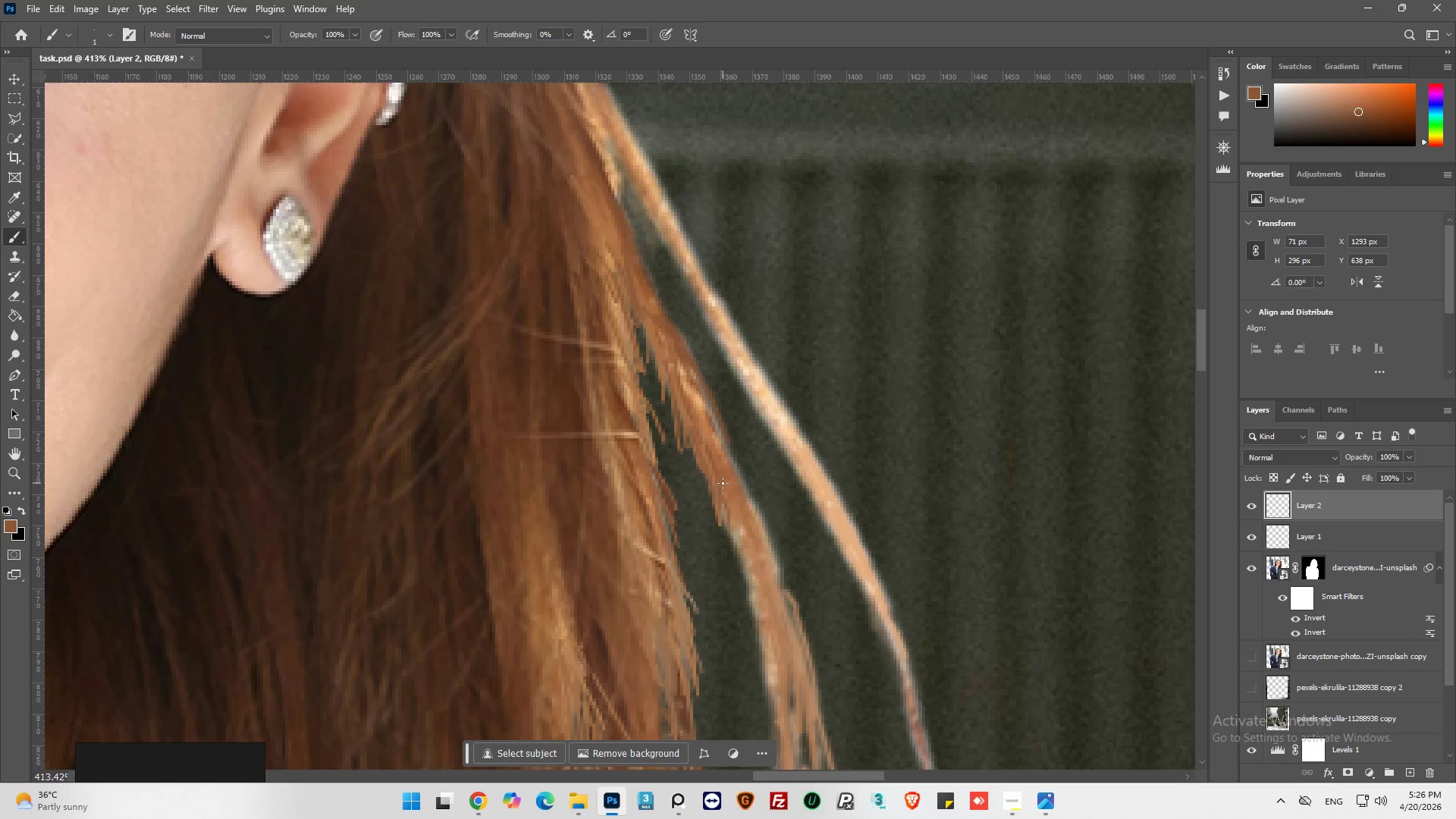 
left_click_drag(start_coordinate=[723, 488], to_coordinate=[736, 551])
 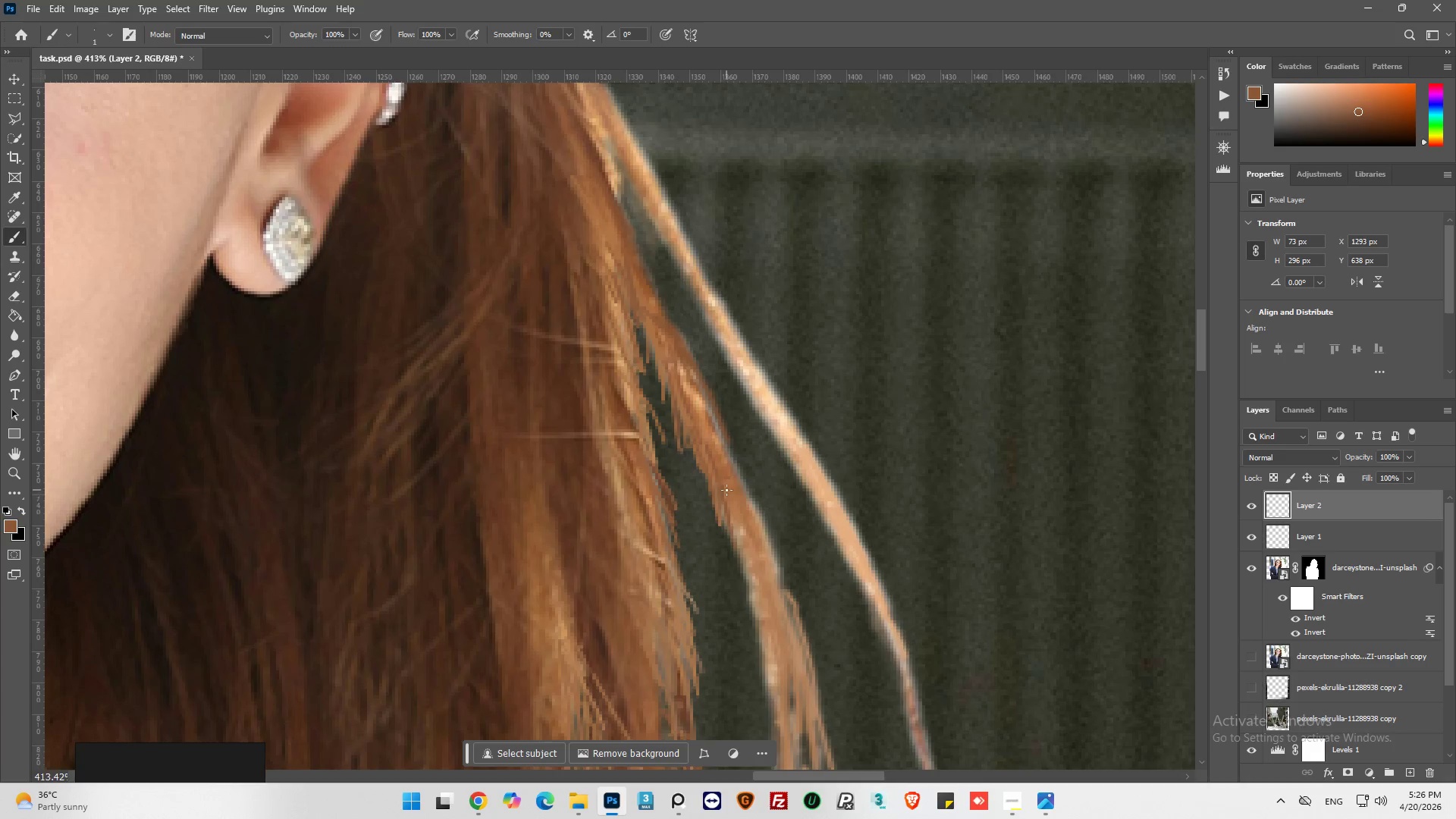 
left_click_drag(start_coordinate=[725, 499], to_coordinate=[724, 545])
 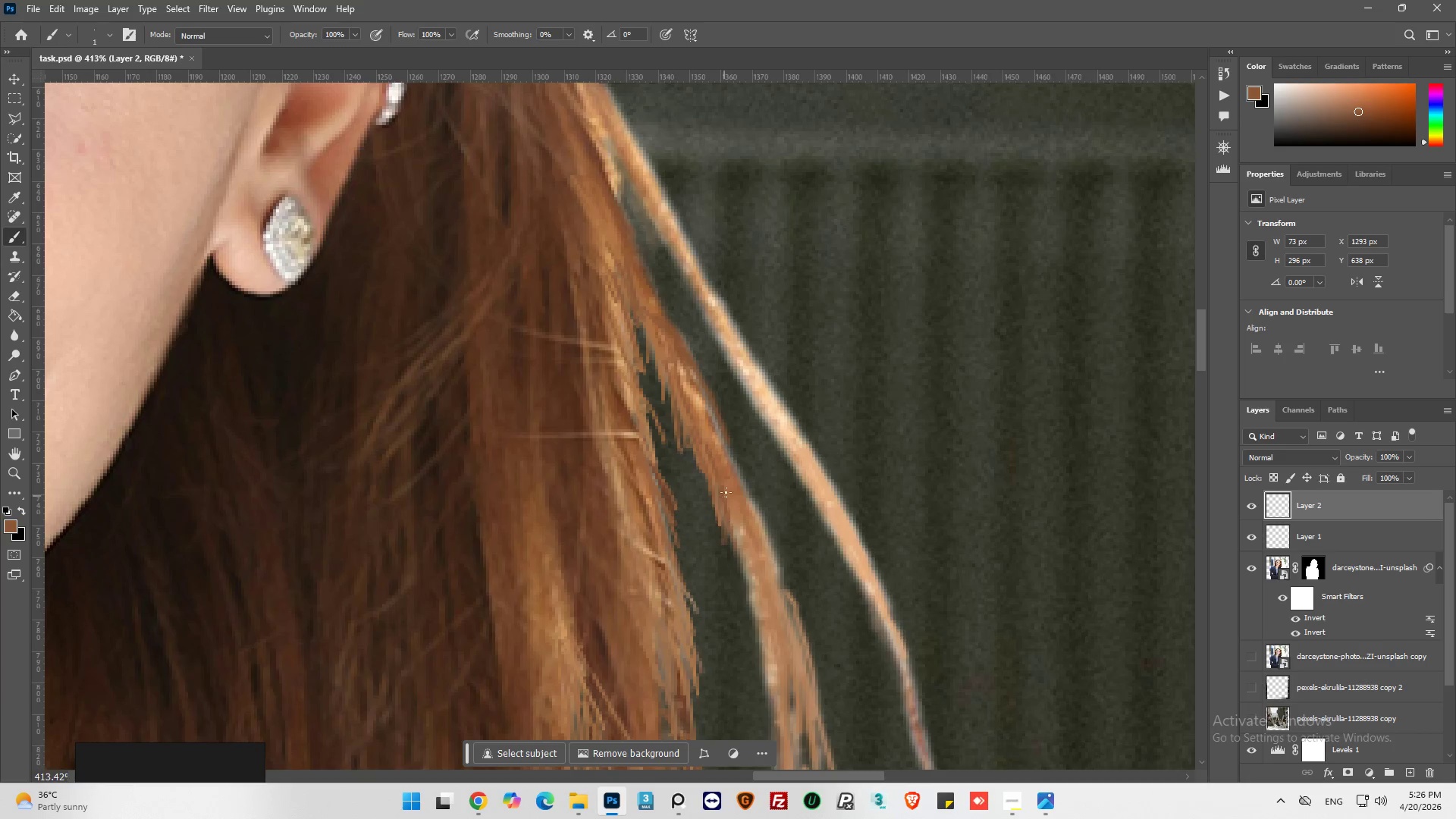 
left_click_drag(start_coordinate=[728, 495], to_coordinate=[740, 568])
 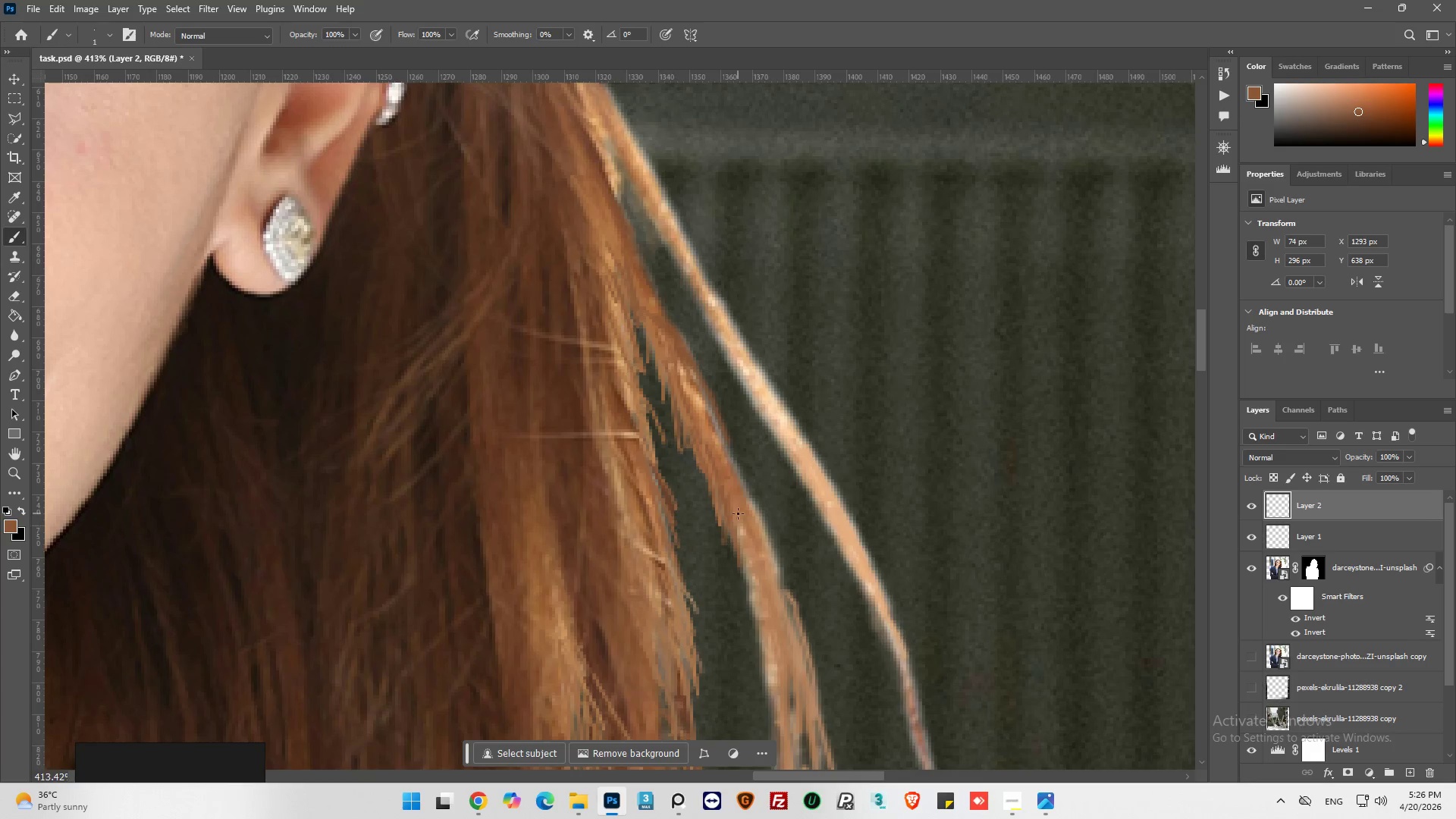 
left_click_drag(start_coordinate=[741, 520], to_coordinate=[758, 591])
 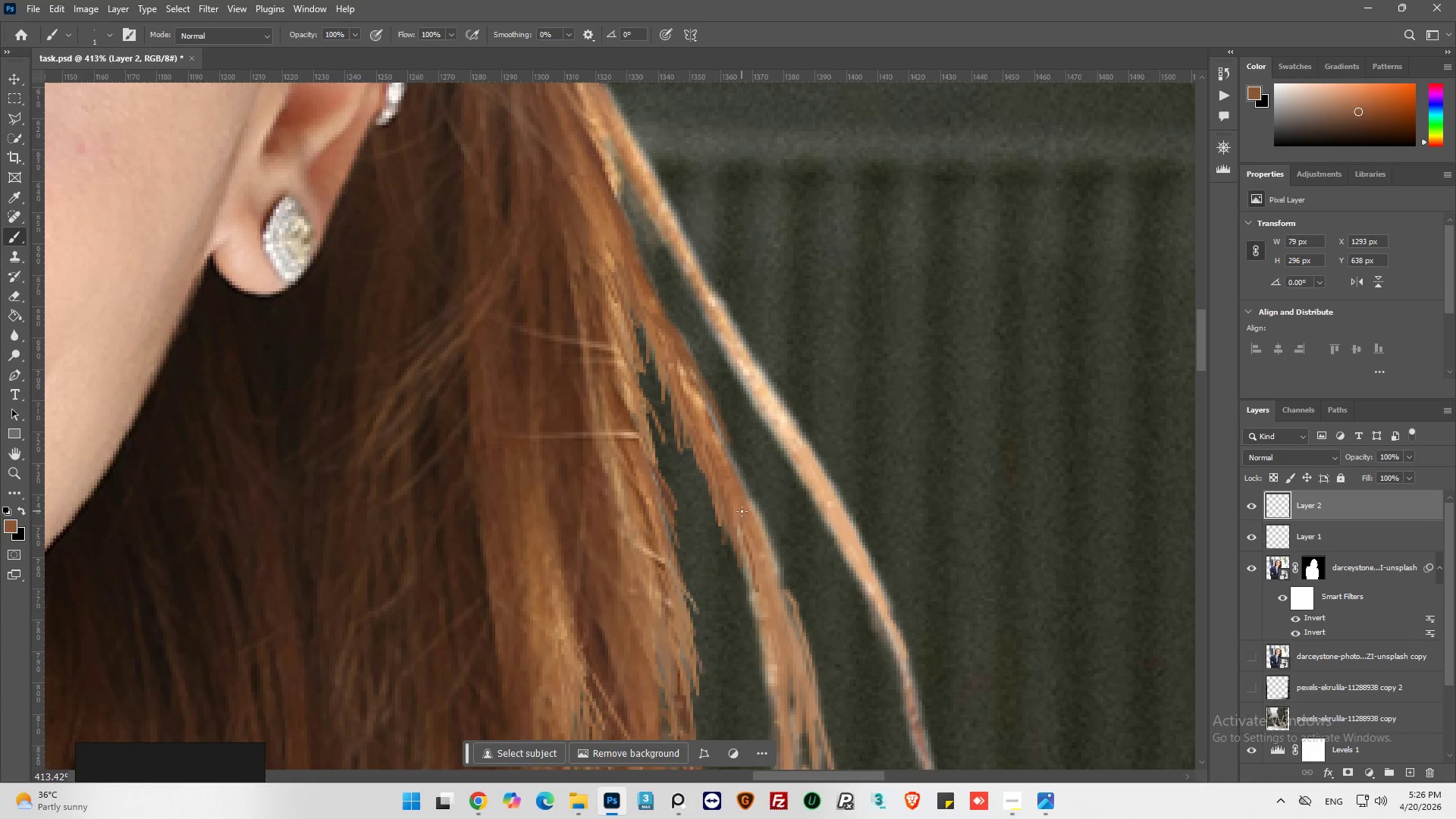 
hold_key(key=AltLeft, duration=0.44)
left_click_drag(start_coordinate=[748, 527], to_coordinate=[751, 532])
 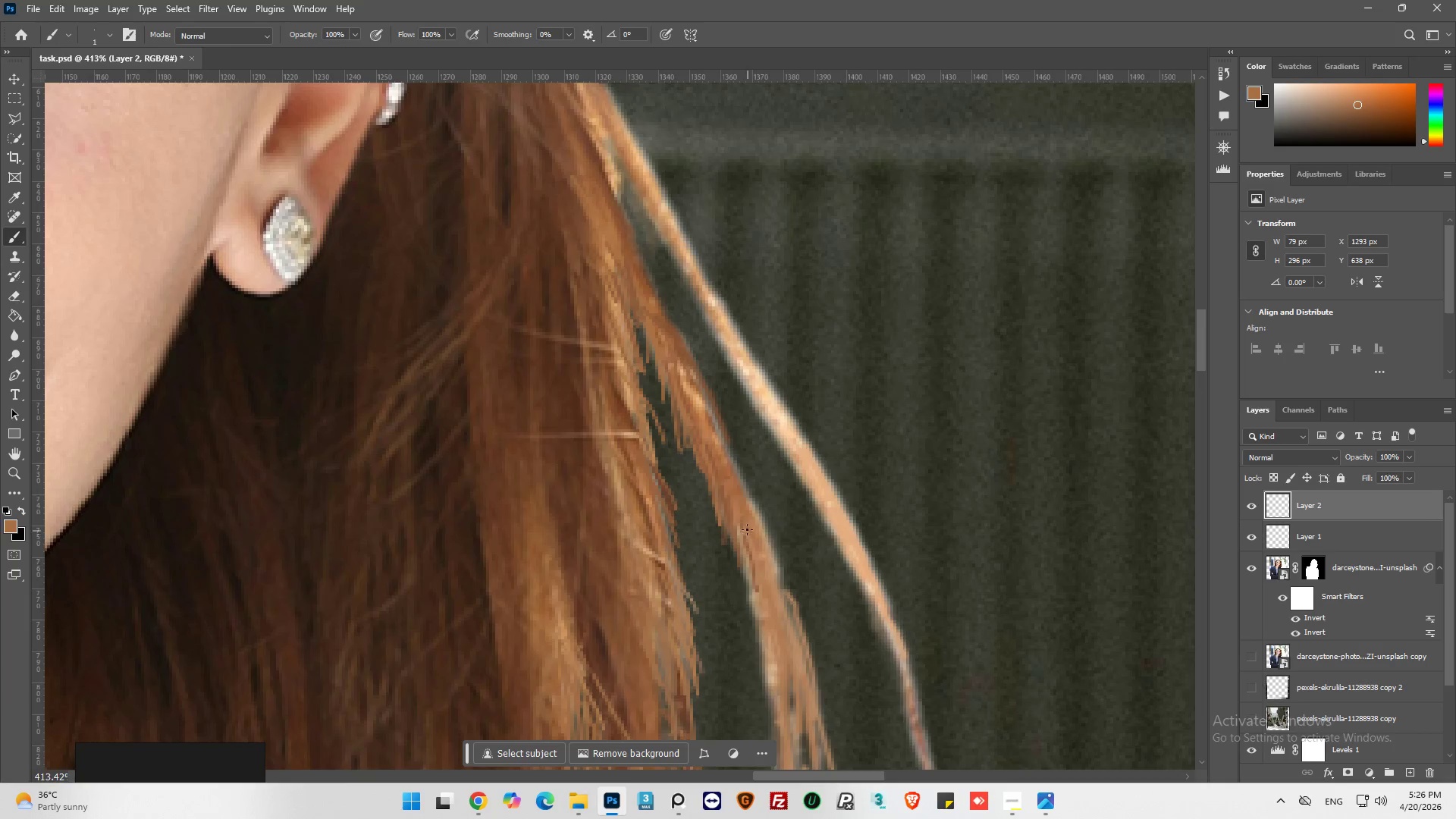 
left_click_drag(start_coordinate=[747, 531], to_coordinate=[767, 626])
 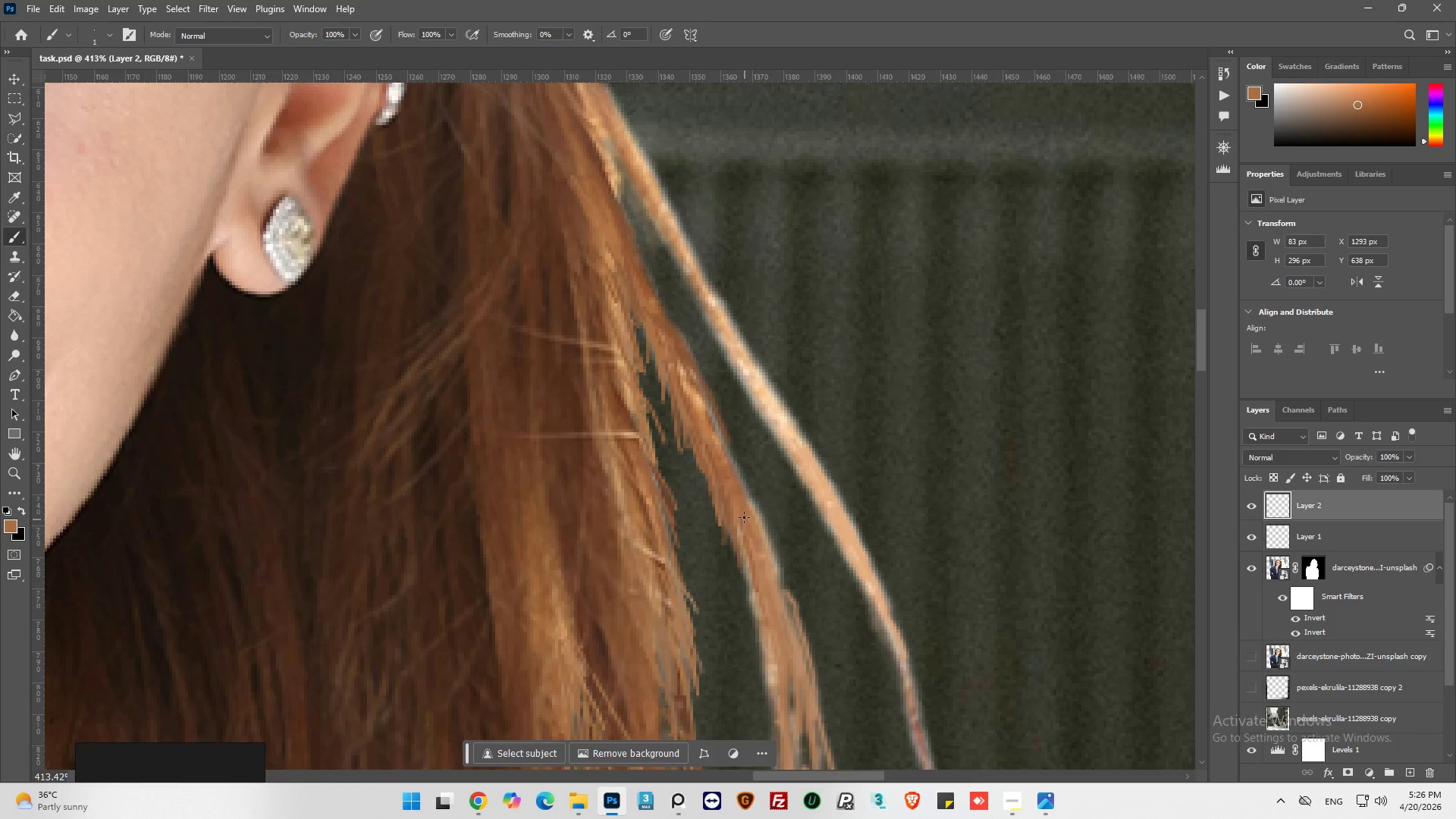 
left_click_drag(start_coordinate=[744, 517], to_coordinate=[743, 595])
 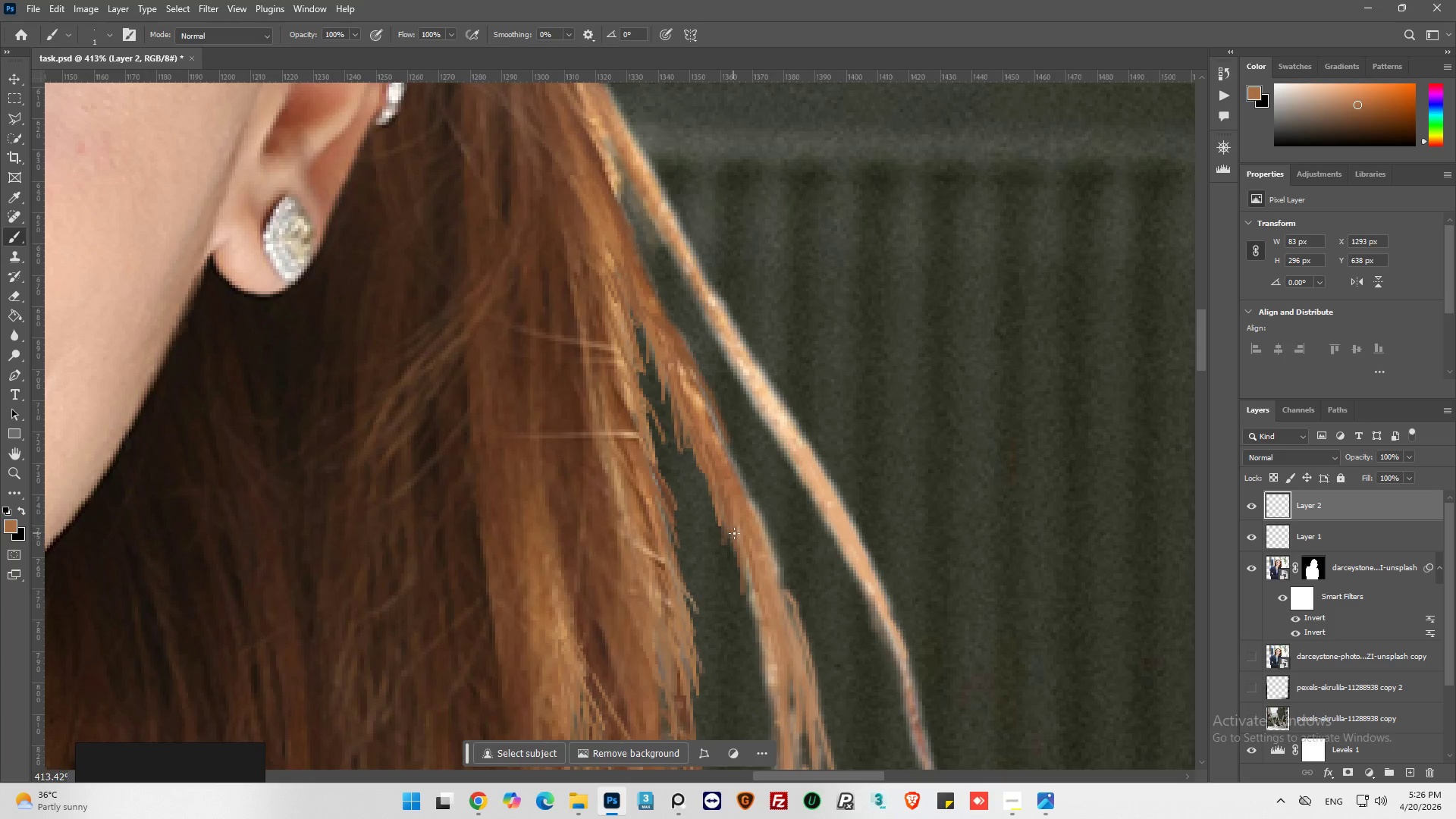 
left_click_drag(start_coordinate=[739, 548], to_coordinate=[755, 598])
 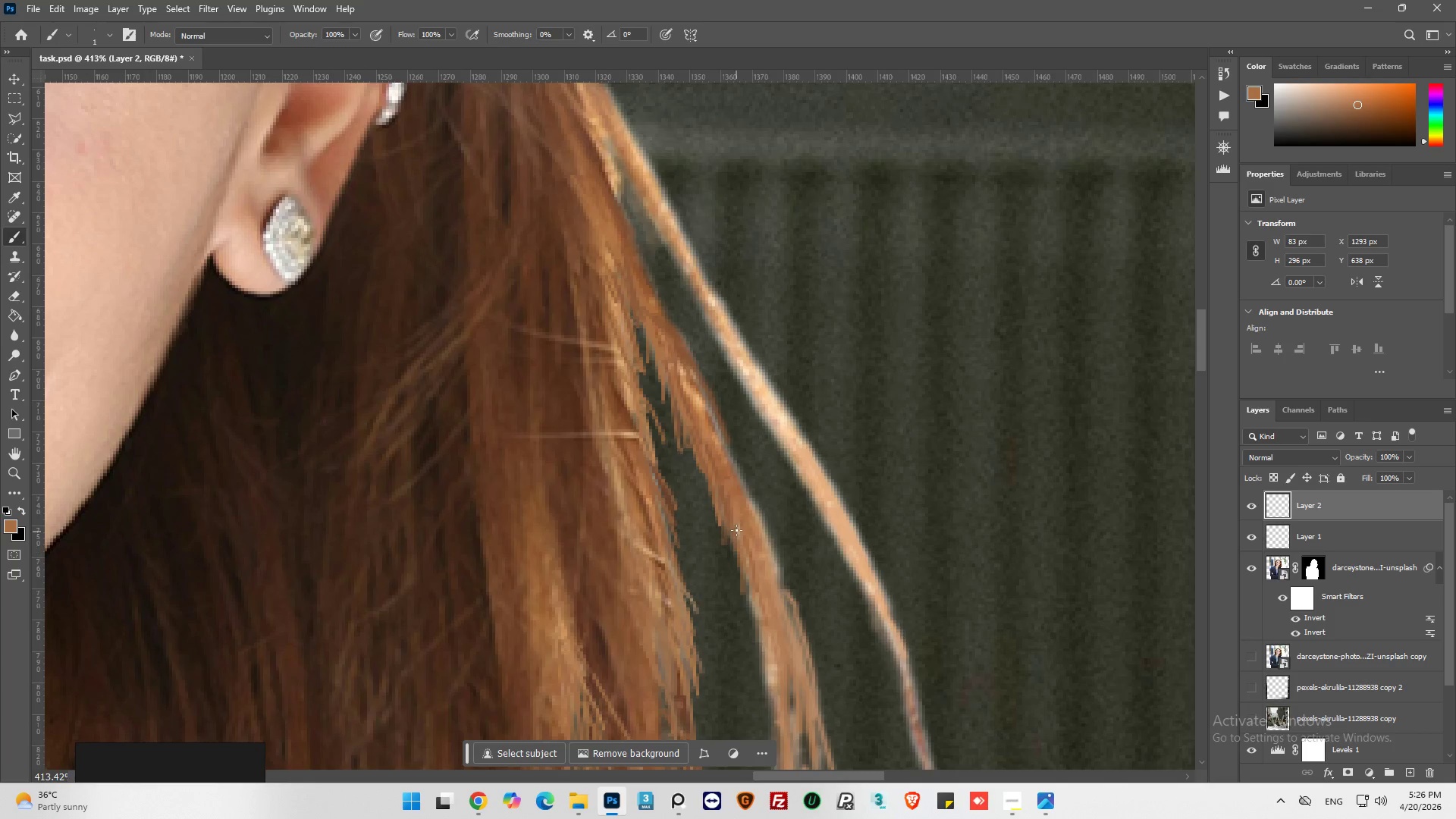 
left_click_drag(start_coordinate=[737, 530], to_coordinate=[759, 604])
 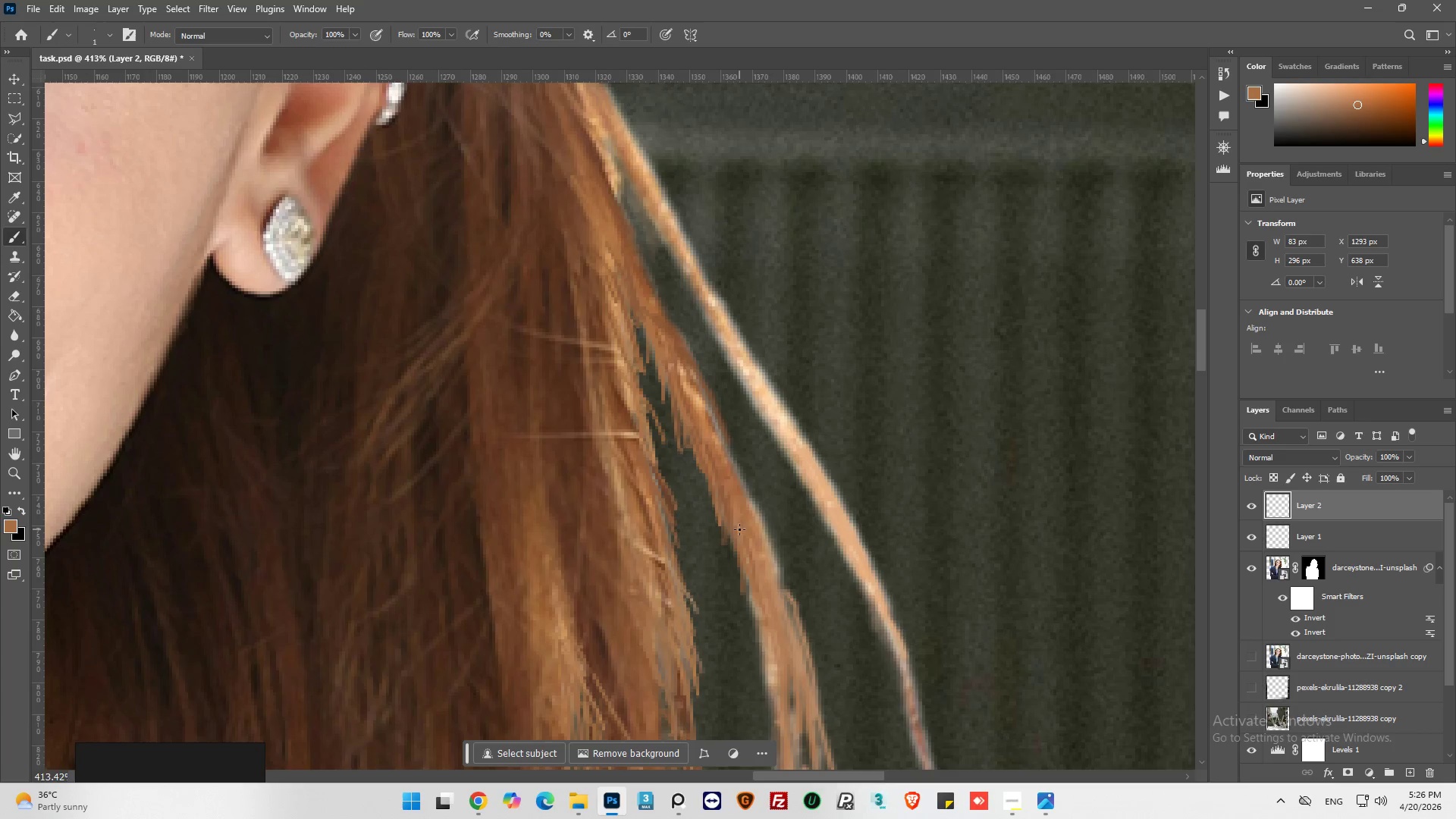 
left_click_drag(start_coordinate=[741, 530], to_coordinate=[758, 606])
 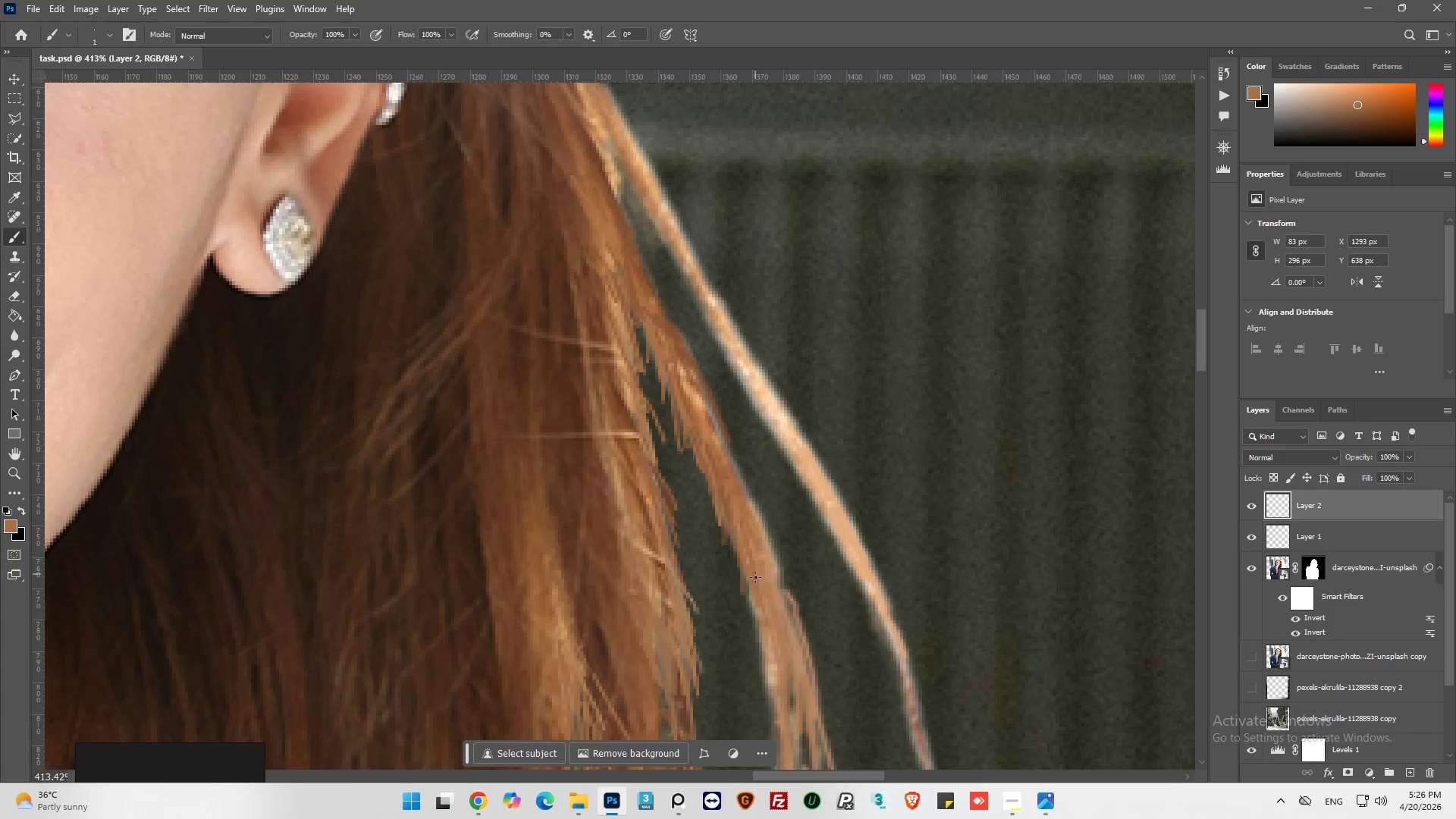 
left_click_drag(start_coordinate=[755, 579], to_coordinate=[768, 649])
 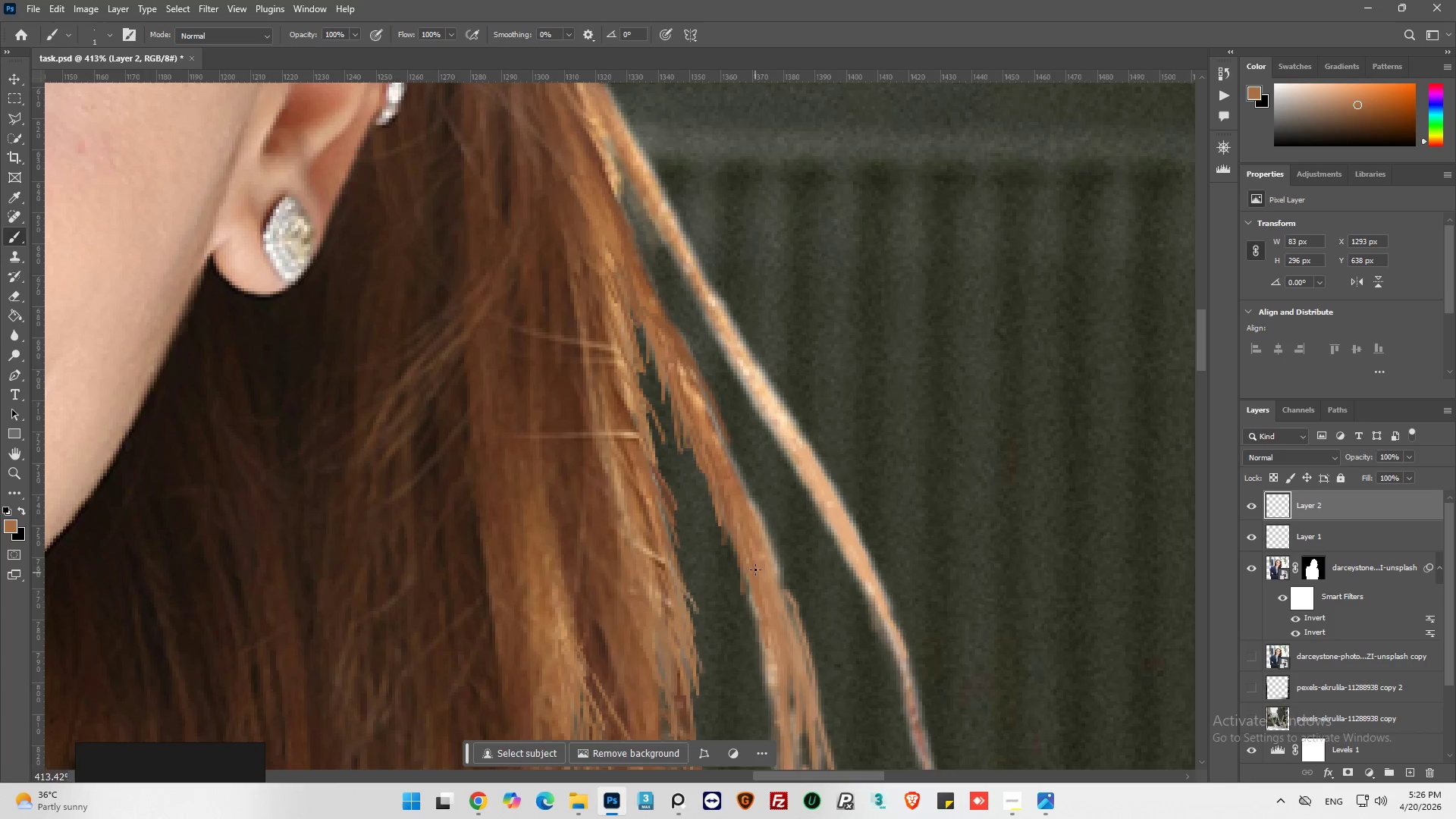 
left_click_drag(start_coordinate=[754, 569], to_coordinate=[755, 617])
 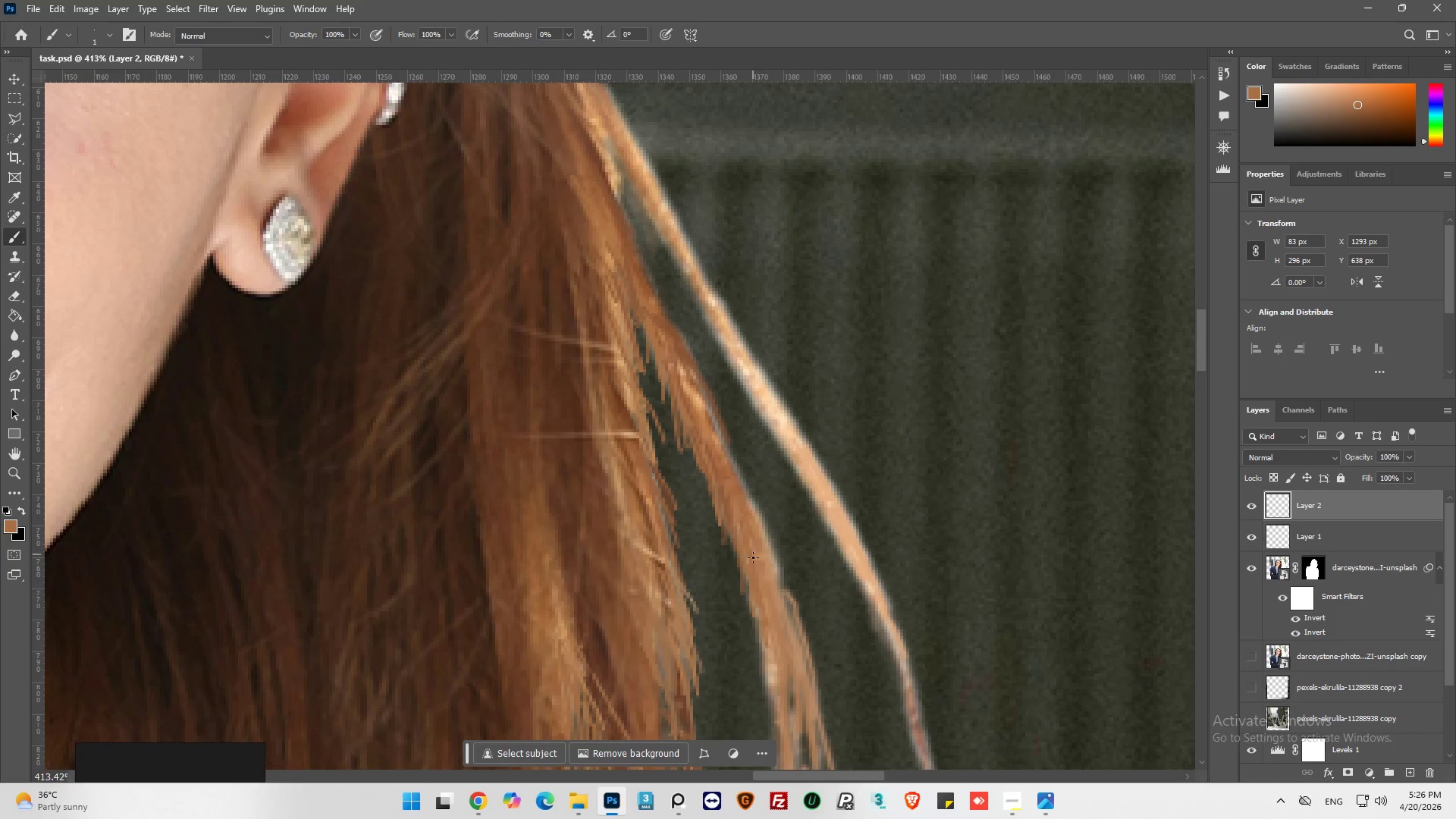 
left_click_drag(start_coordinate=[754, 562], to_coordinate=[768, 651])
 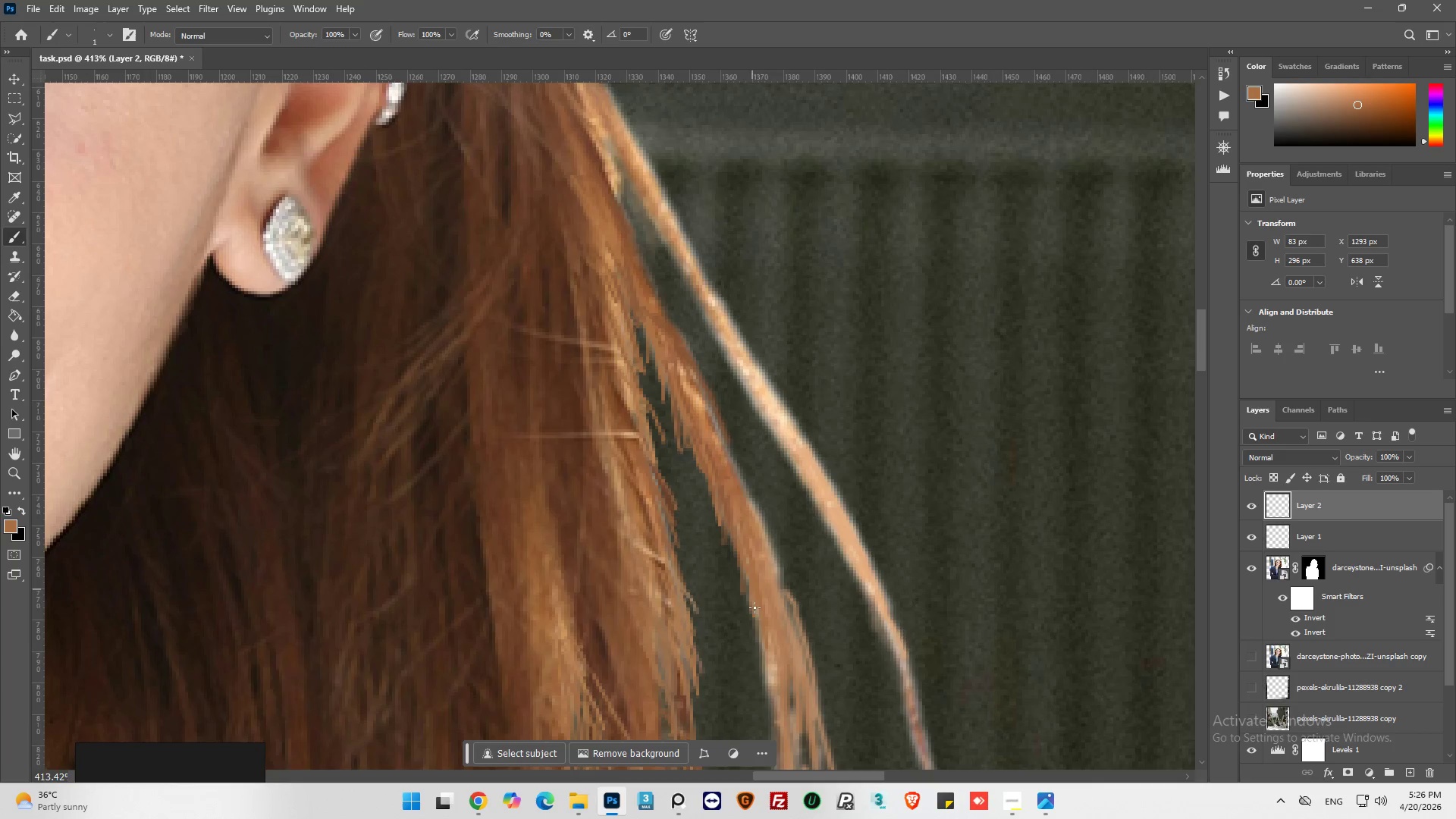 
left_click_drag(start_coordinate=[752, 589], to_coordinate=[764, 641])
 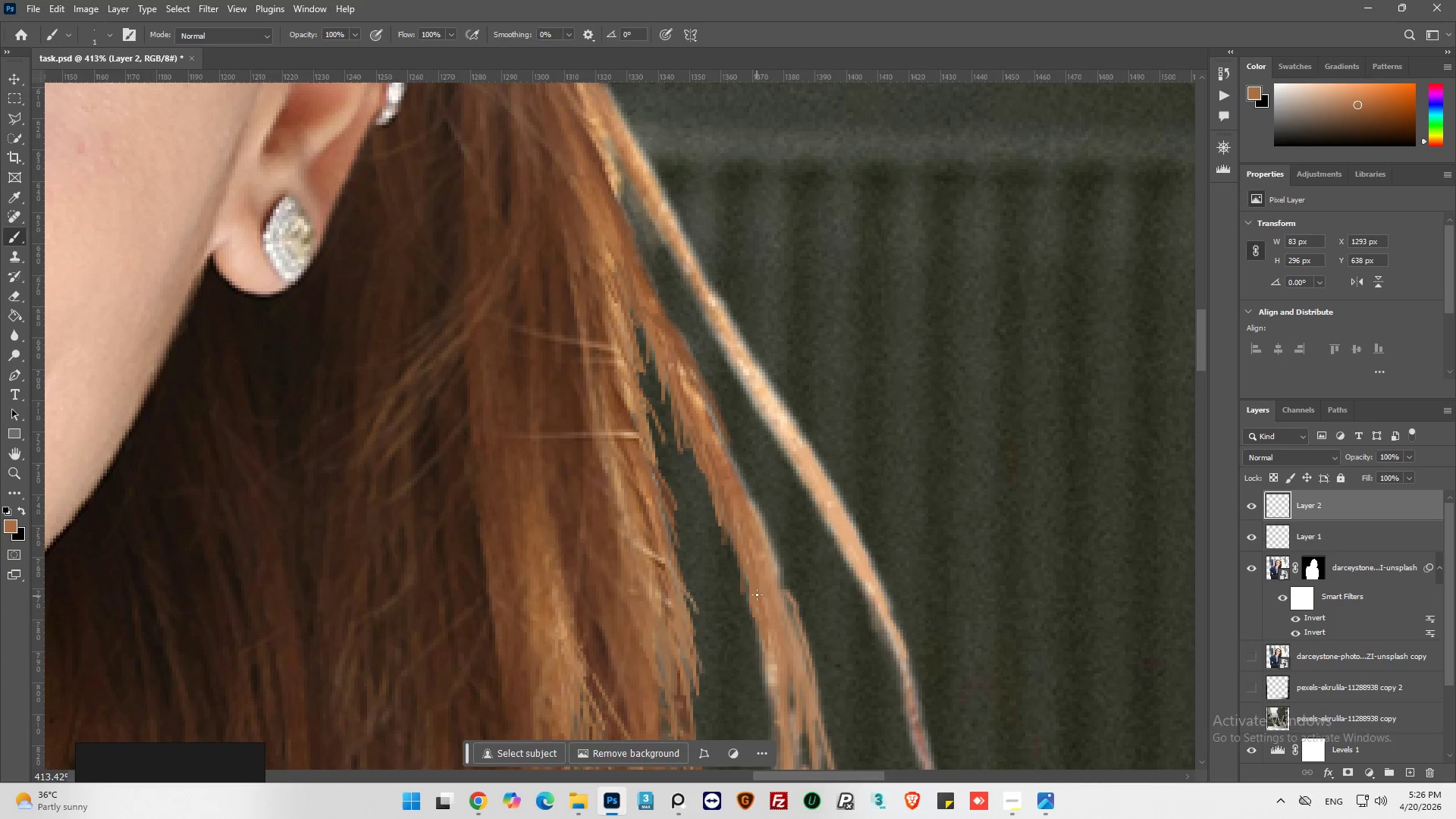 
left_click_drag(start_coordinate=[757, 602], to_coordinate=[761, 675])
 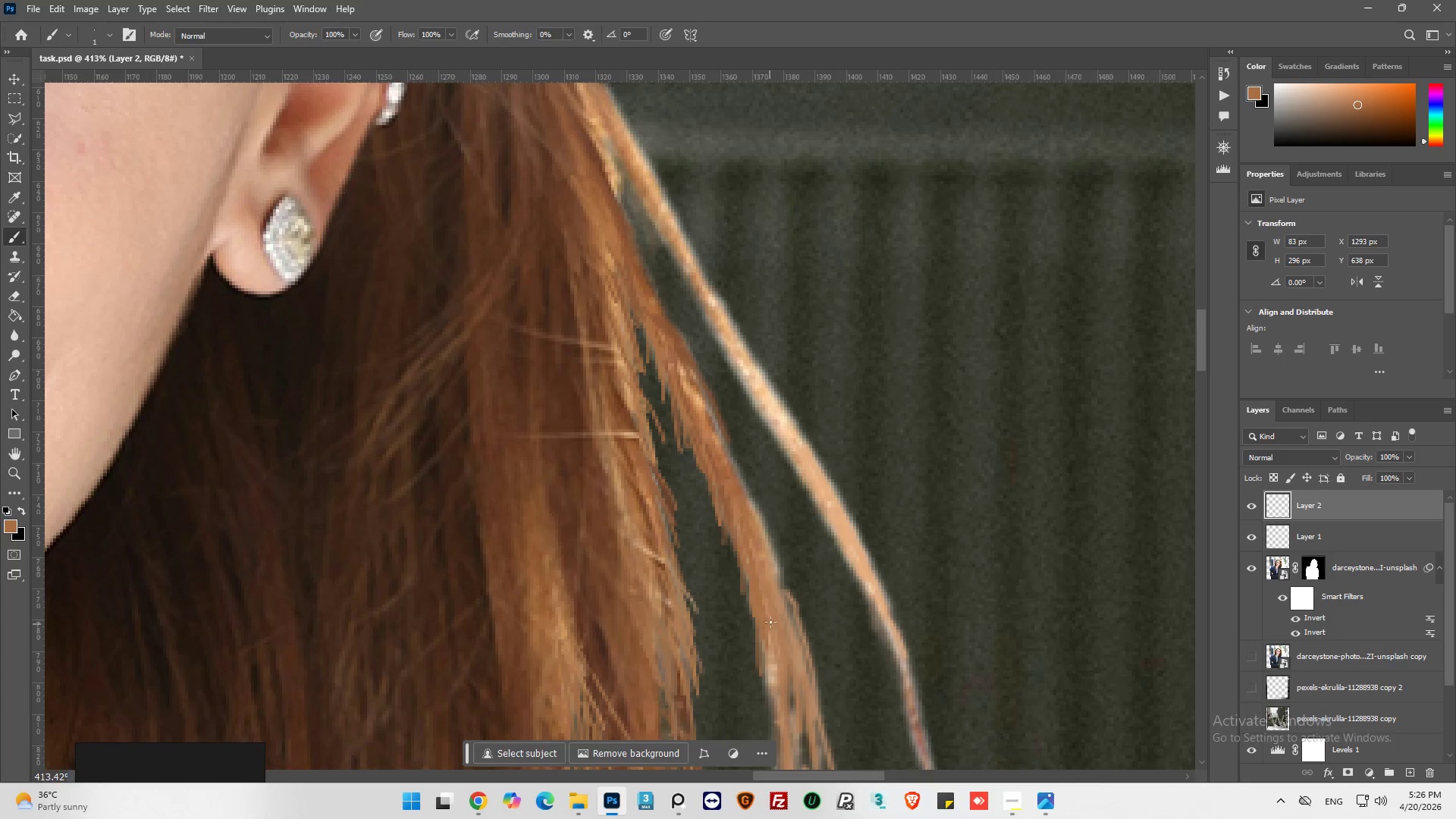 
left_click_drag(start_coordinate=[770, 626], to_coordinate=[769, 687])
 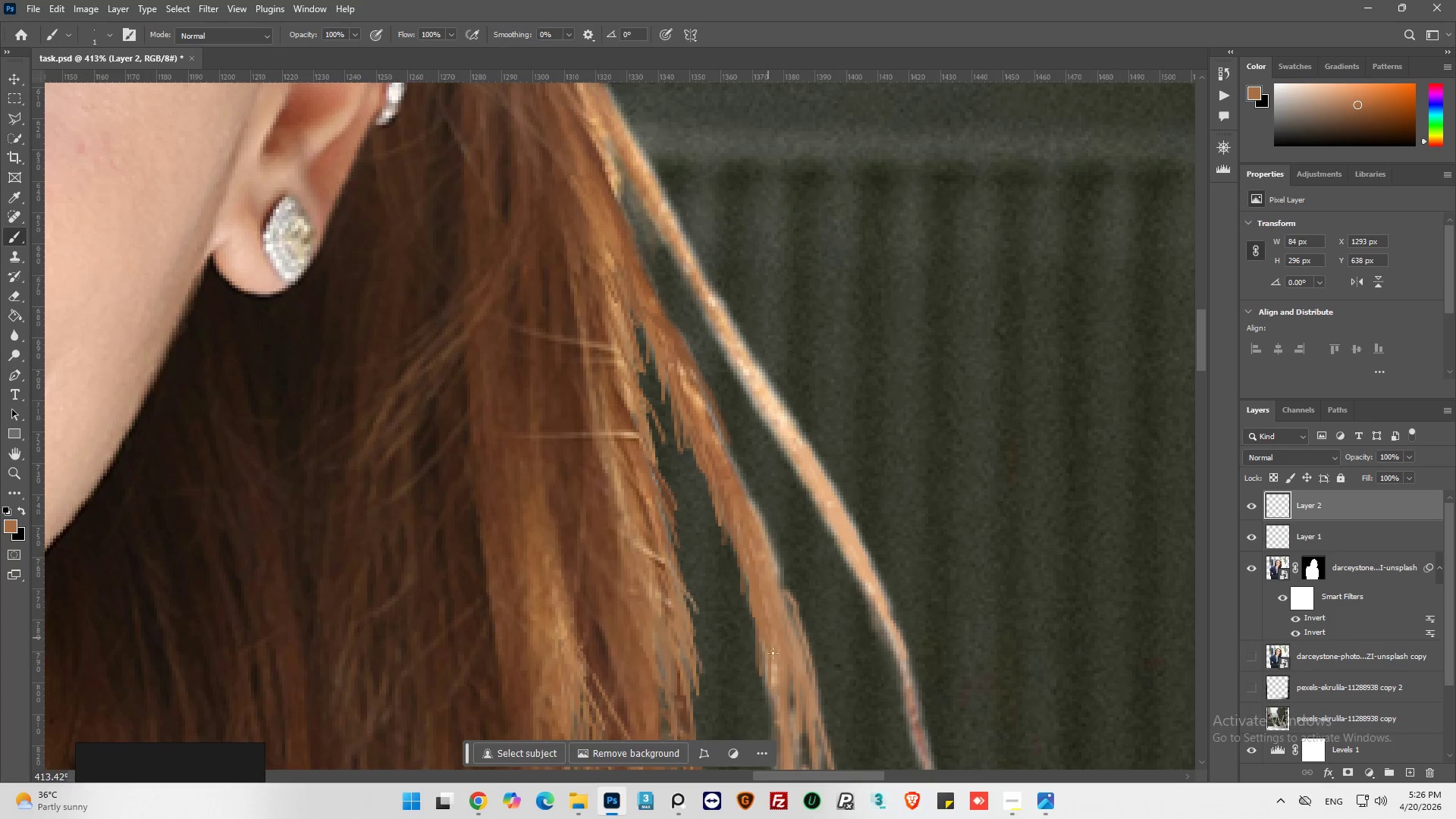 
left_click_drag(start_coordinate=[776, 664], to_coordinate=[789, 724])
 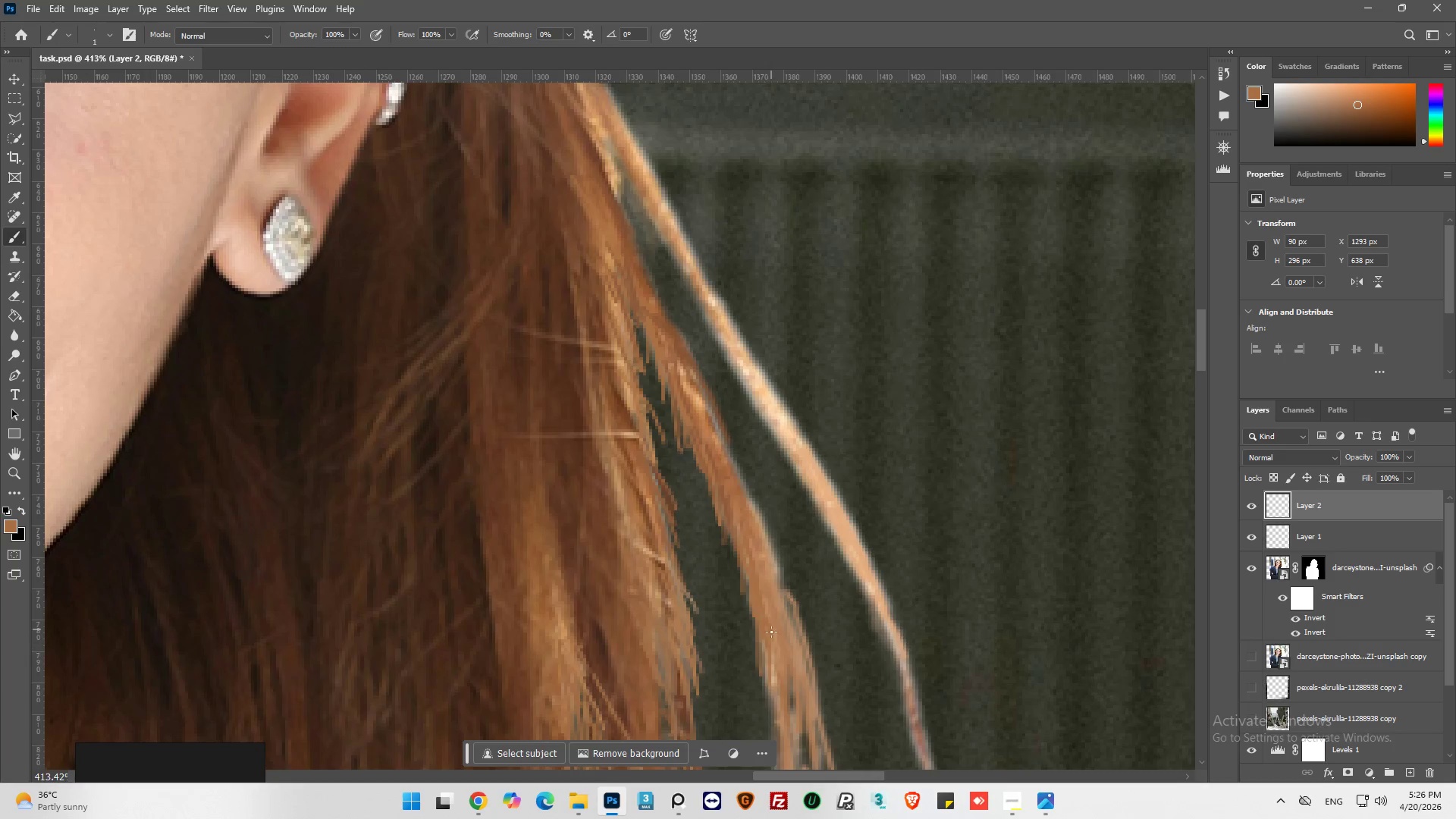 
left_click_drag(start_coordinate=[771, 634], to_coordinate=[784, 726])
 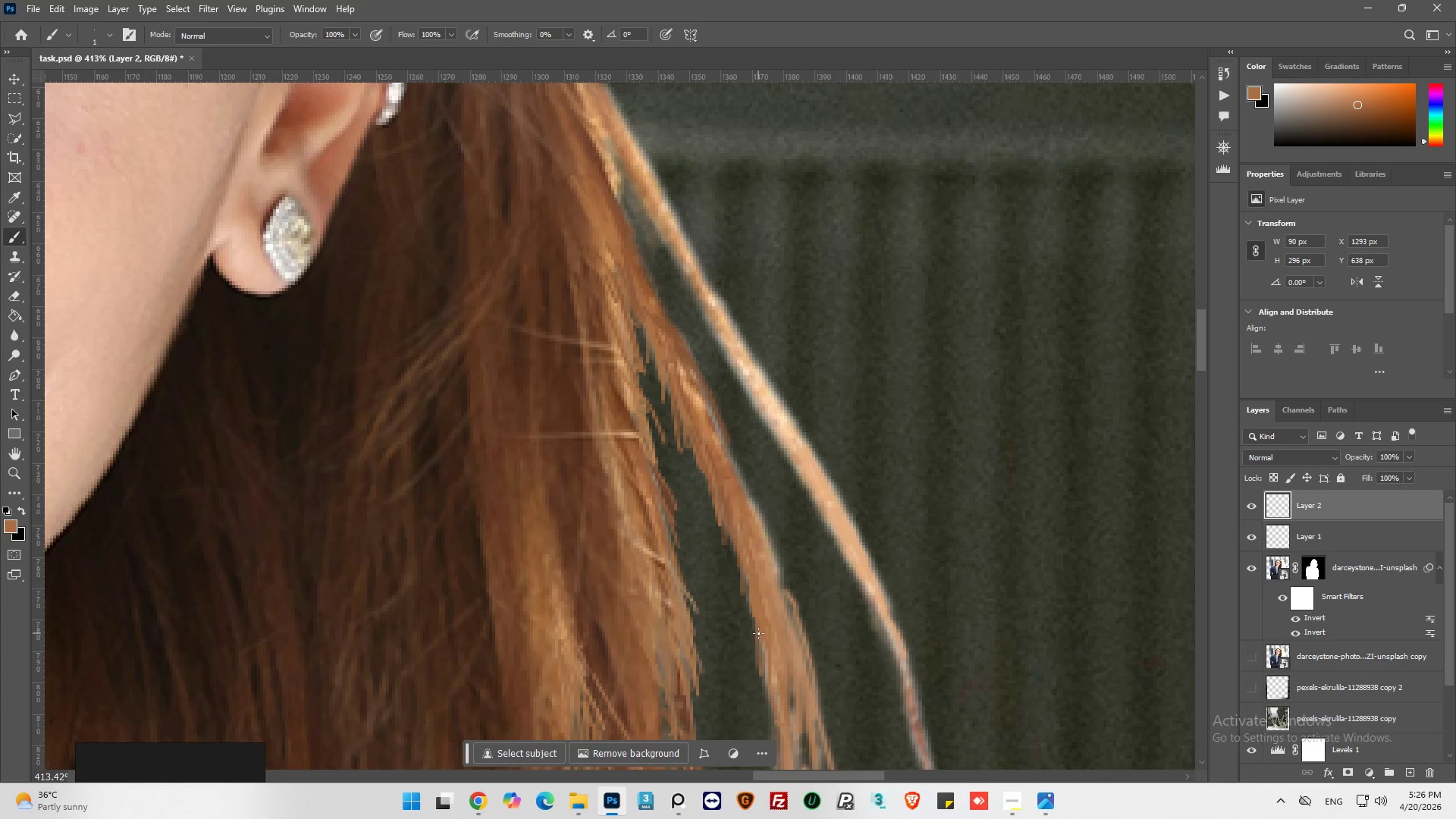 
left_click_drag(start_coordinate=[758, 640], to_coordinate=[759, 645])
 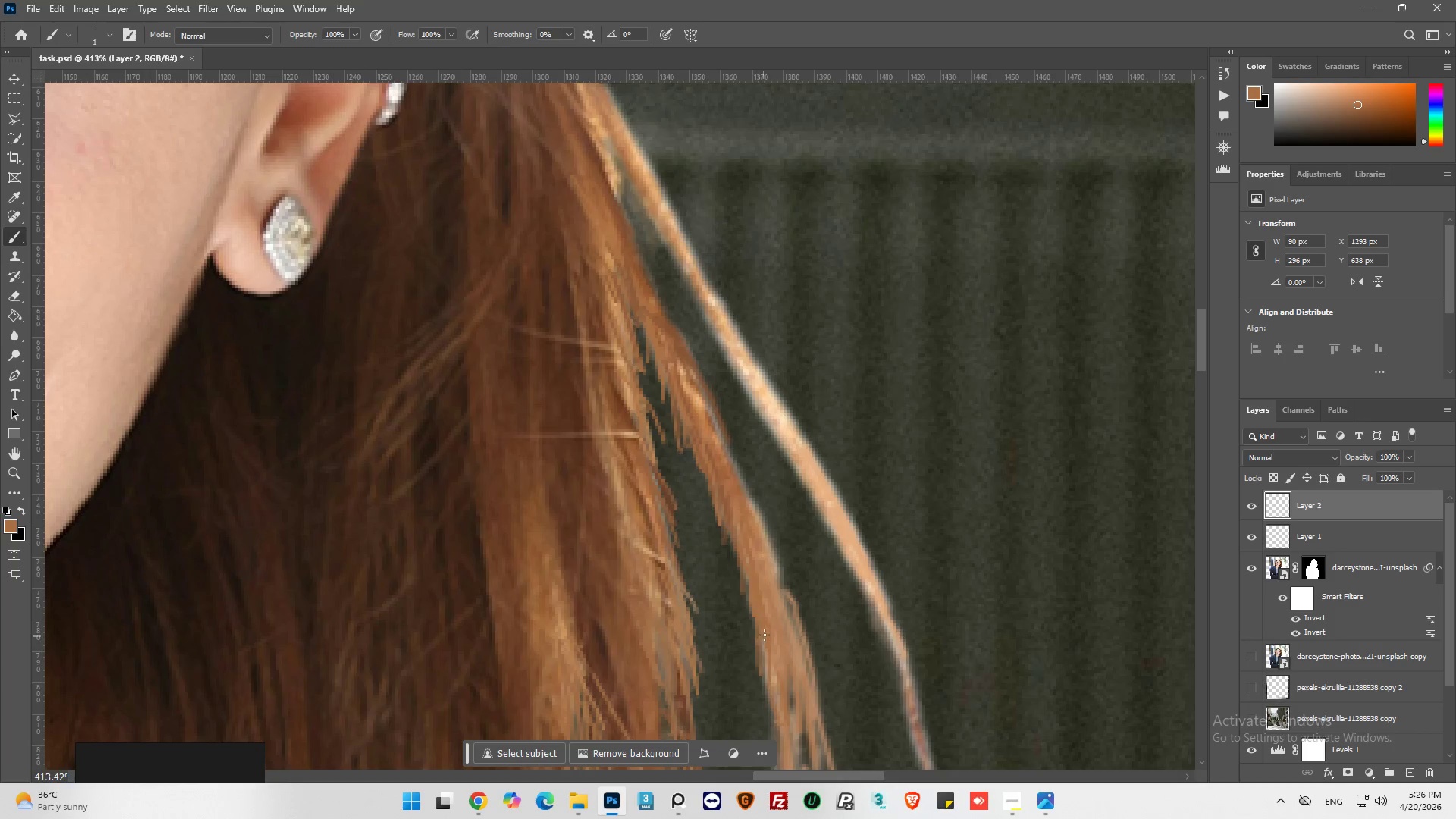 
left_click_drag(start_coordinate=[764, 634], to_coordinate=[781, 712])
 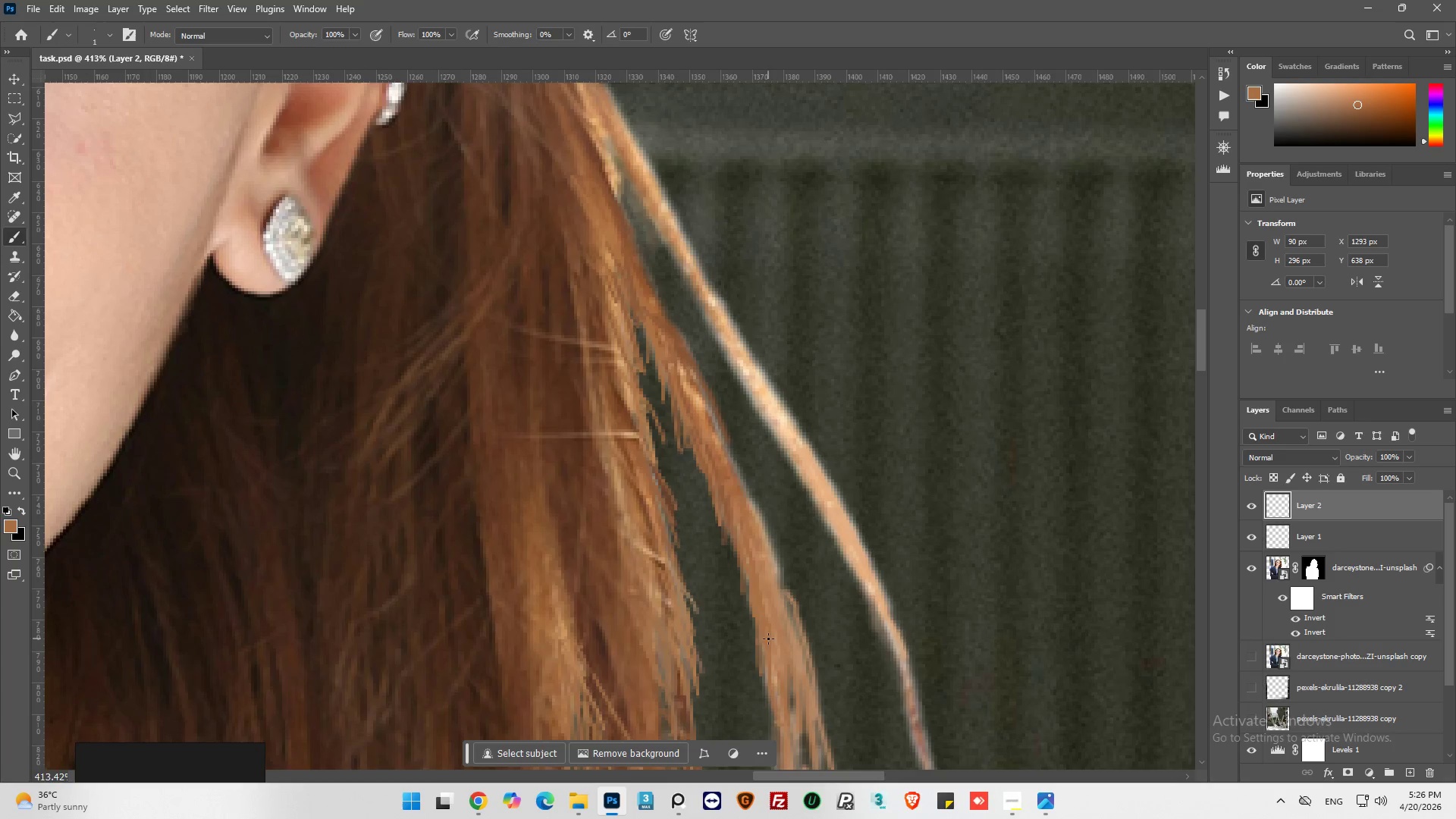 
left_click_drag(start_coordinate=[768, 642], to_coordinate=[796, 729])
 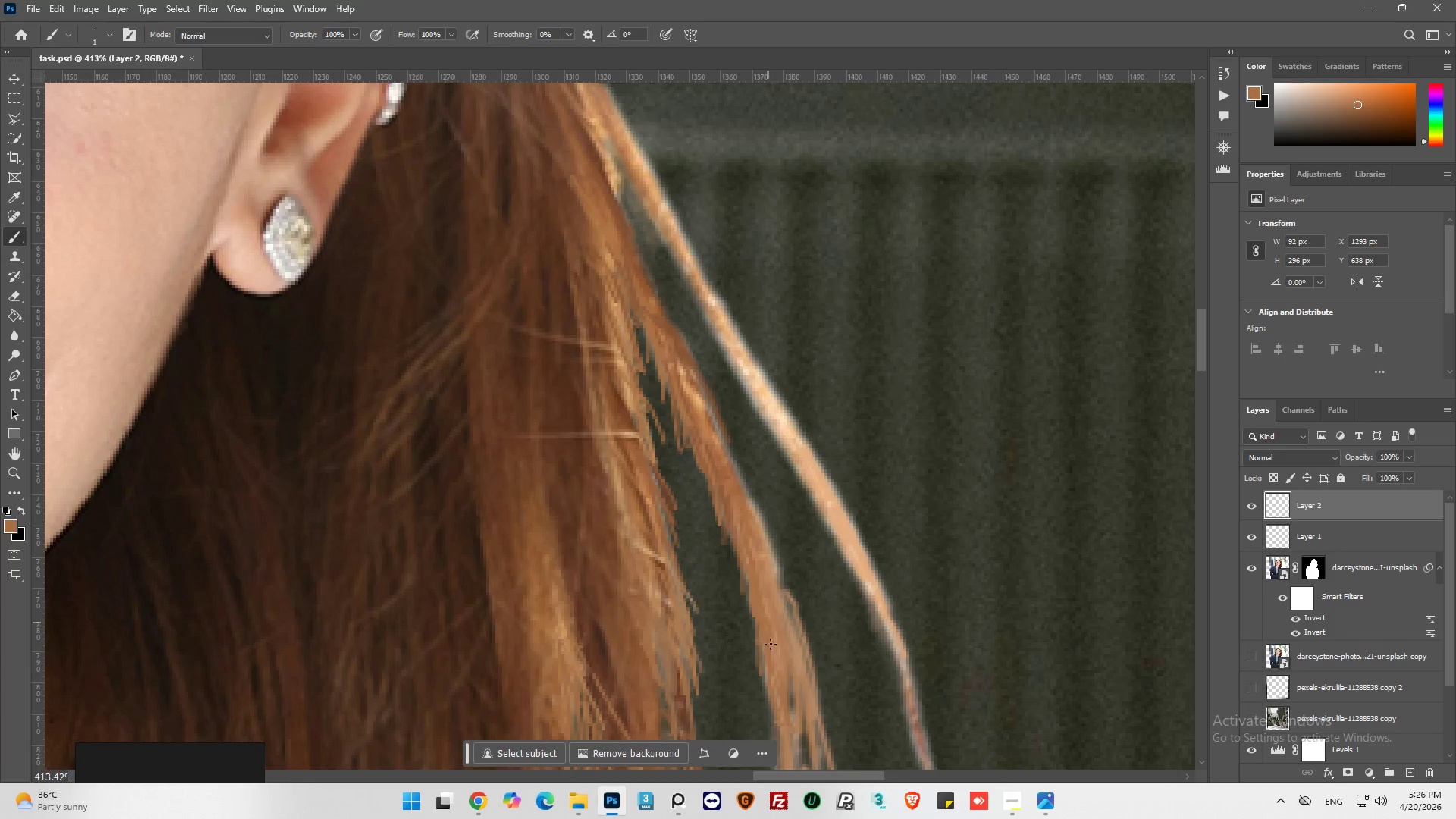 
left_click_drag(start_coordinate=[768, 630], to_coordinate=[787, 704])
 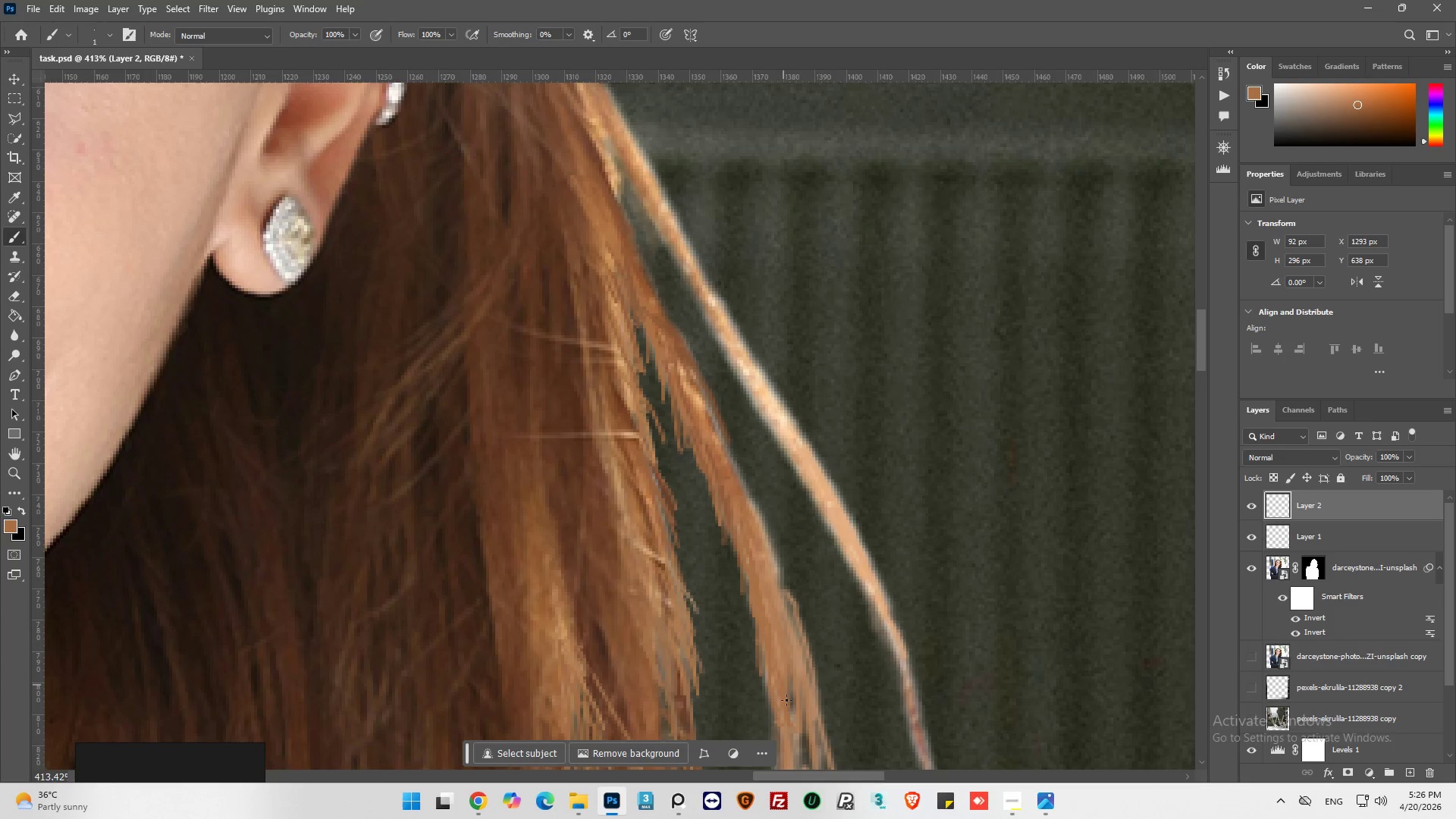 
left_click_drag(start_coordinate=[790, 716], to_coordinate=[792, 744])
 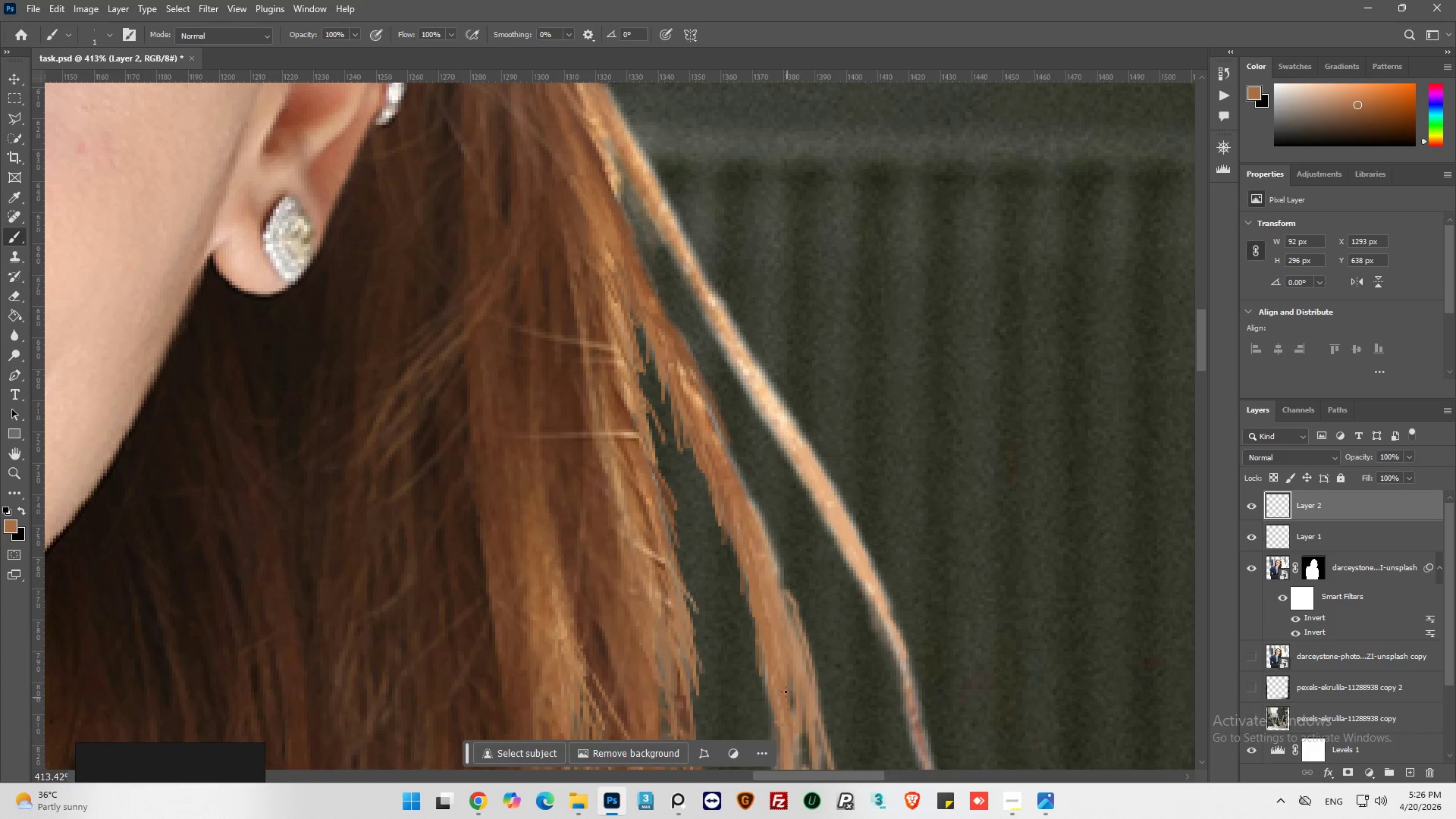 
left_click_drag(start_coordinate=[787, 698], to_coordinate=[802, 748])
 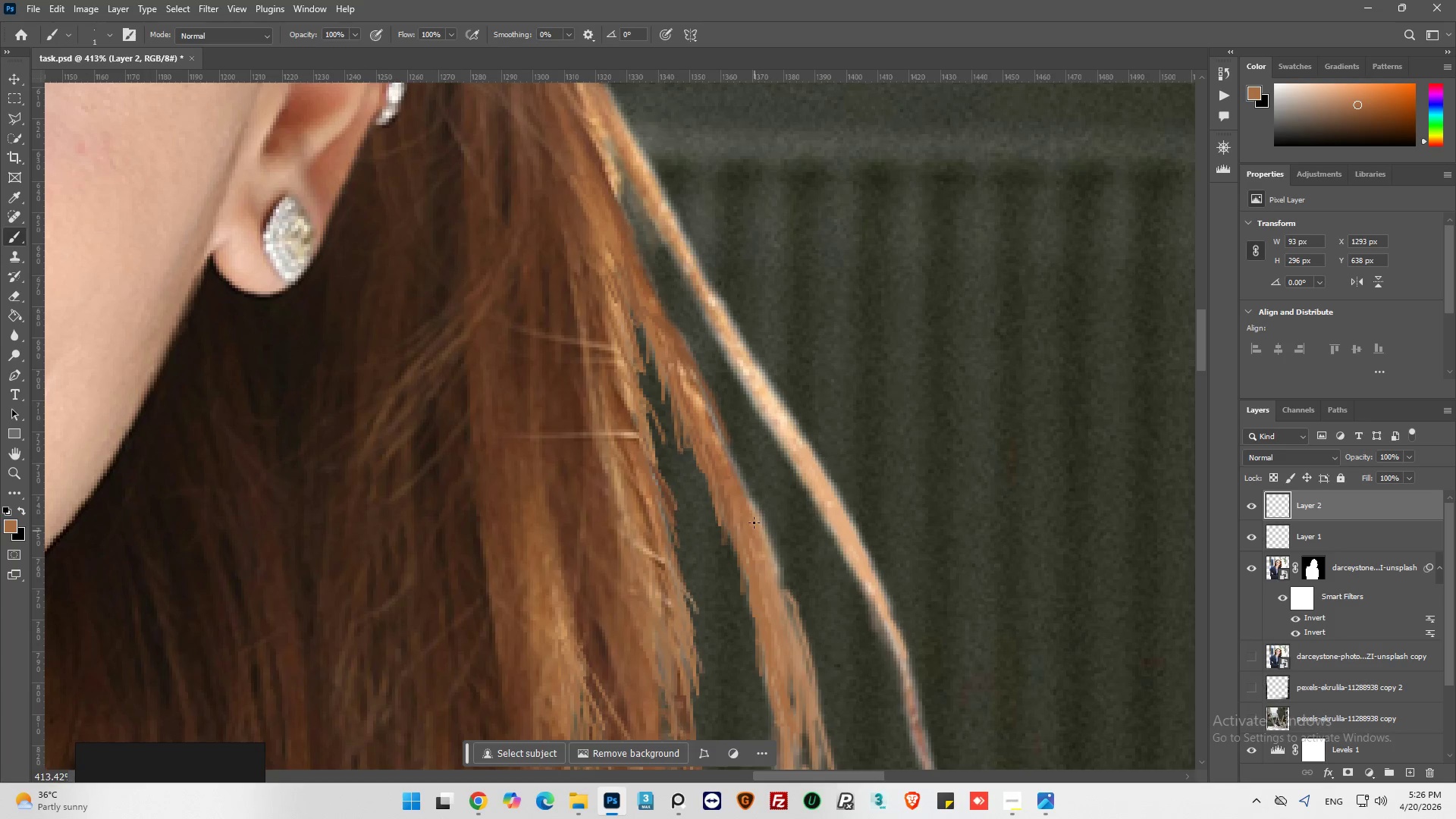 
left_click_drag(start_coordinate=[754, 522], to_coordinate=[789, 583])
 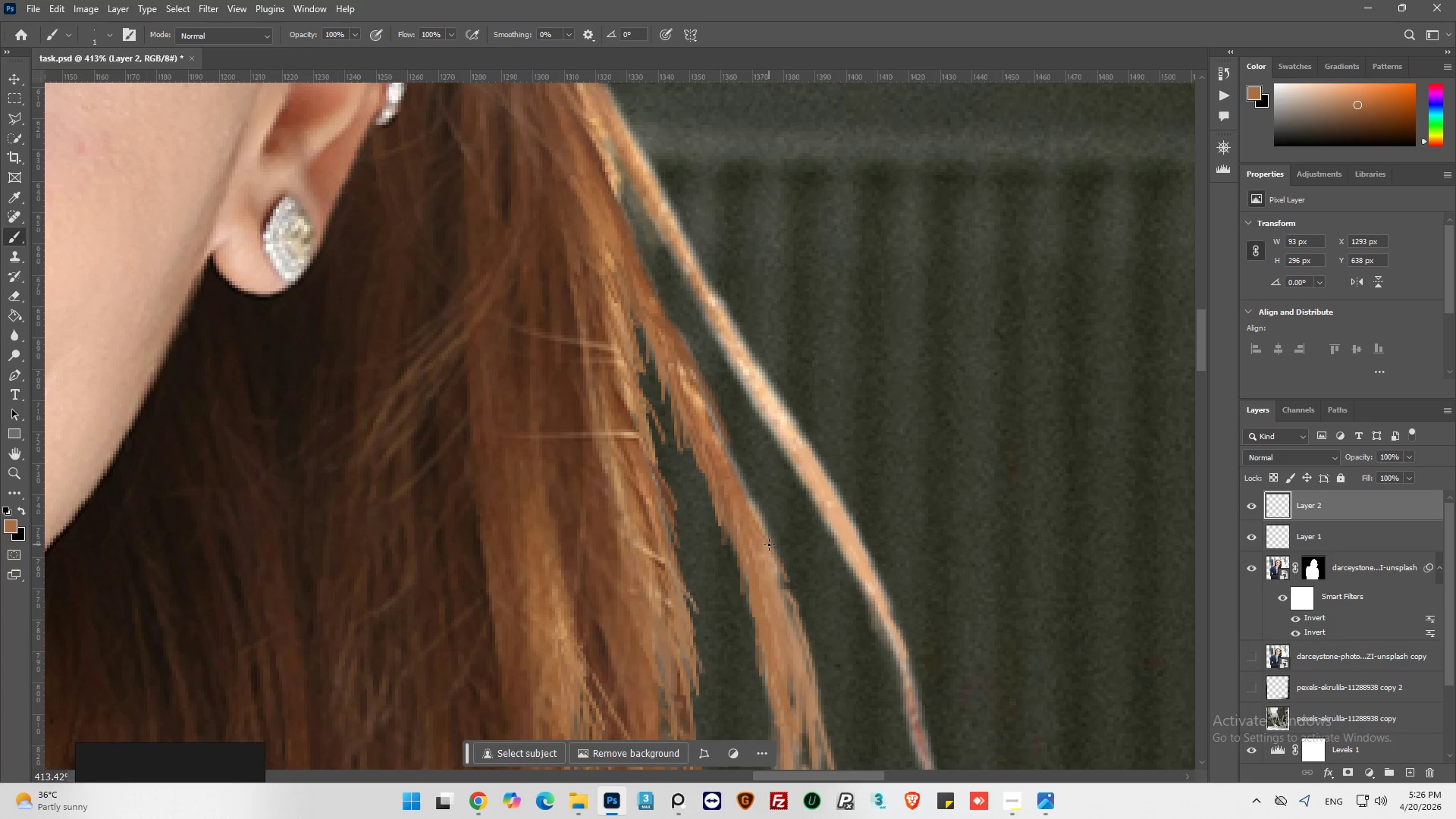 
left_click_drag(start_coordinate=[769, 544], to_coordinate=[784, 610])
 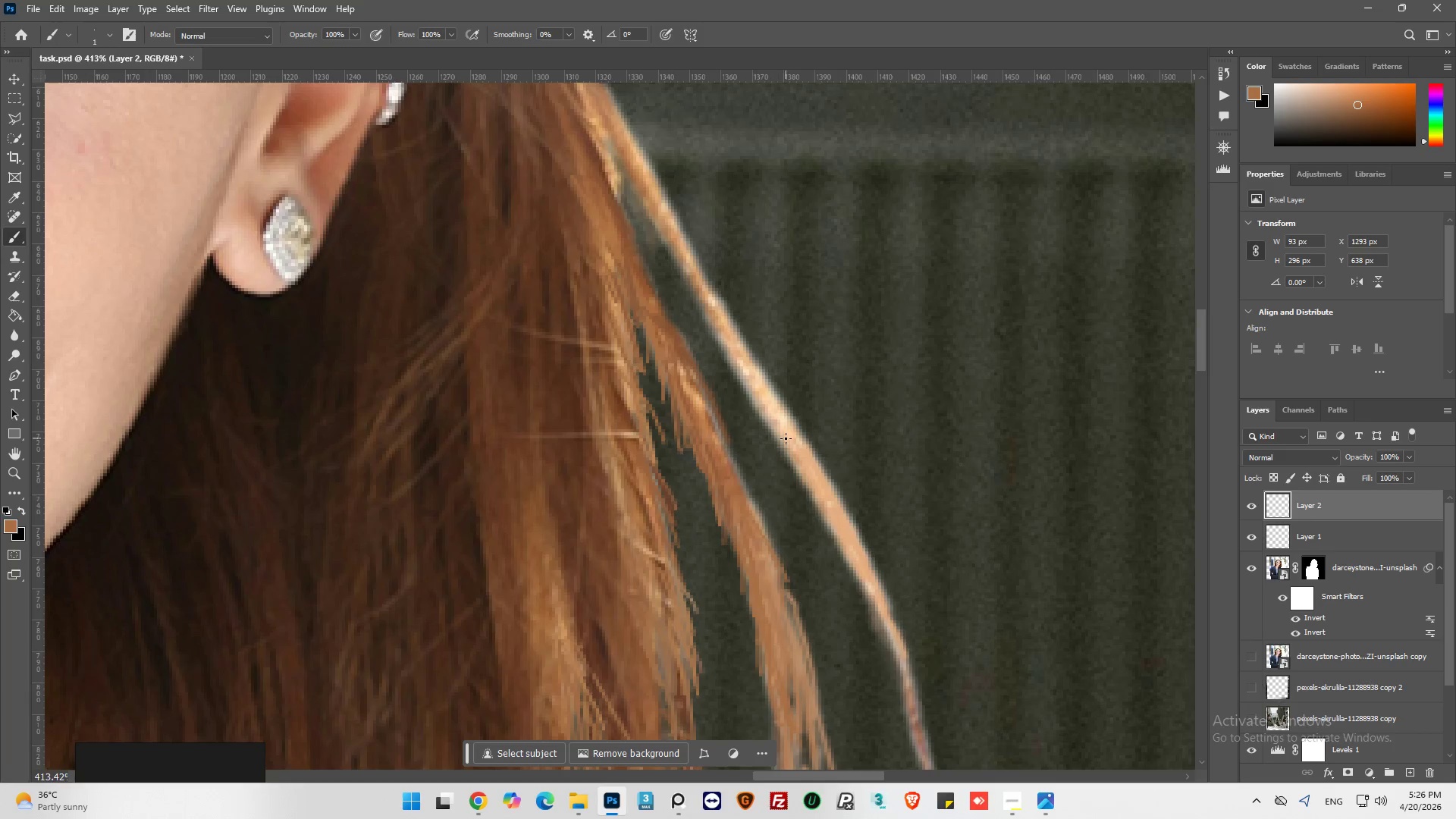 
scroll: coordinate [794, 478], scroll_direction: up, amount: 6.0
 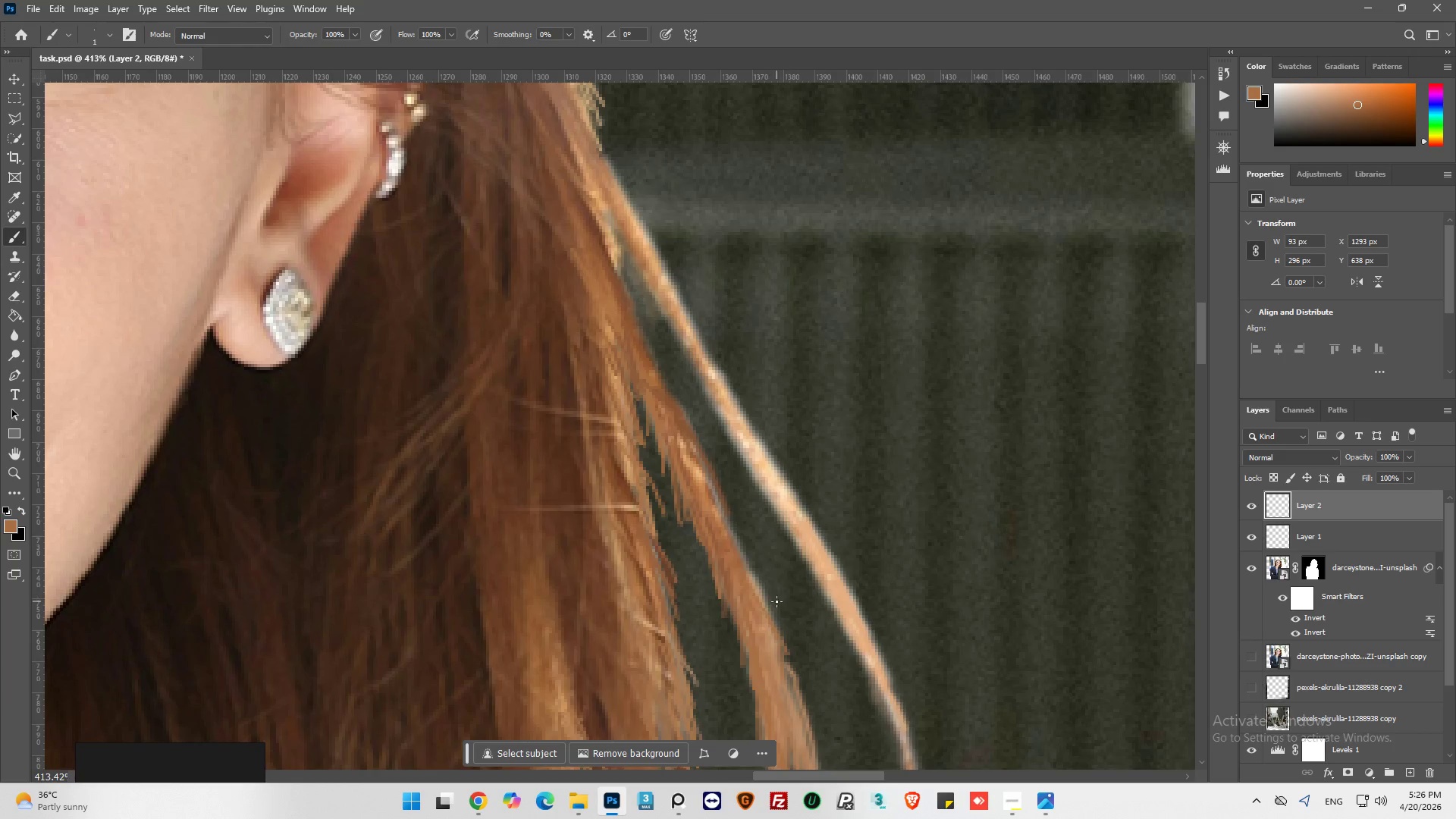 
hold_key(key=AltLeft, duration=0.56)
scroll: coordinate [759, 563], scroll_direction: down, amount: 22.0
 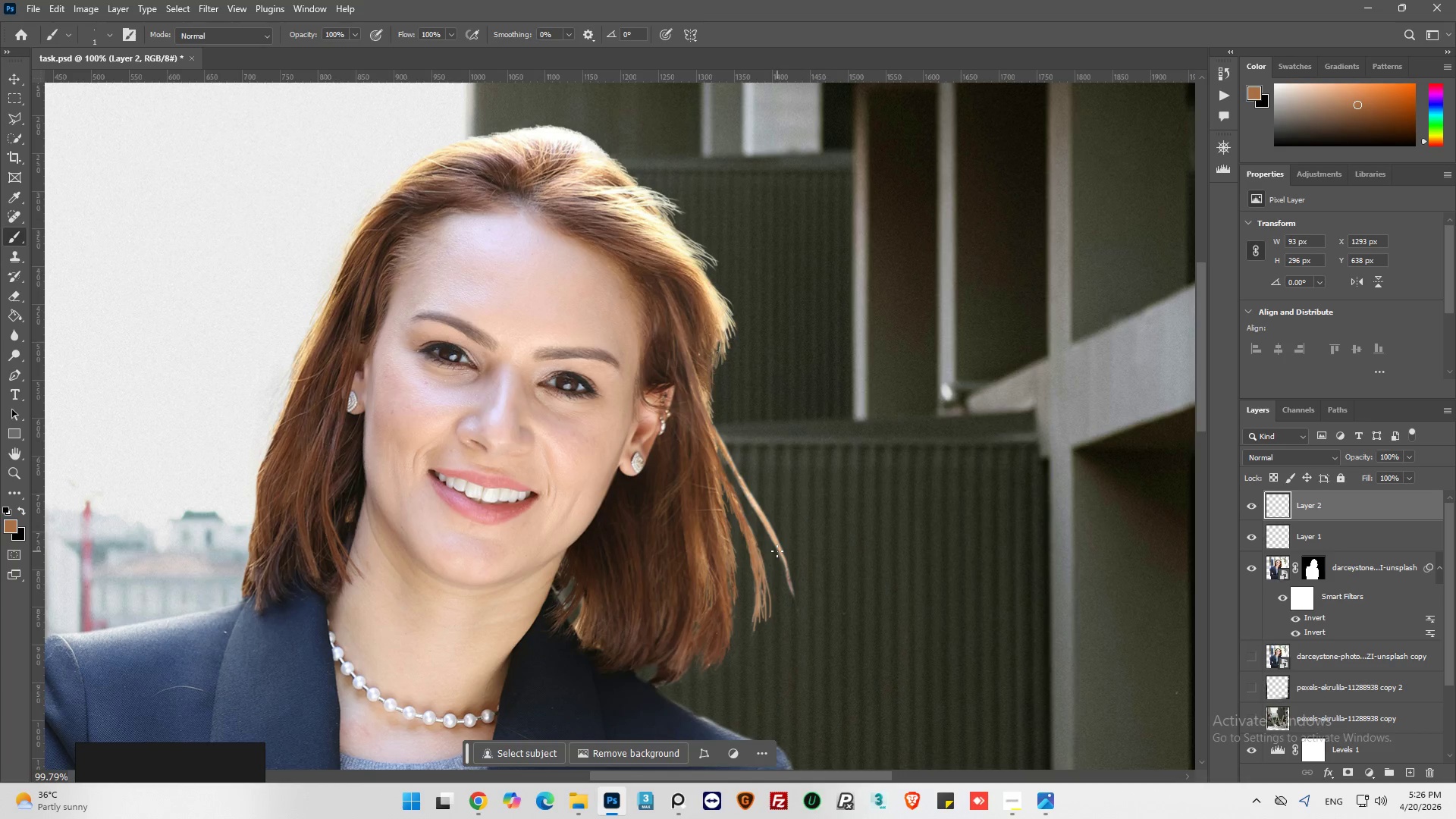 
hold_key(key=AltLeft, duration=0.36)
scroll: coordinate [745, 584], scroll_direction: up, amount: 3.0
 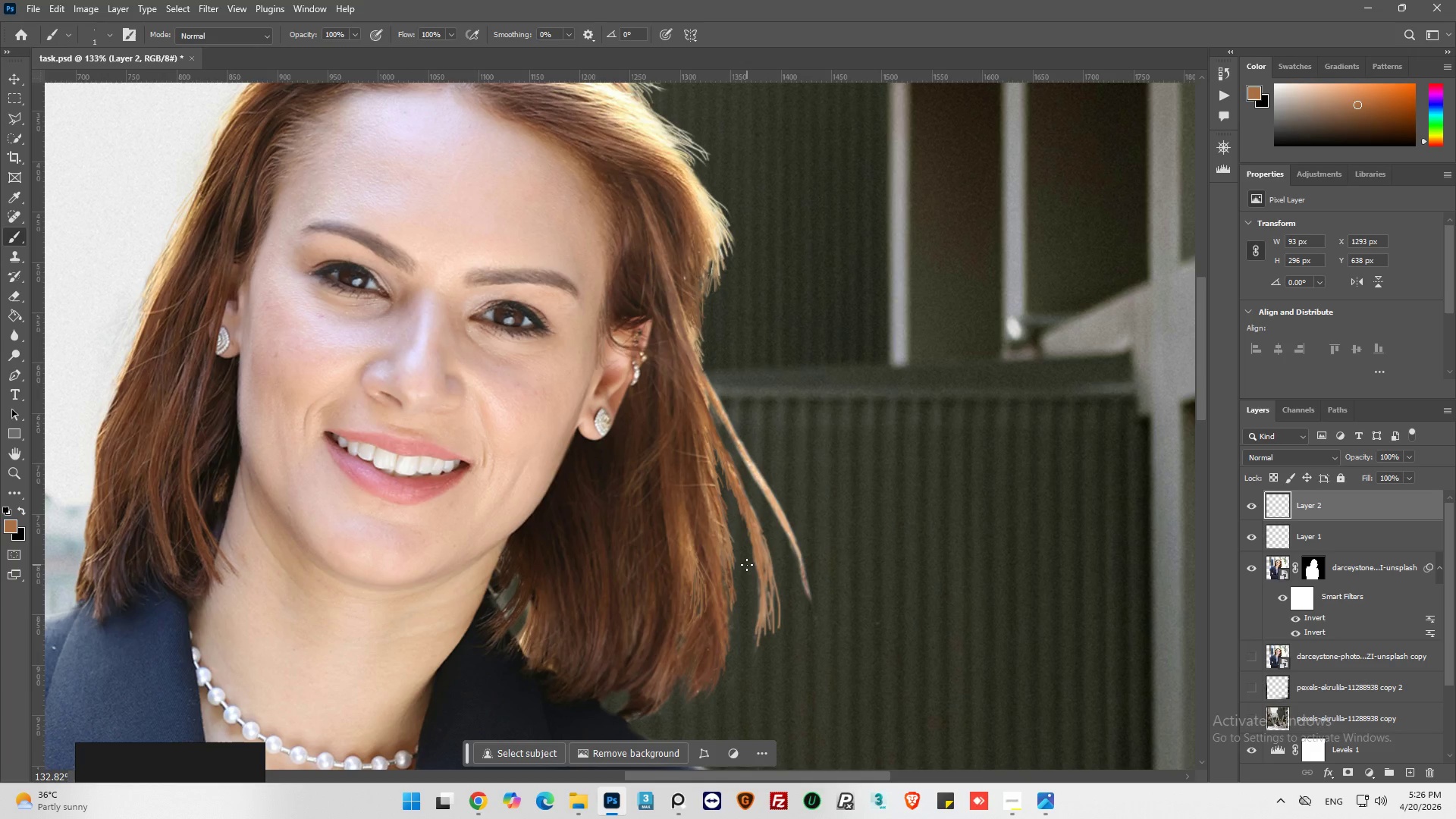 
key(Alt+AltLeft)
 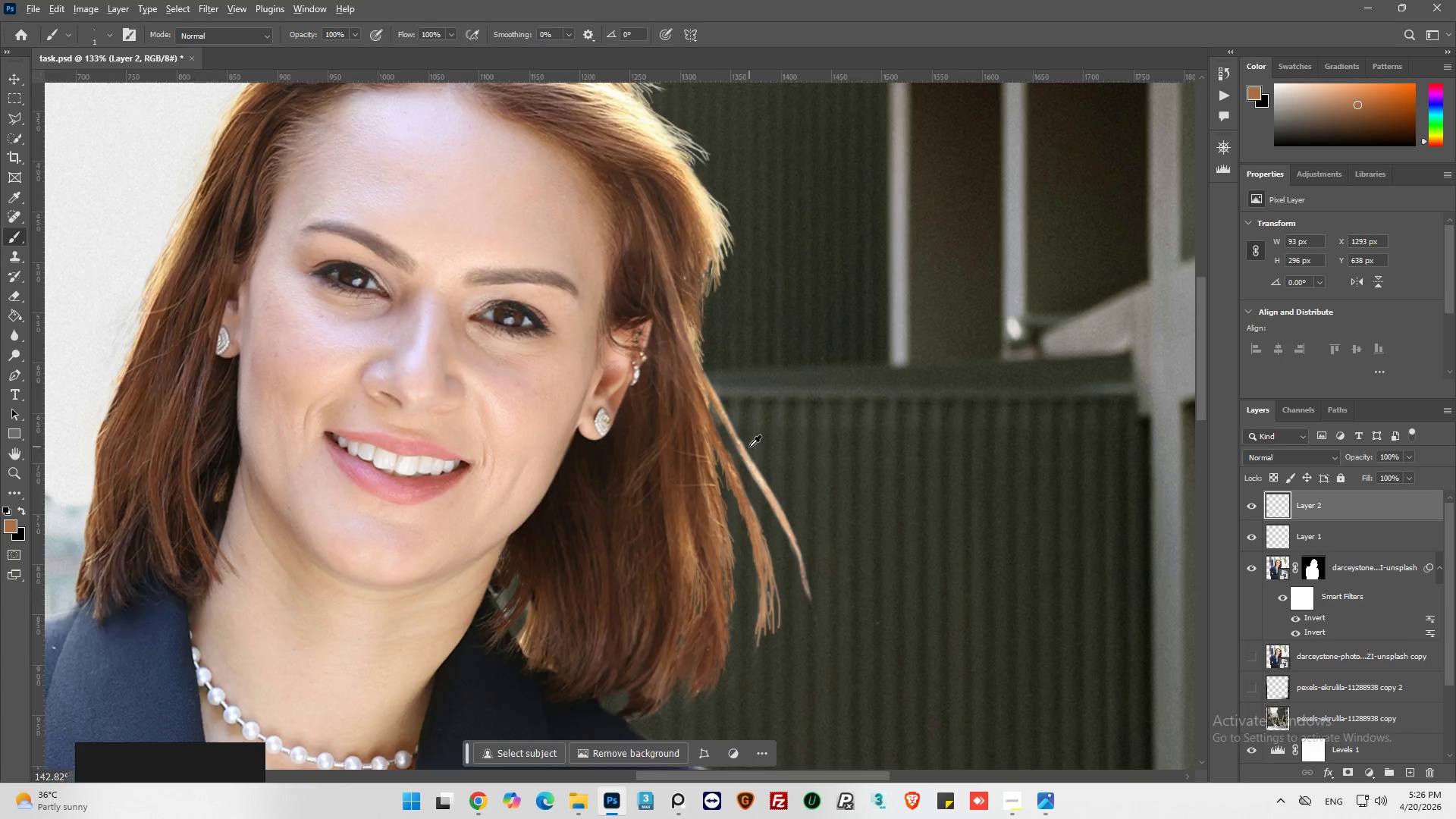 
scroll: coordinate [734, 449], scroll_direction: up, amount: 5.0
 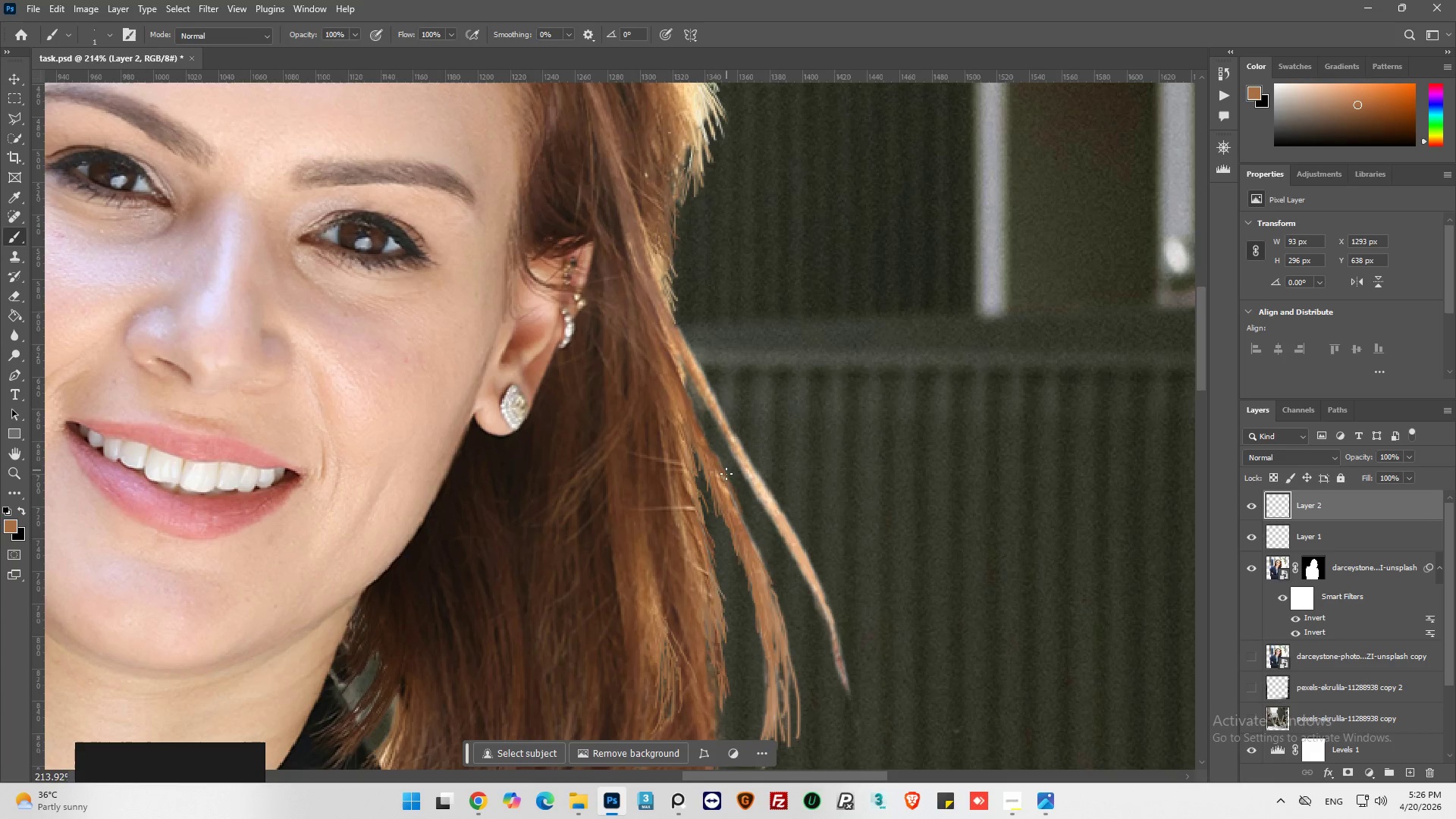 
hold_key(key=AltLeft, duration=0.31)
 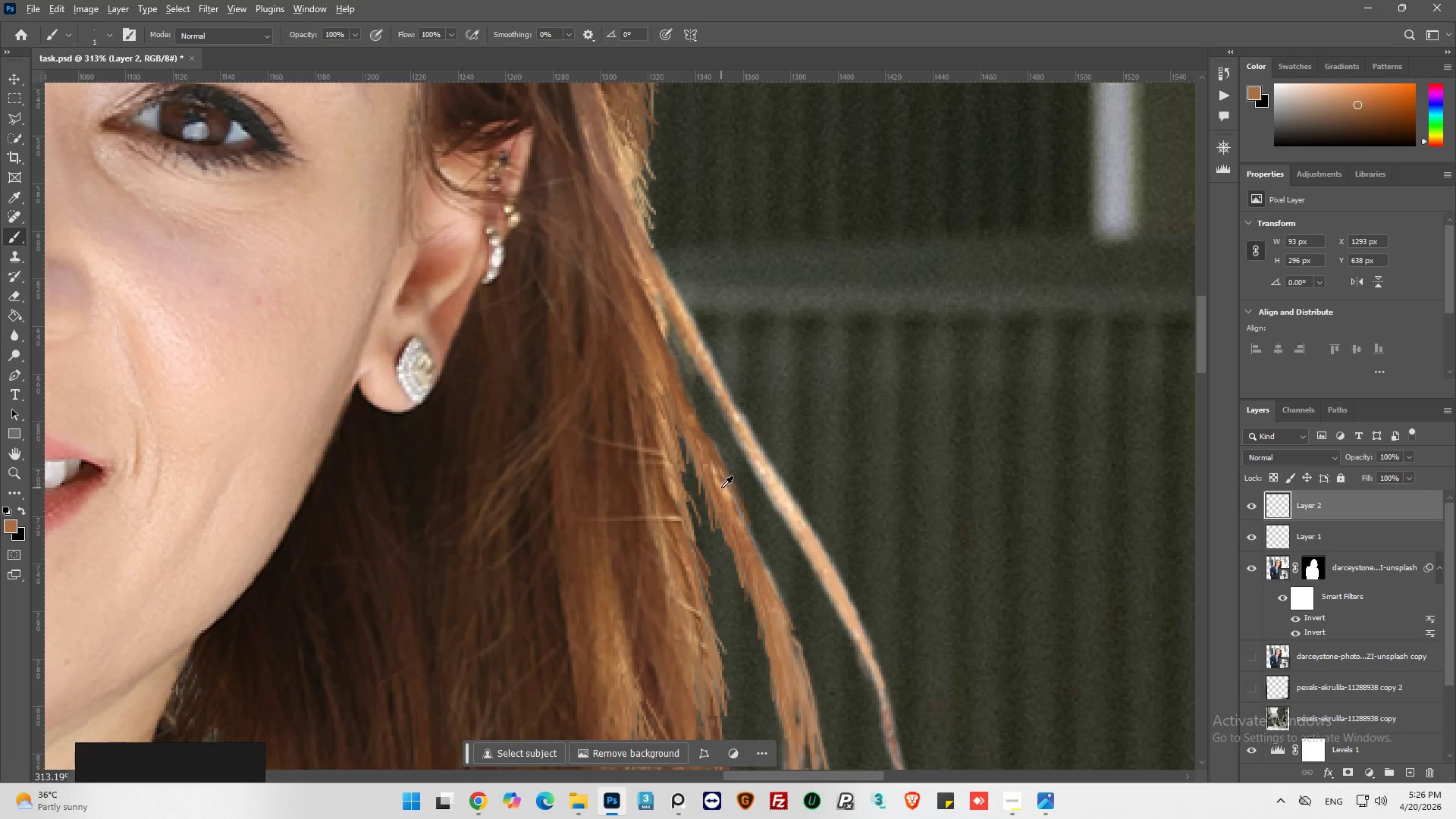 
hold_key(key=AltLeft, duration=0.47)
 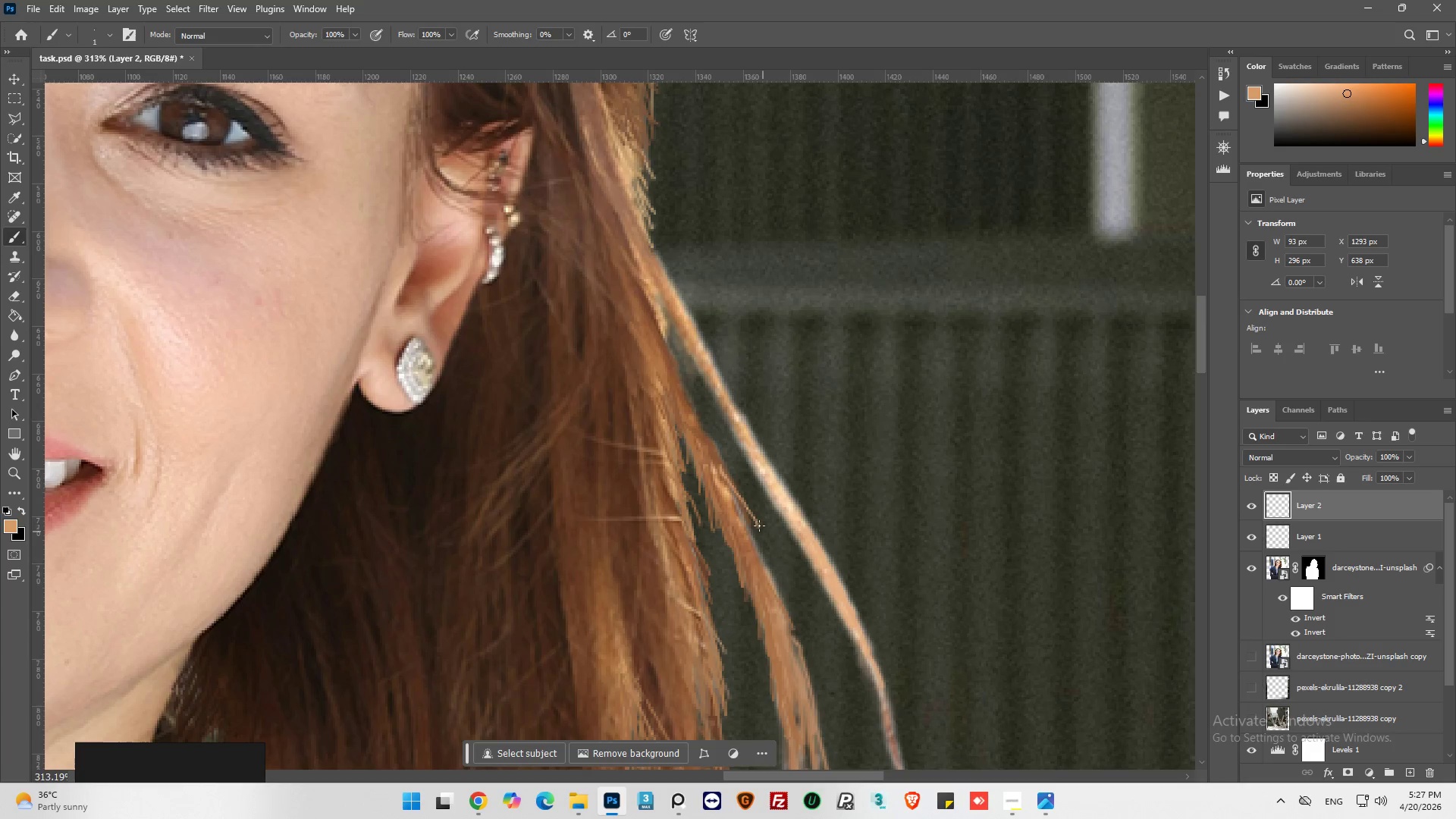 
scroll: coordinate [726, 486], scroll_direction: up, amount: 4.0
 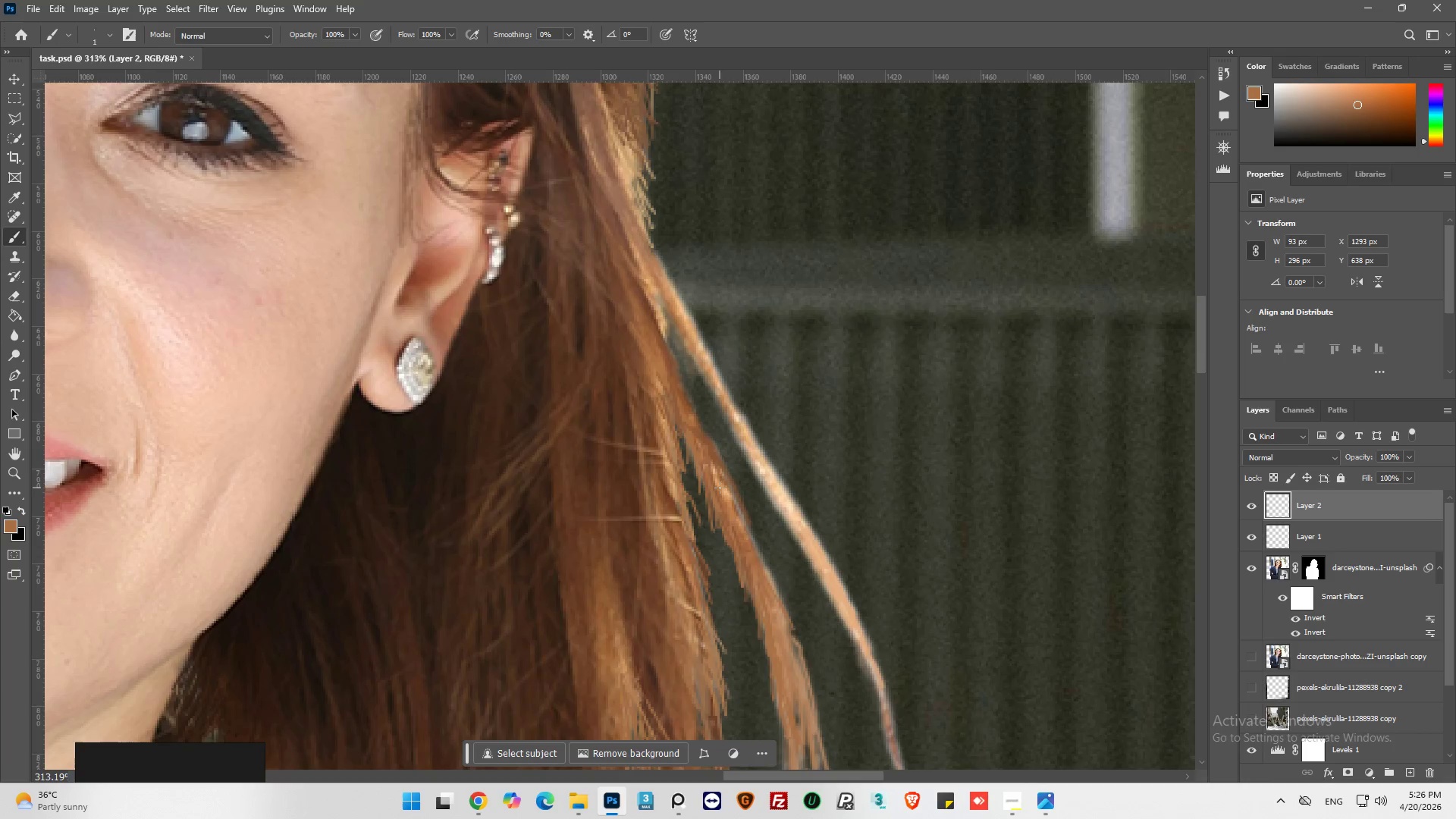 
left_click([721, 488])
 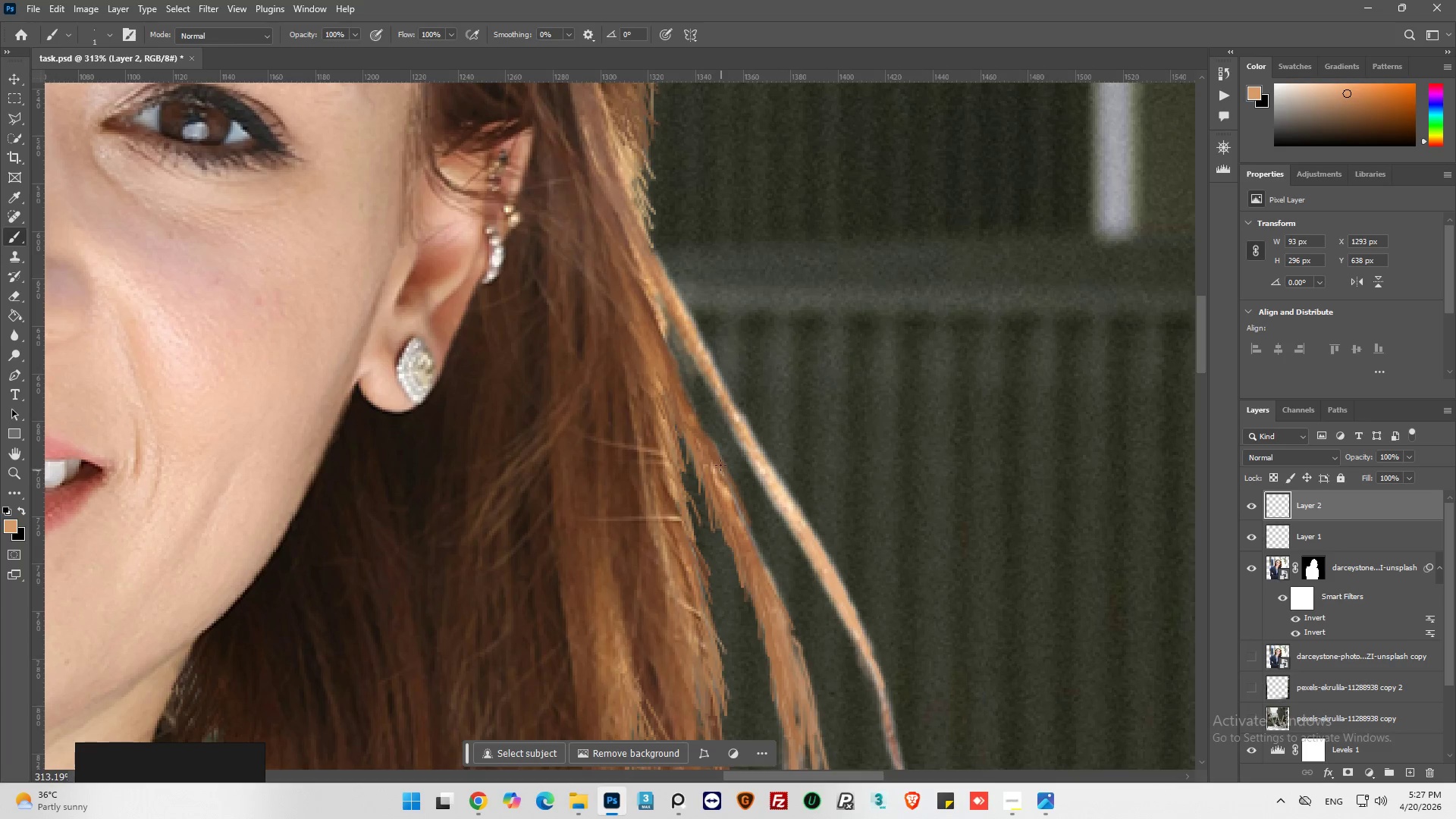 
left_click_drag(start_coordinate=[720, 466], to_coordinate=[763, 533])
 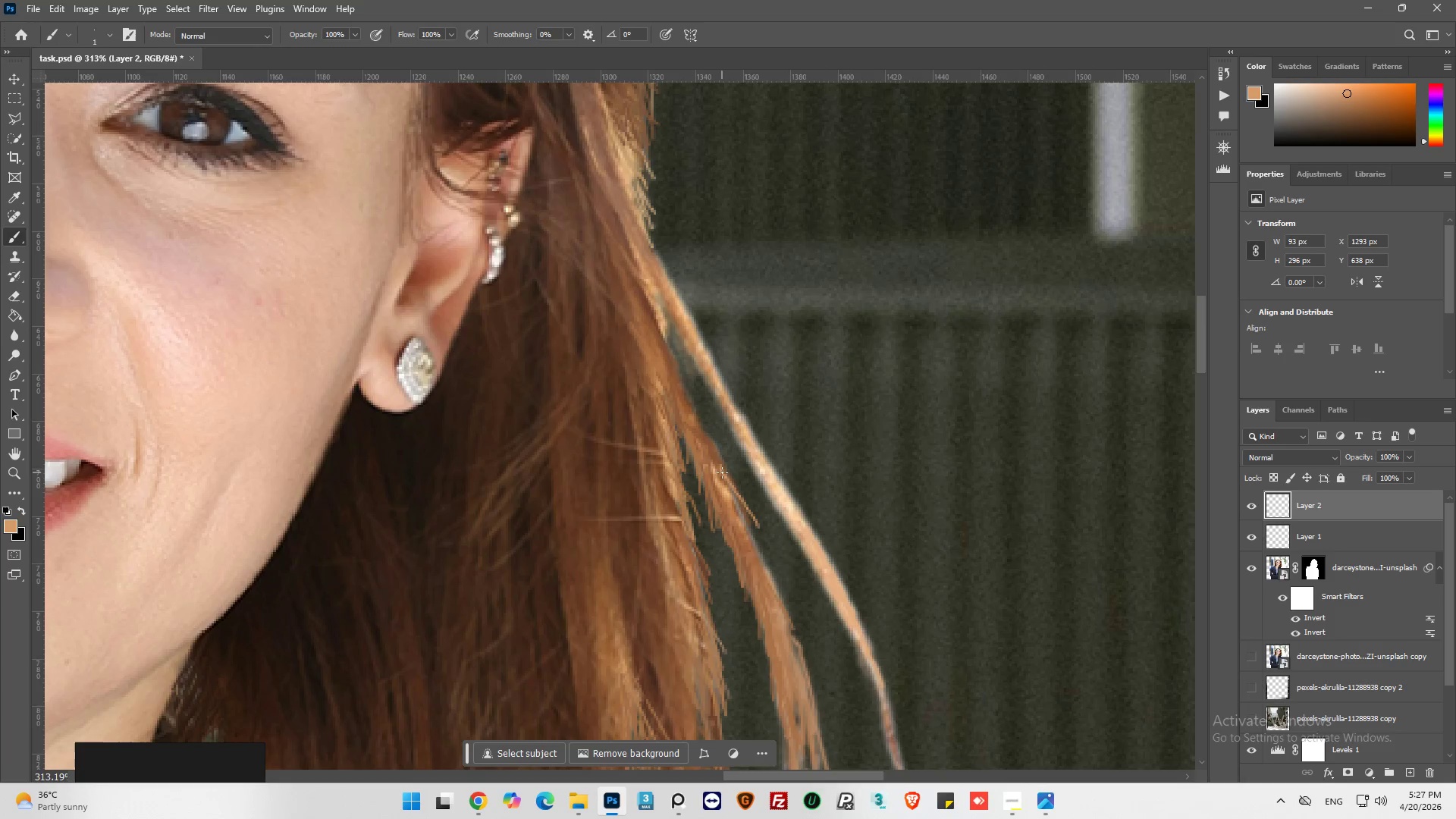 
key(Control+Z)
 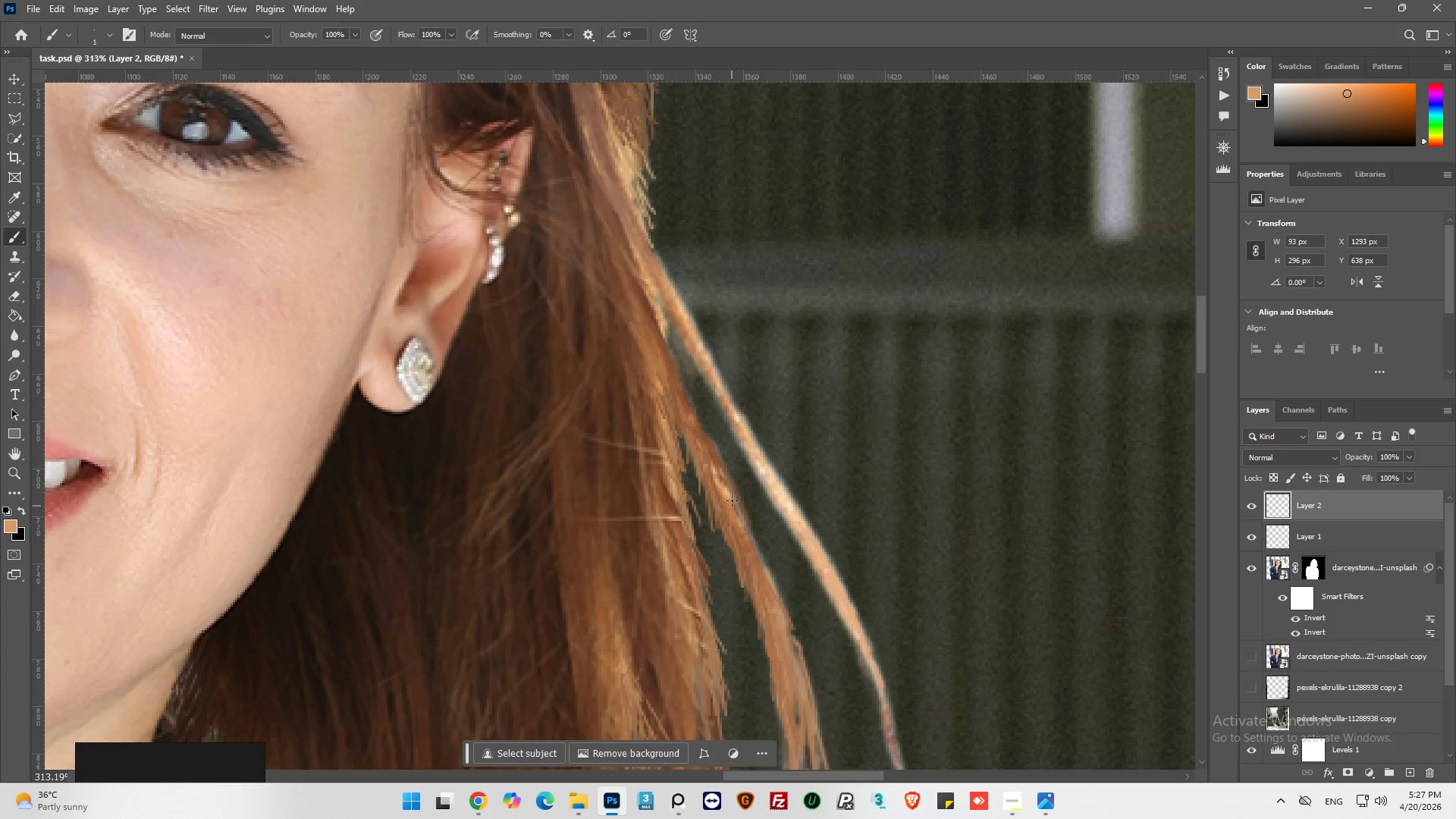 
left_click_drag(start_coordinate=[736, 500], to_coordinate=[749, 535])
 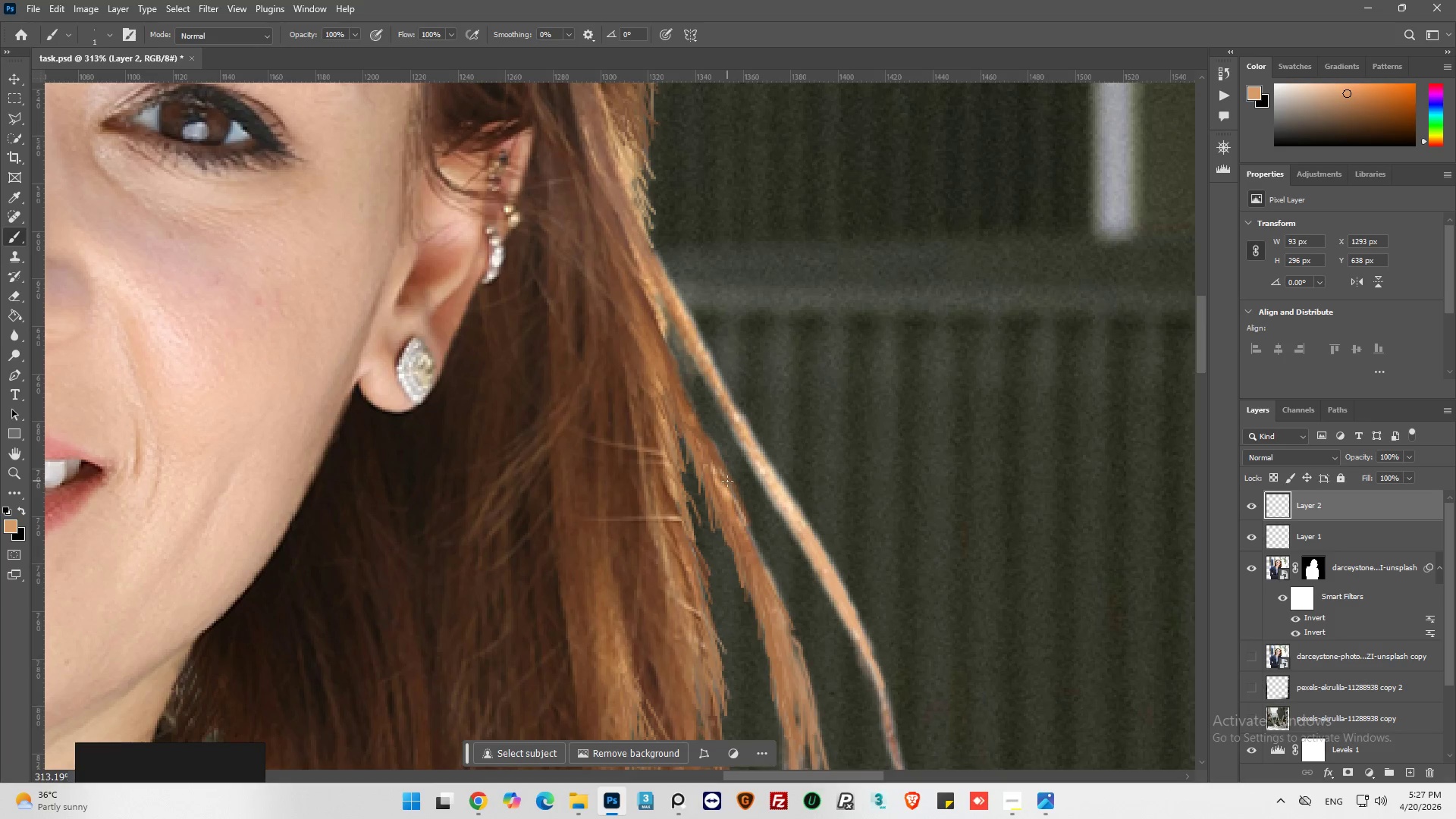 
left_click_drag(start_coordinate=[727, 480], to_coordinate=[757, 535])
 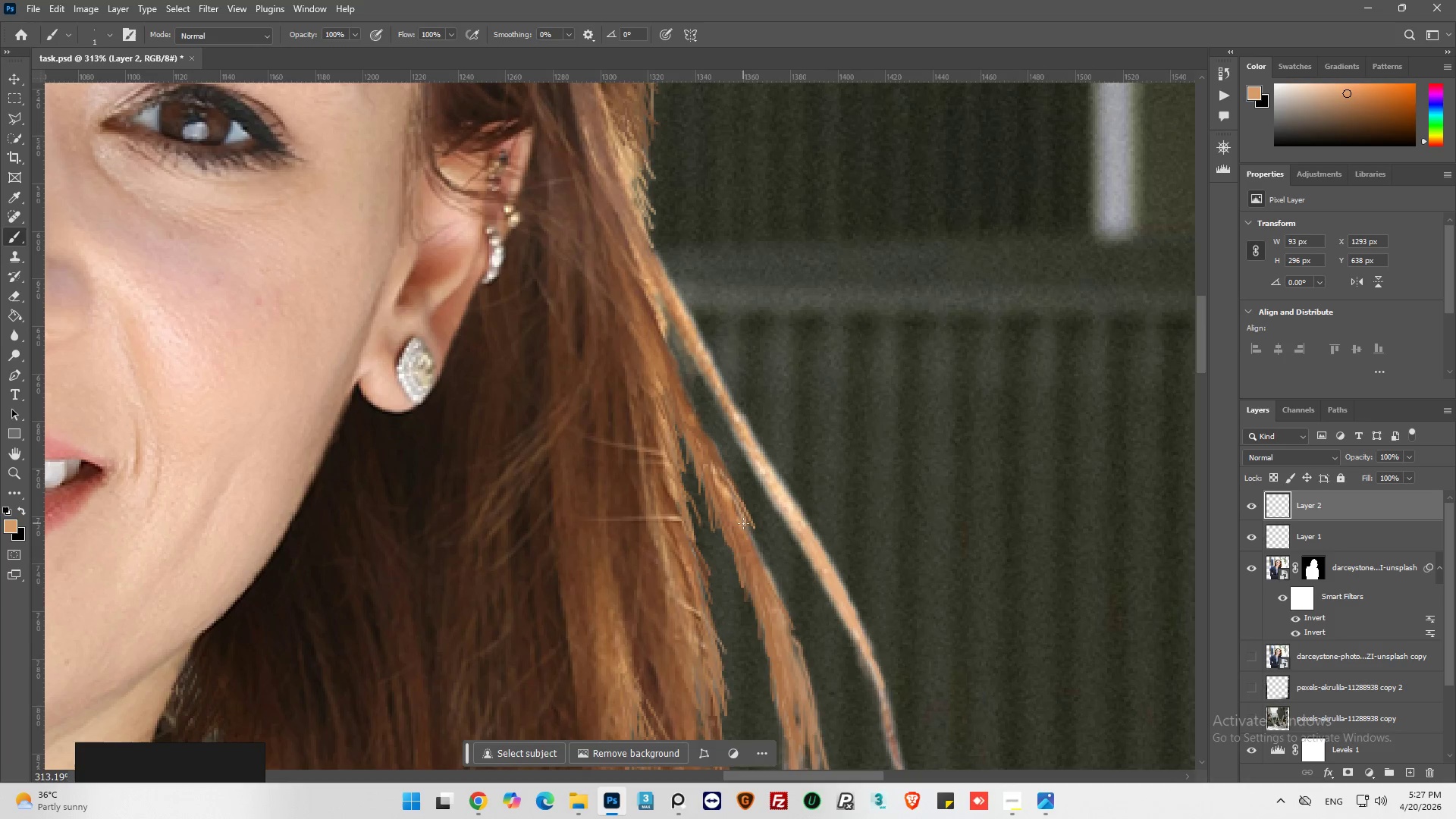 
left_click_drag(start_coordinate=[743, 524], to_coordinate=[764, 568])
 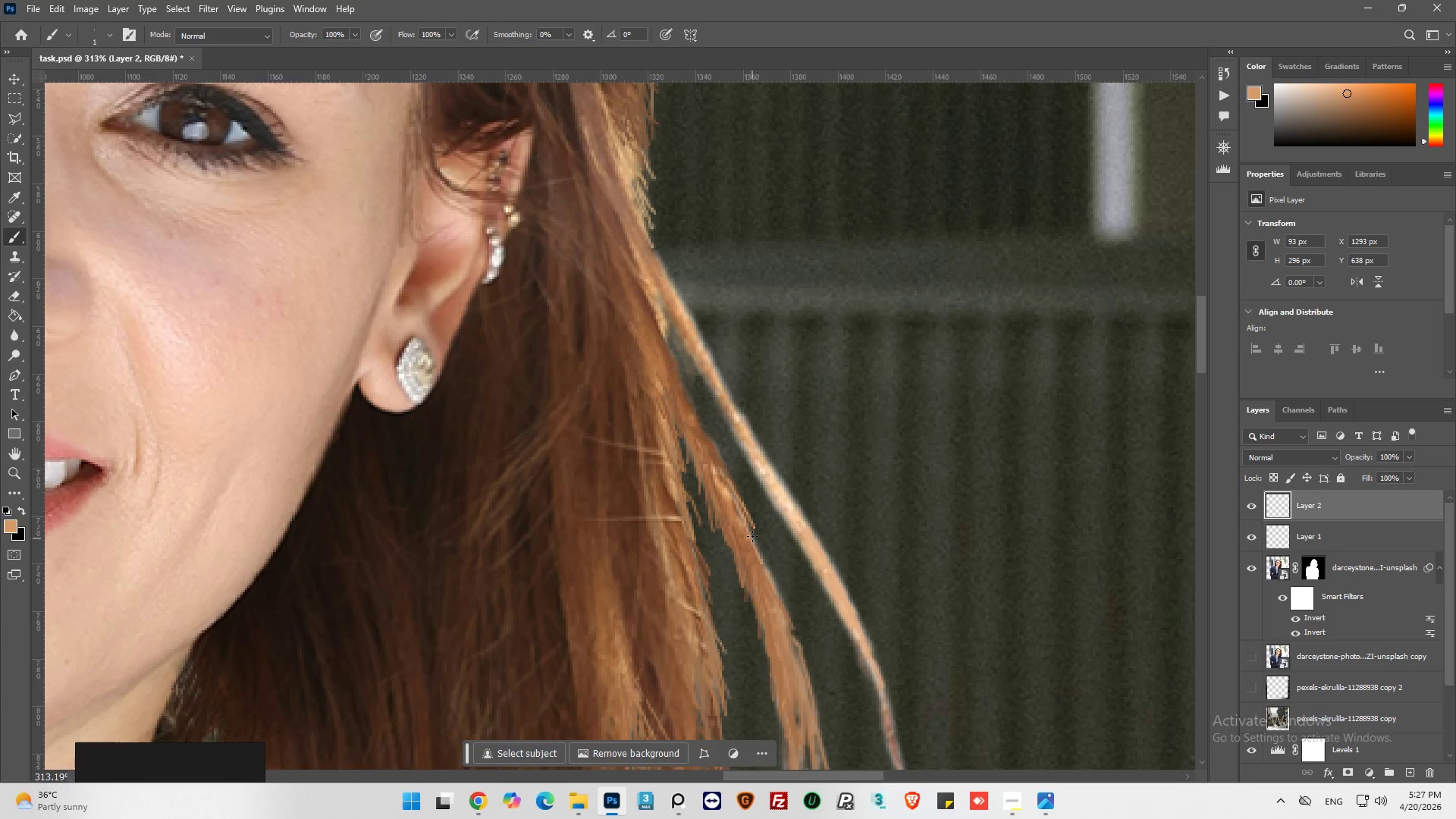 
left_click_drag(start_coordinate=[756, 544], to_coordinate=[780, 588])
 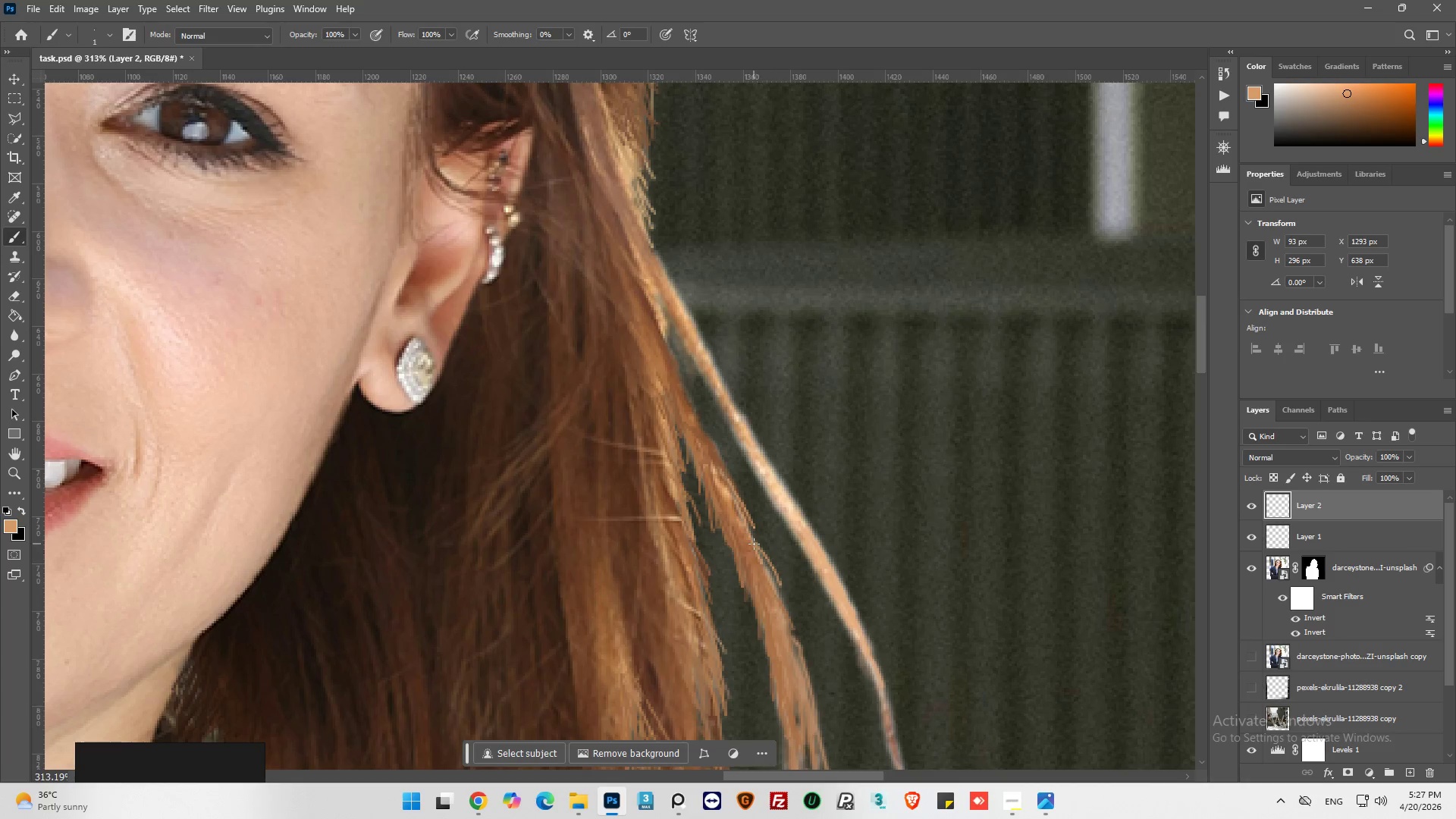 
left_click_drag(start_coordinate=[755, 546], to_coordinate=[780, 593])
 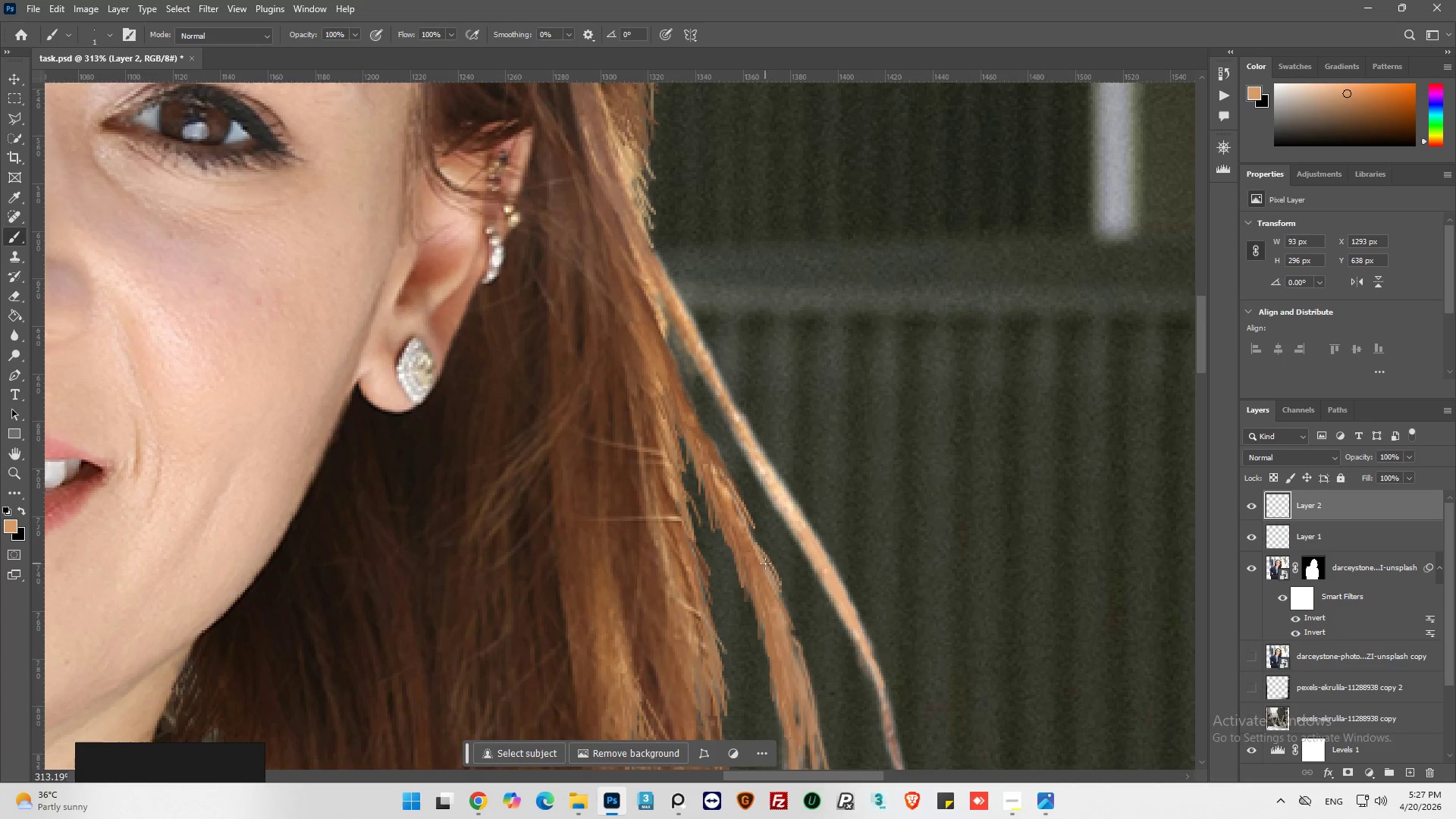 
left_click_drag(start_coordinate=[766, 567], to_coordinate=[790, 613])
 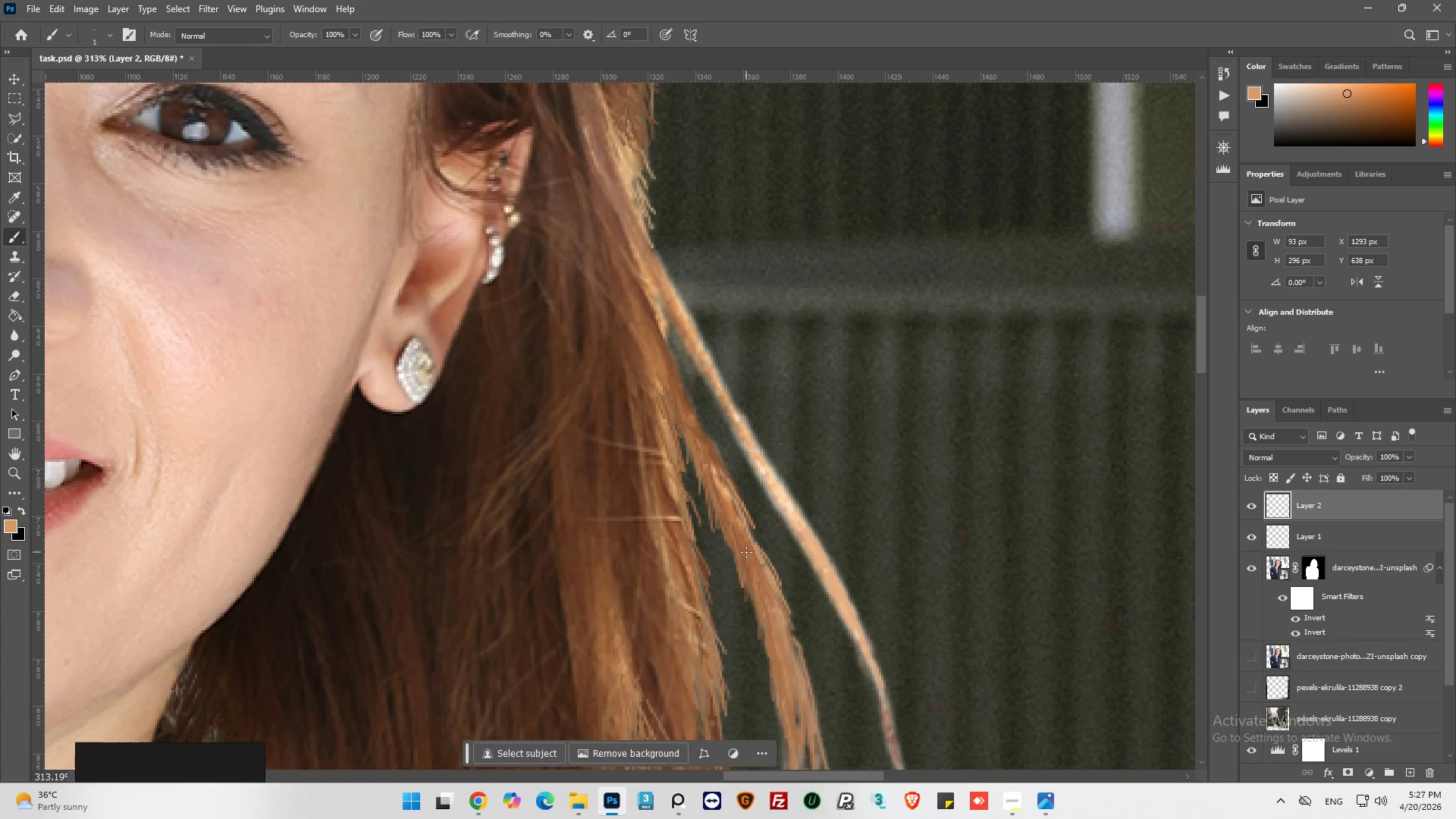 
left_click_drag(start_coordinate=[750, 559], to_coordinate=[775, 610])
 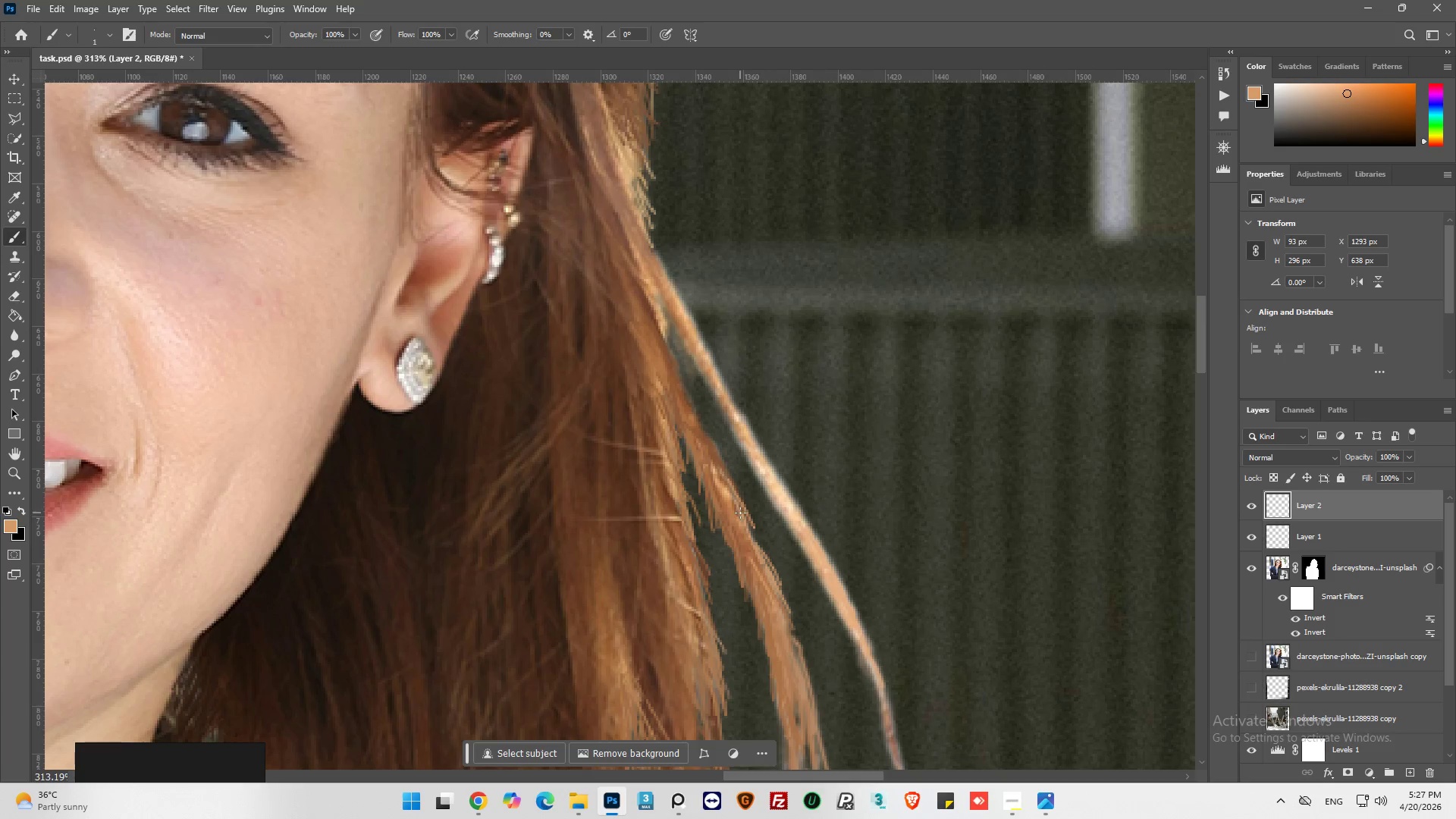 
left_click_drag(start_coordinate=[740, 513], to_coordinate=[770, 566])
 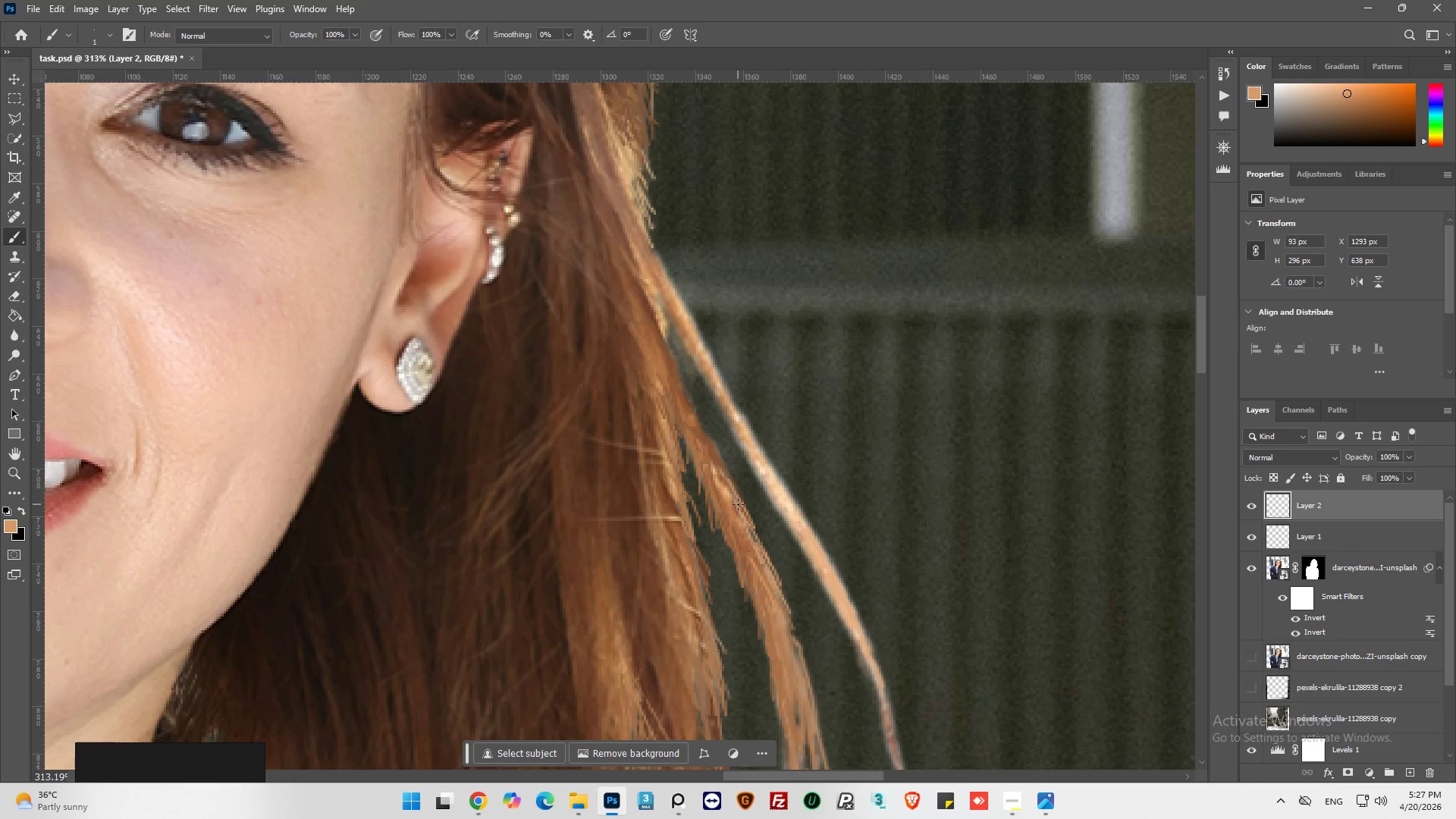 
left_click_drag(start_coordinate=[738, 504], to_coordinate=[750, 541])
 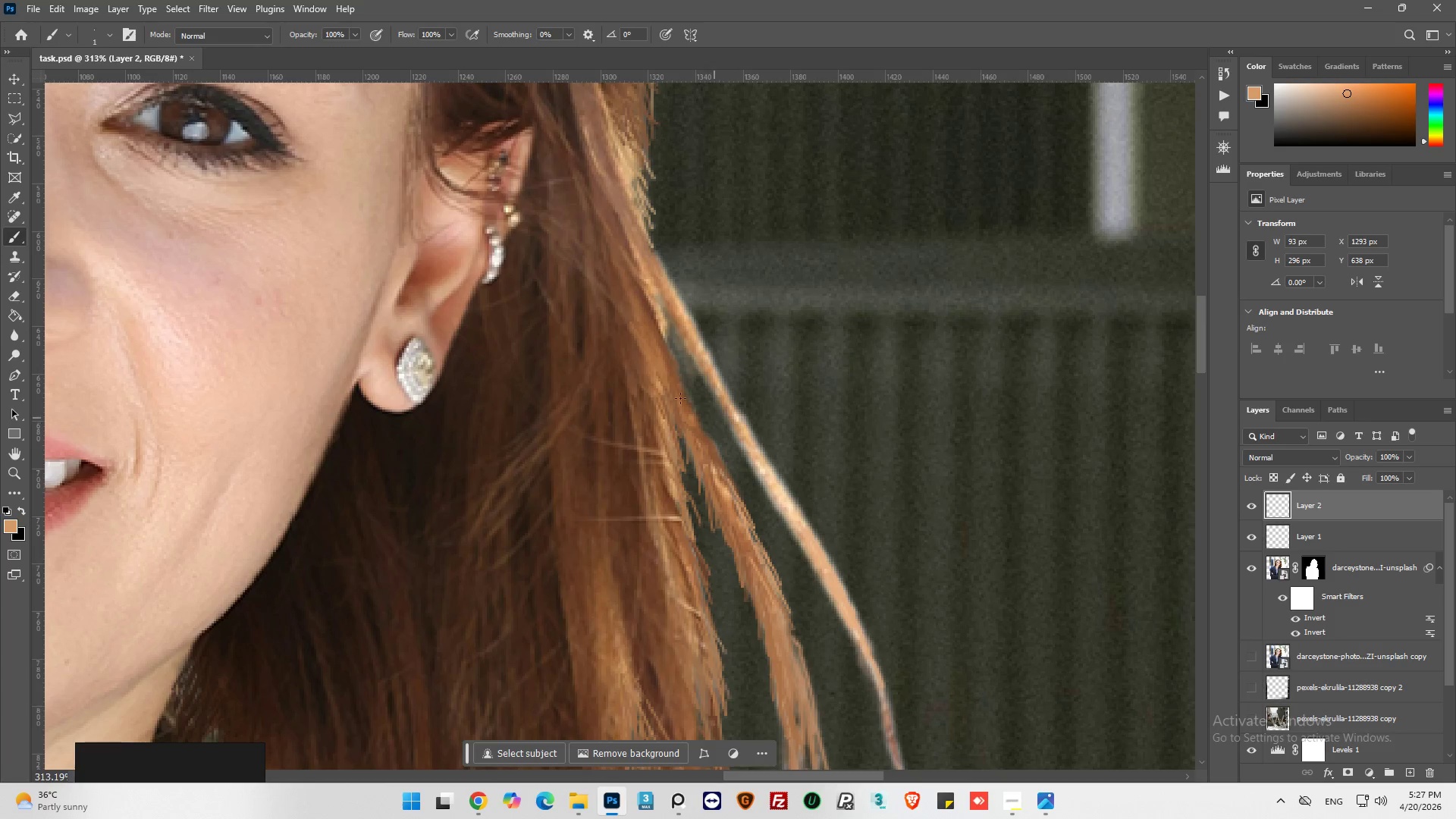 
hold_key(key=AltLeft, duration=0.52)
 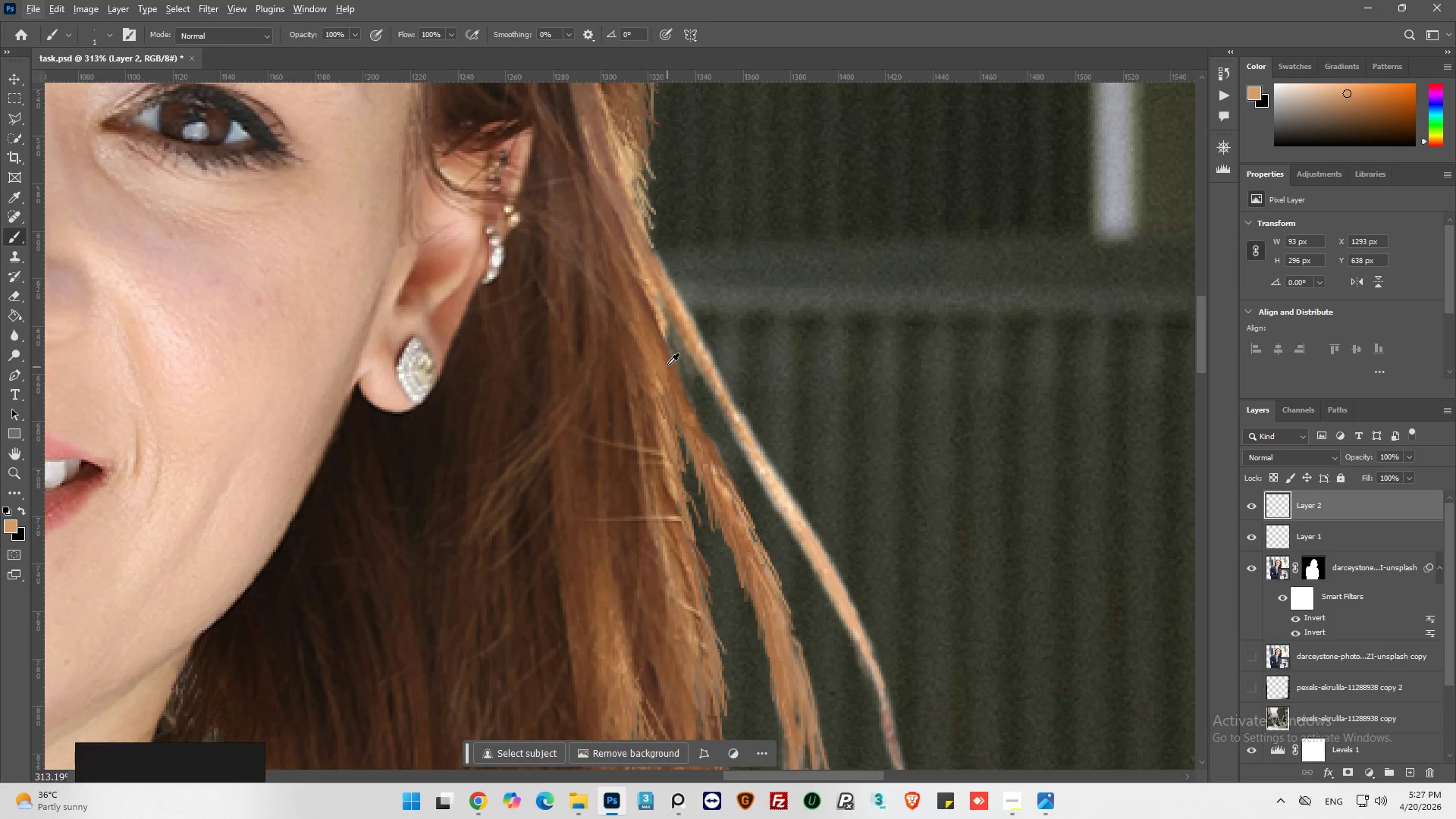 
hold_key(key=AltLeft, duration=0.47)
left_click([667, 365])
 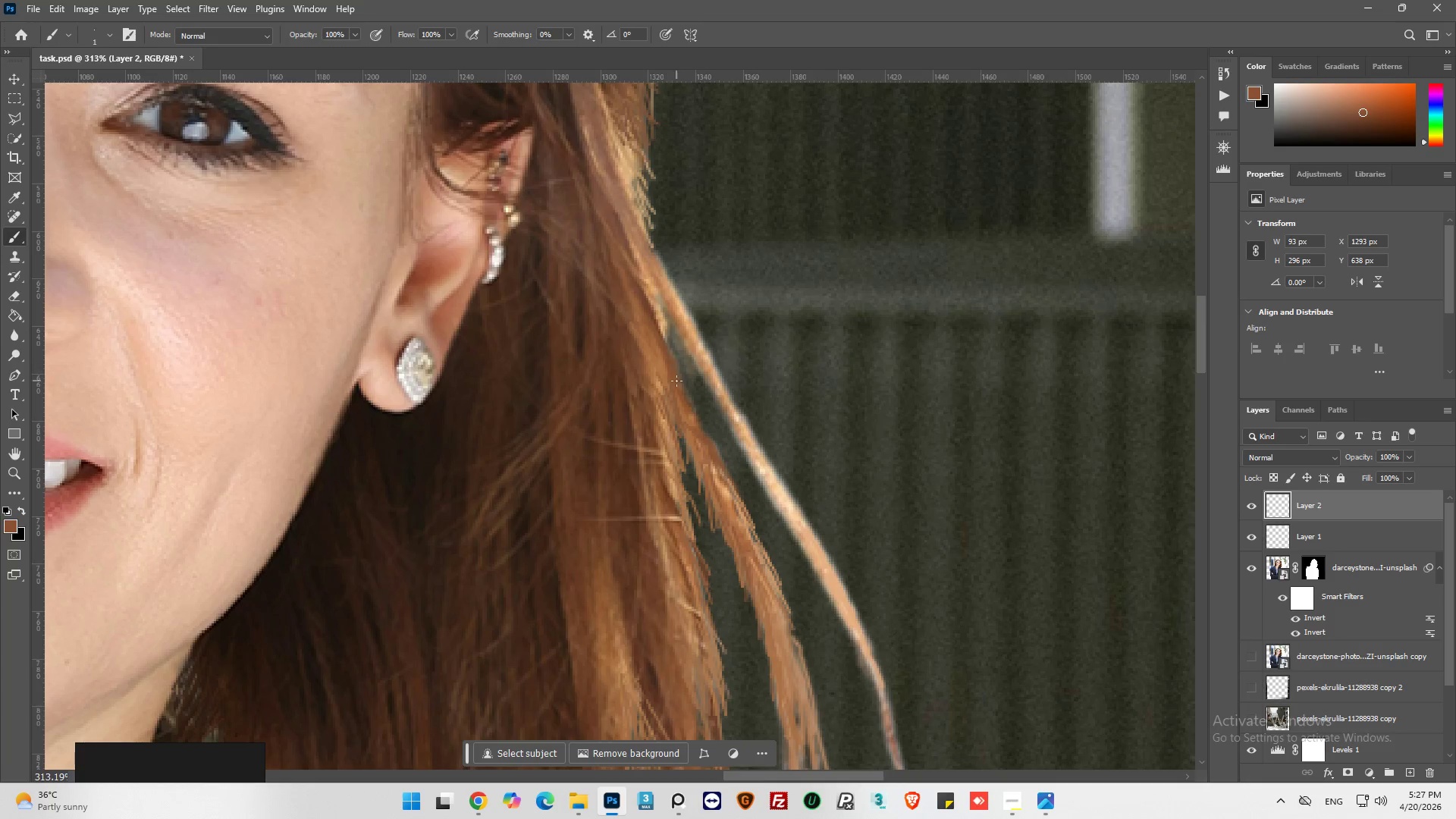 
left_click_drag(start_coordinate=[676, 381], to_coordinate=[692, 416])
 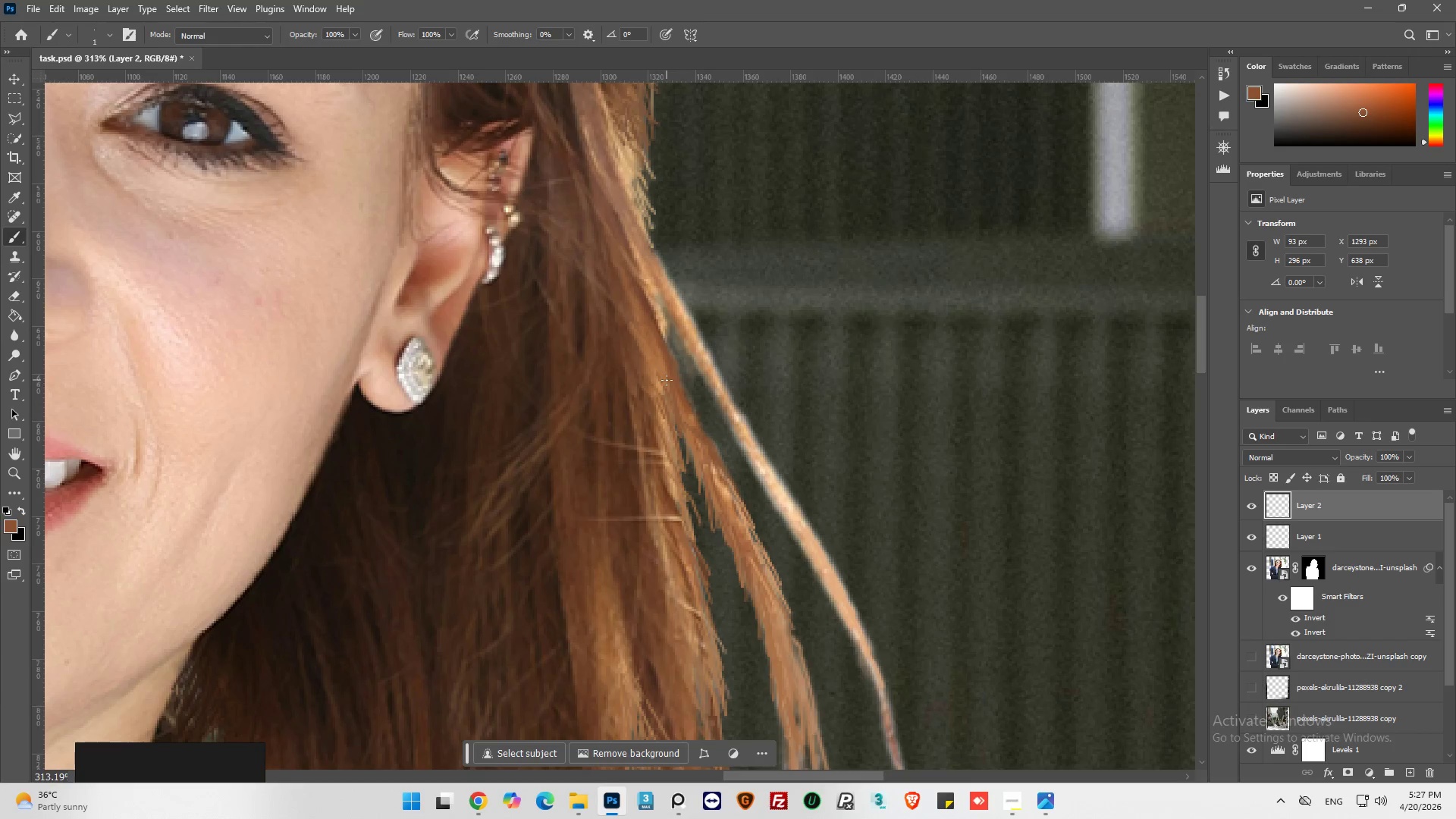 
left_click_drag(start_coordinate=[673, 384], to_coordinate=[708, 423])
 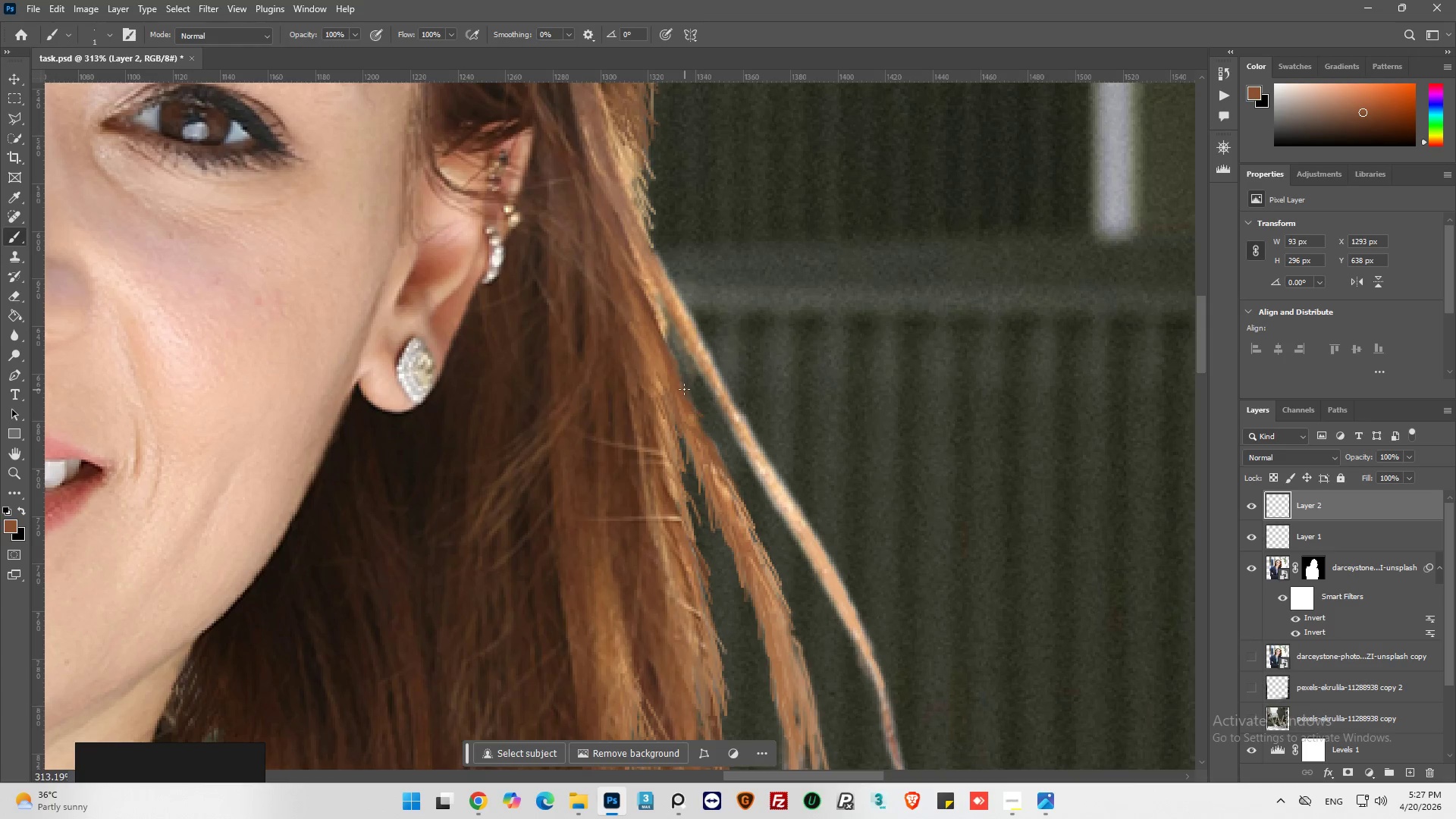 
left_click_drag(start_coordinate=[689, 396], to_coordinate=[716, 436])
 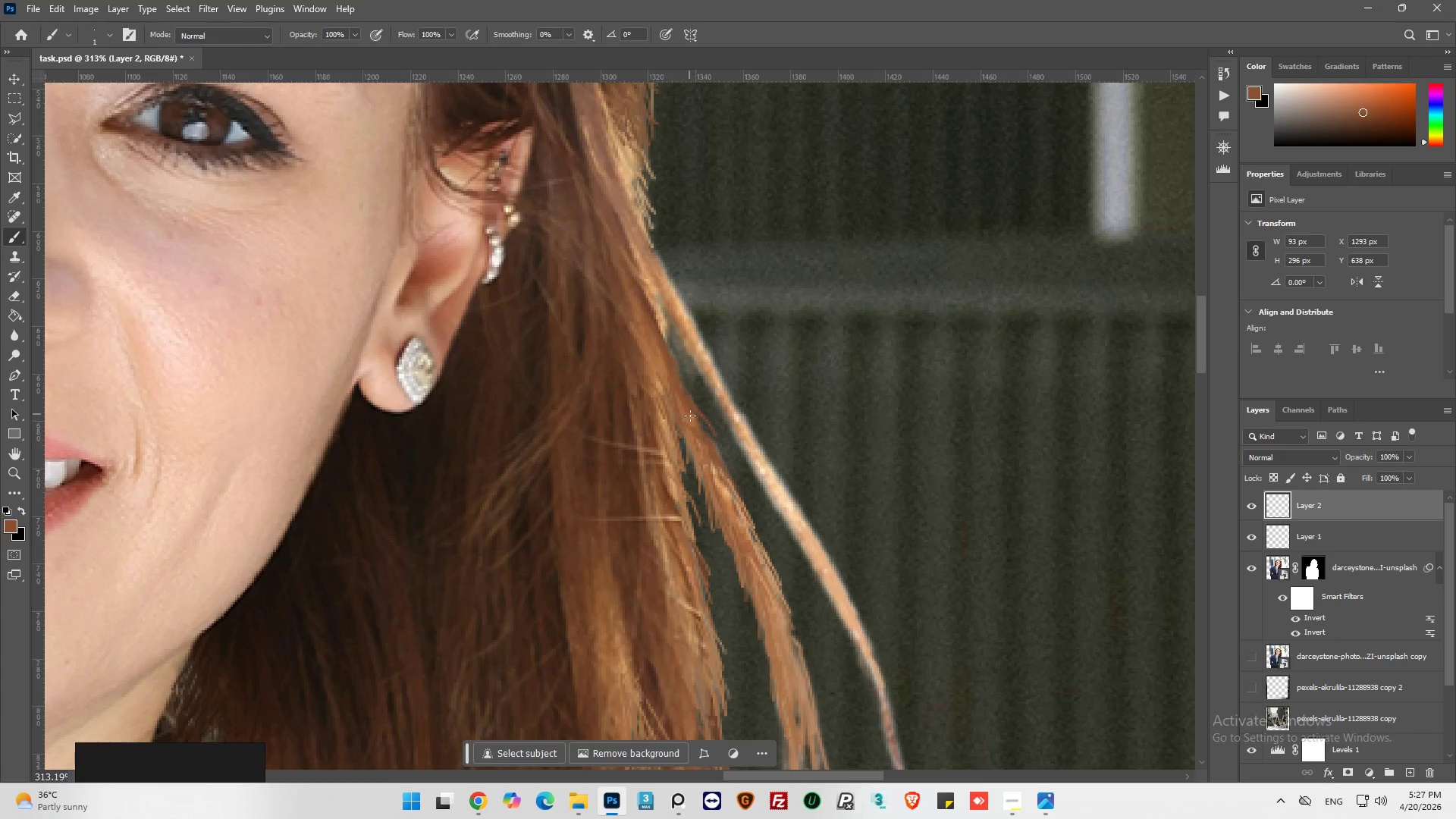 
left_click_drag(start_coordinate=[692, 417], to_coordinate=[704, 438])
 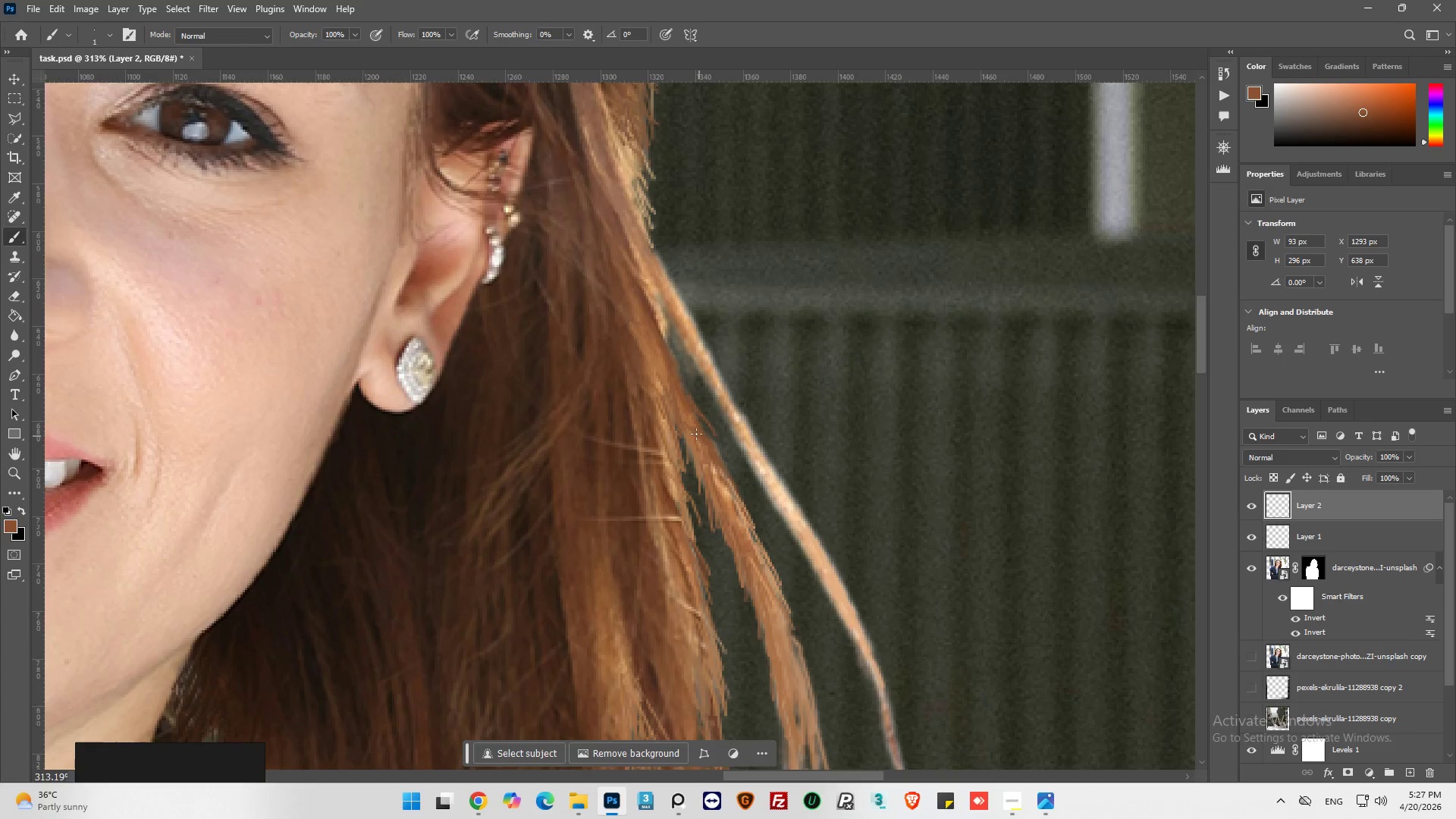 
key(Alt+AltLeft)
 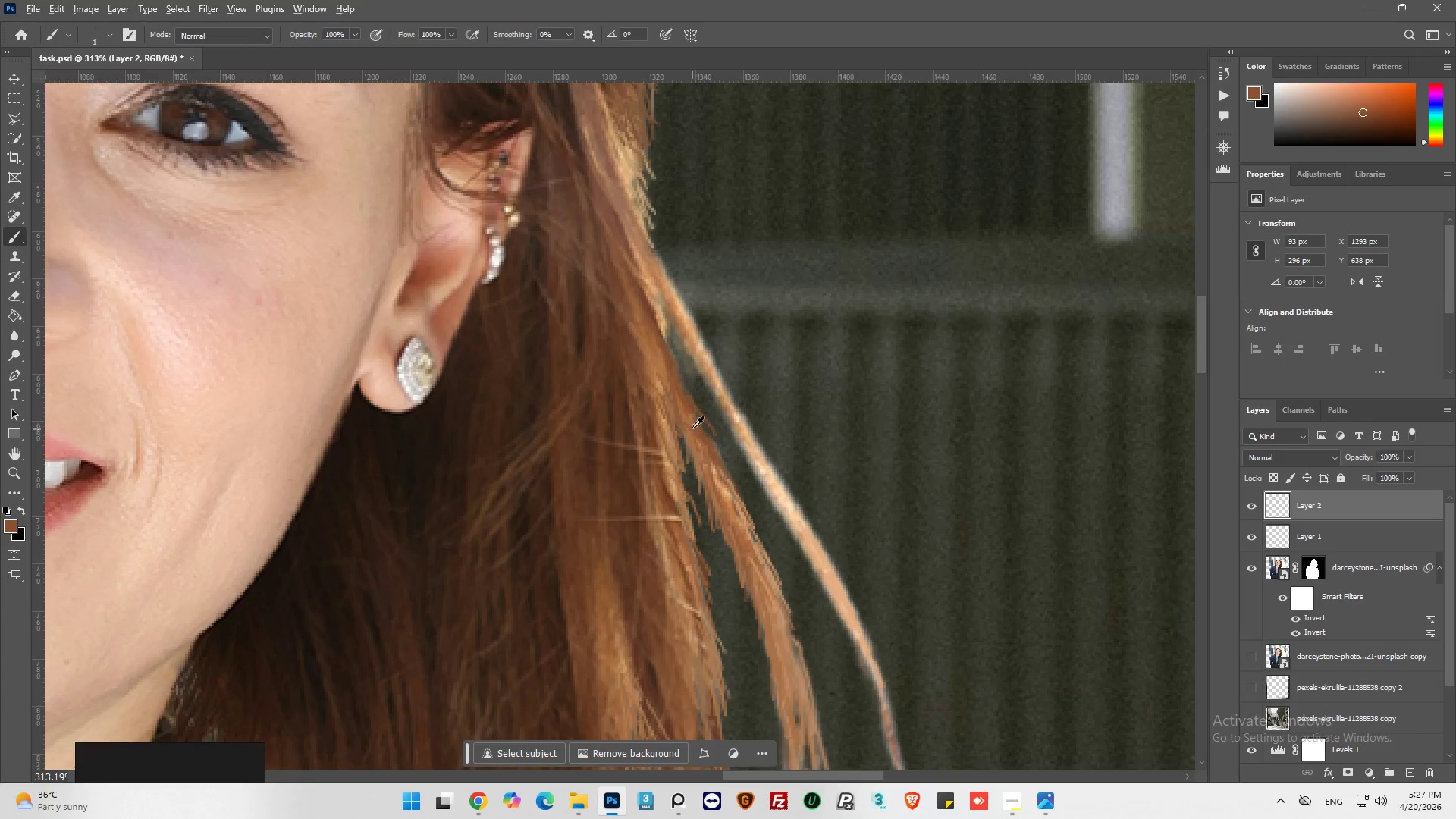 
hold_key(key=AltLeft, duration=0.34)
 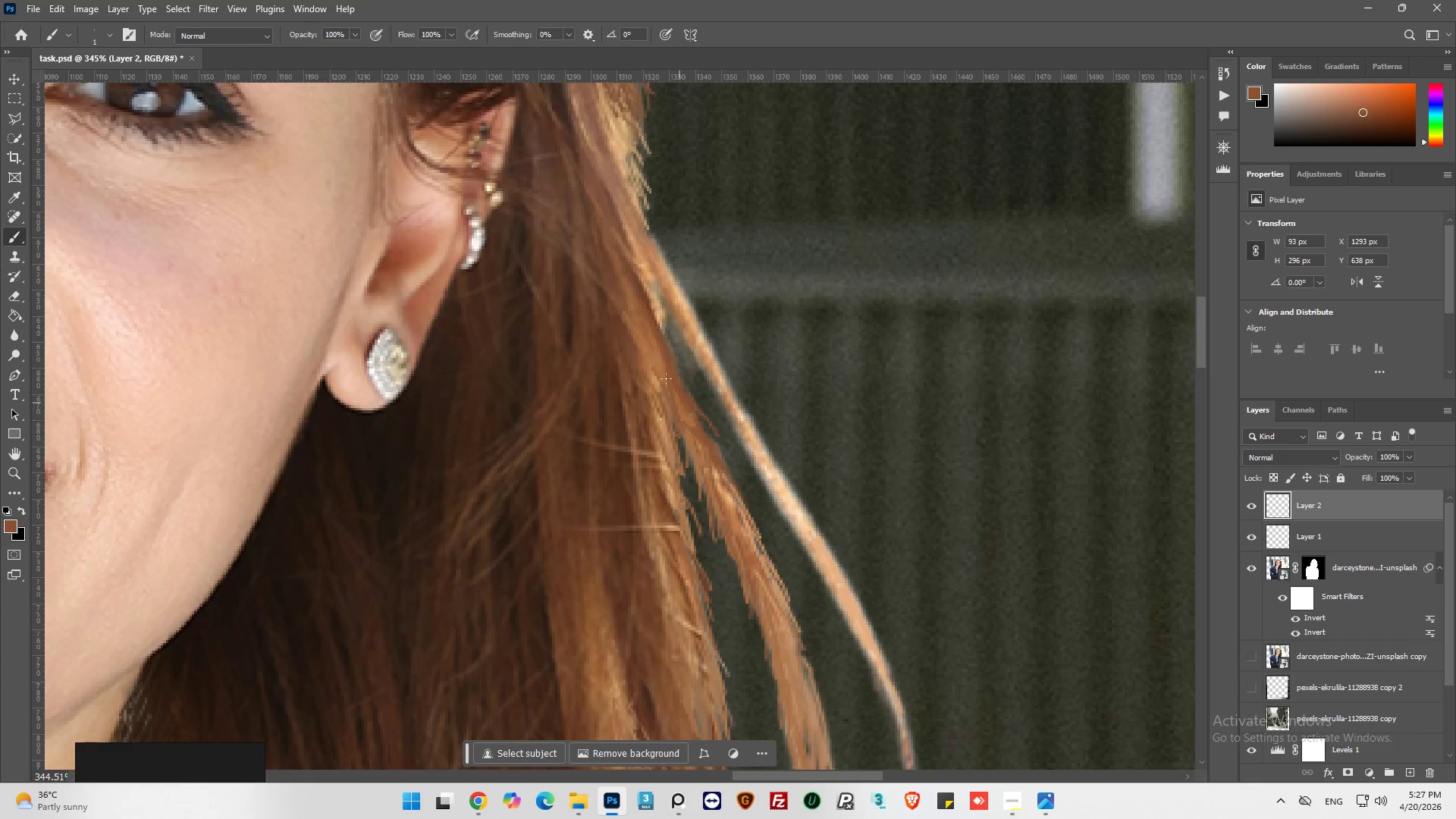 
hold_key(key=AltLeft, duration=0.55)
 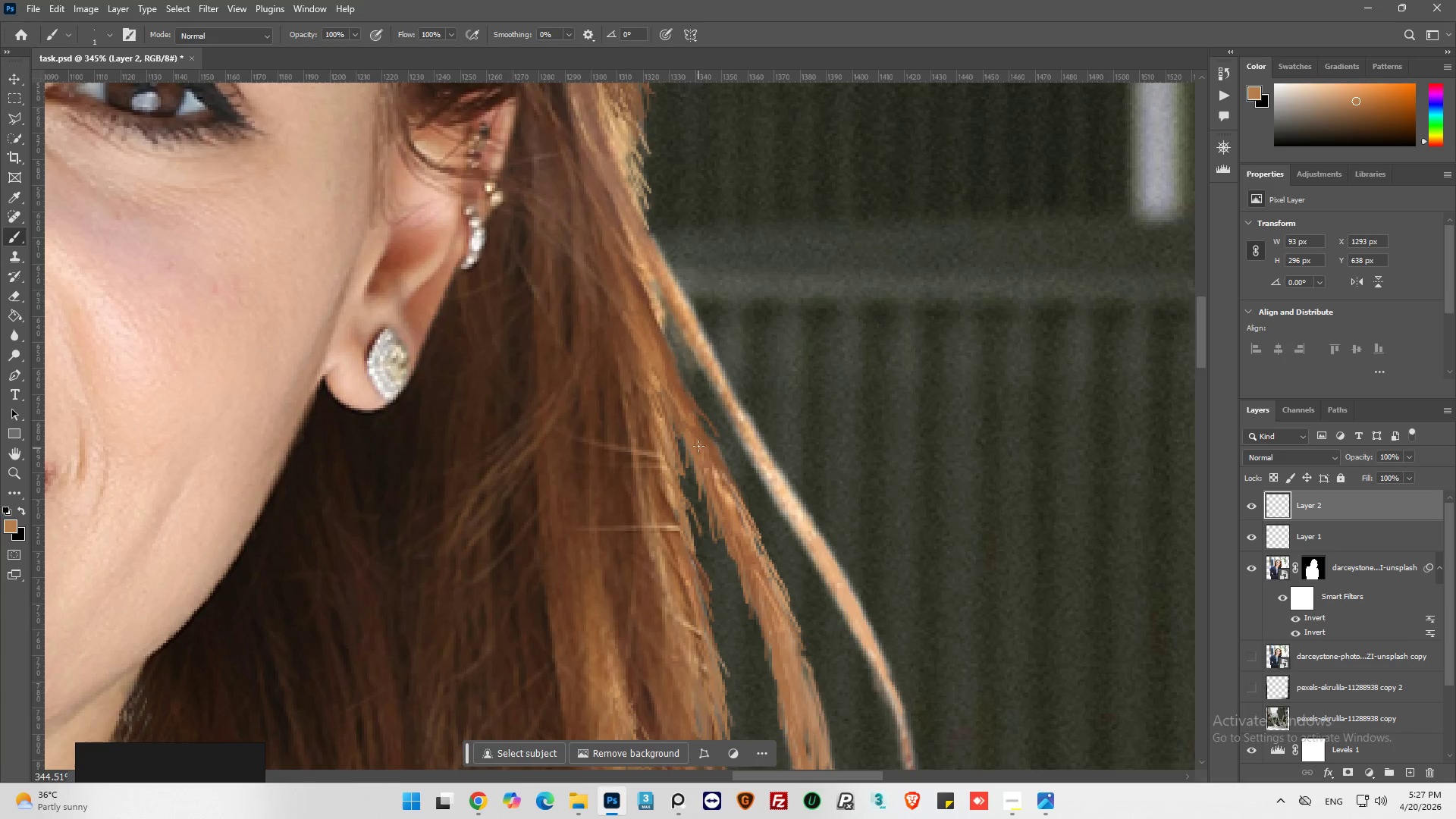 
scroll: coordinate [693, 427], scroll_direction: none, amount: 0.0
 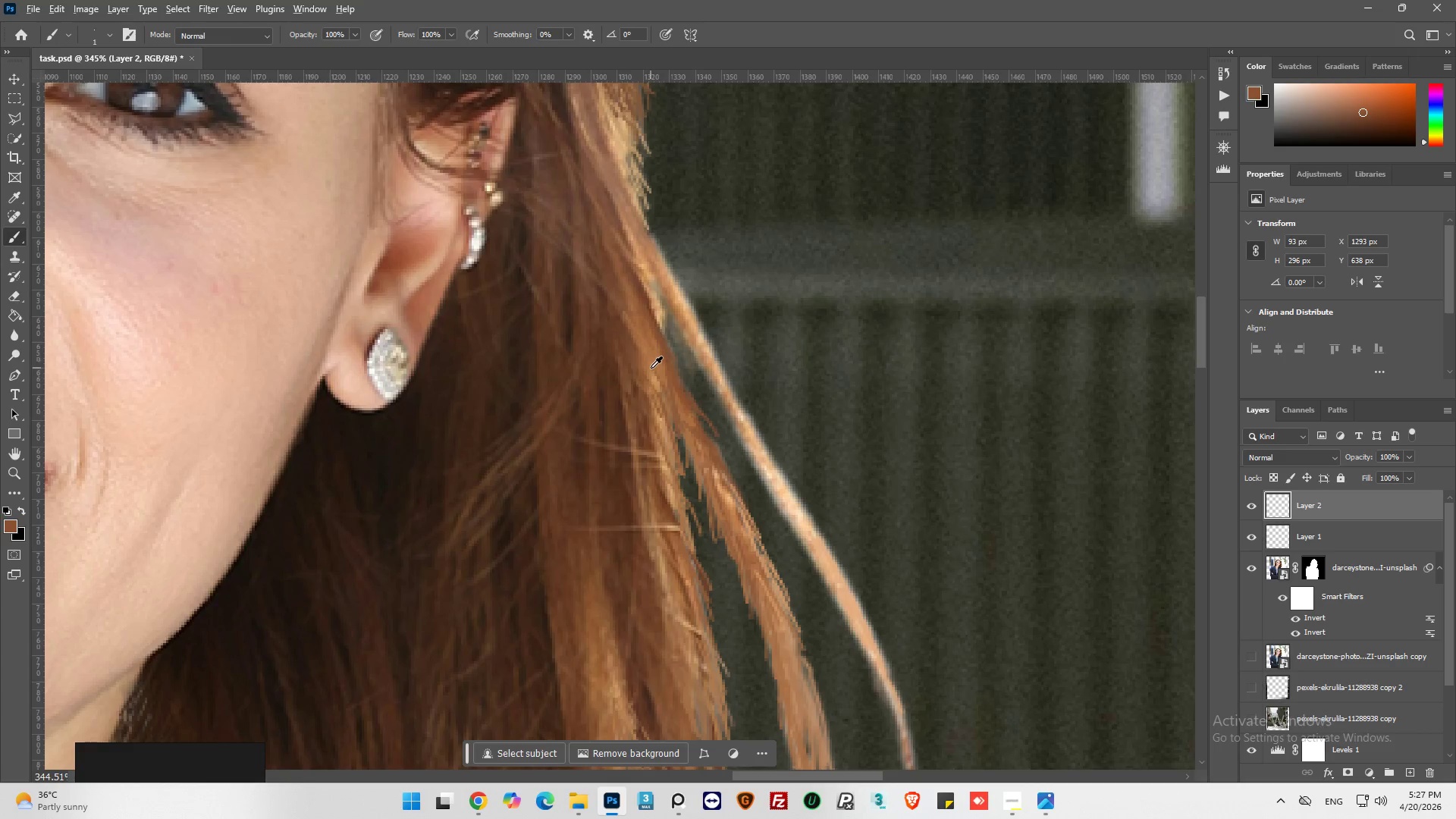 
left_click([651, 367])
 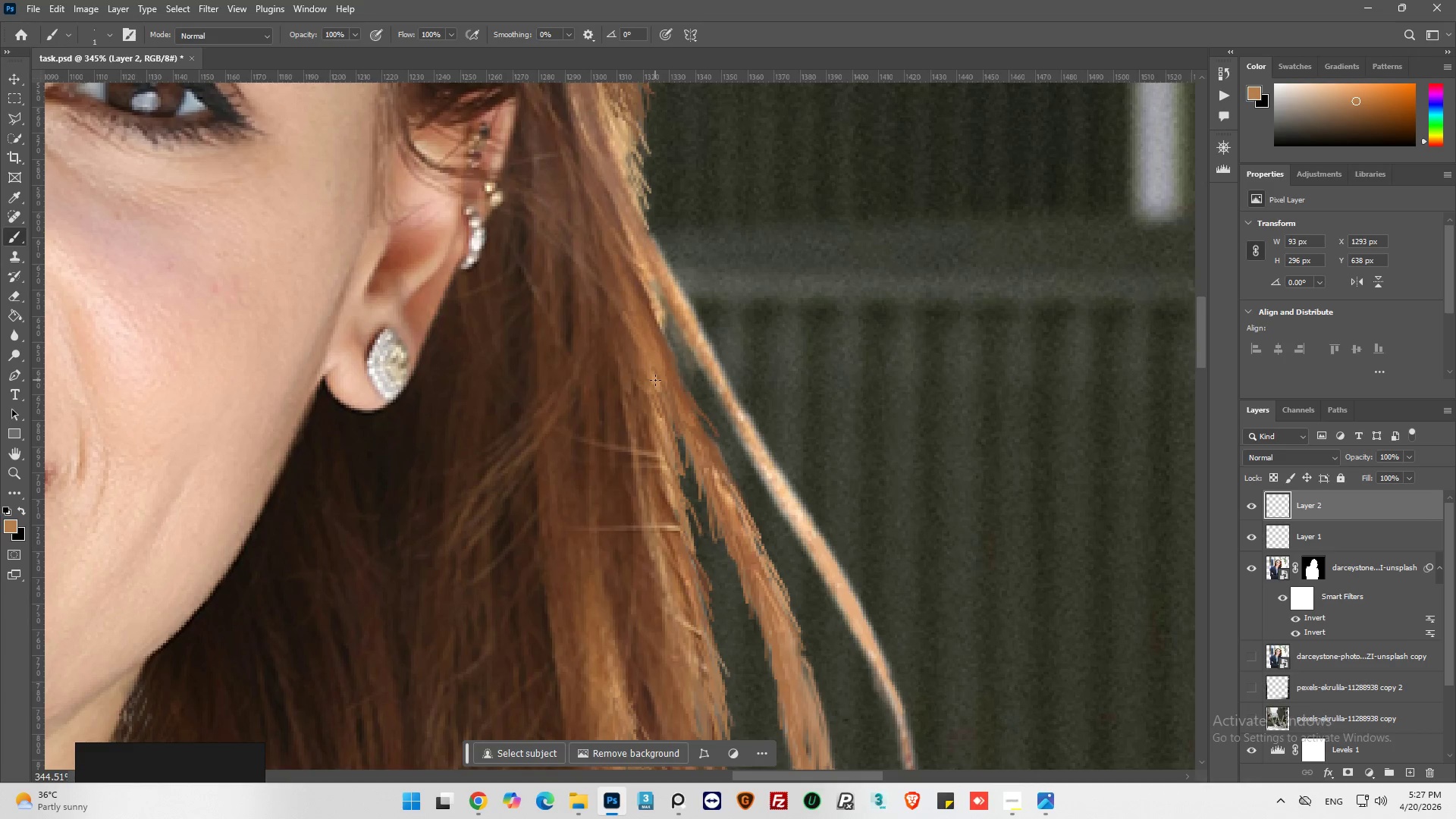 
left_click_drag(start_coordinate=[656, 380], to_coordinate=[687, 422])
 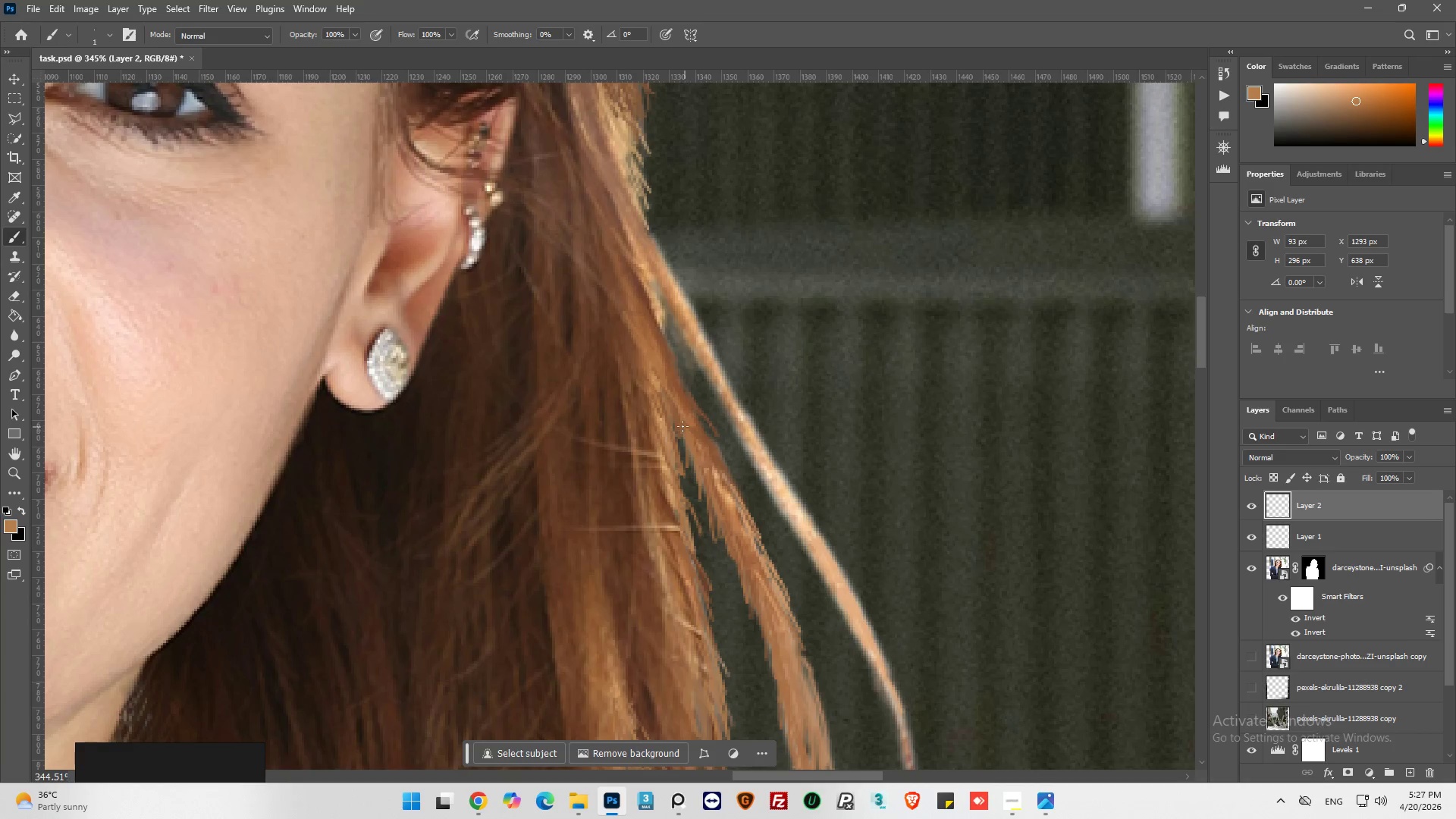 
left_click_drag(start_coordinate=[682, 426], to_coordinate=[695, 469])
 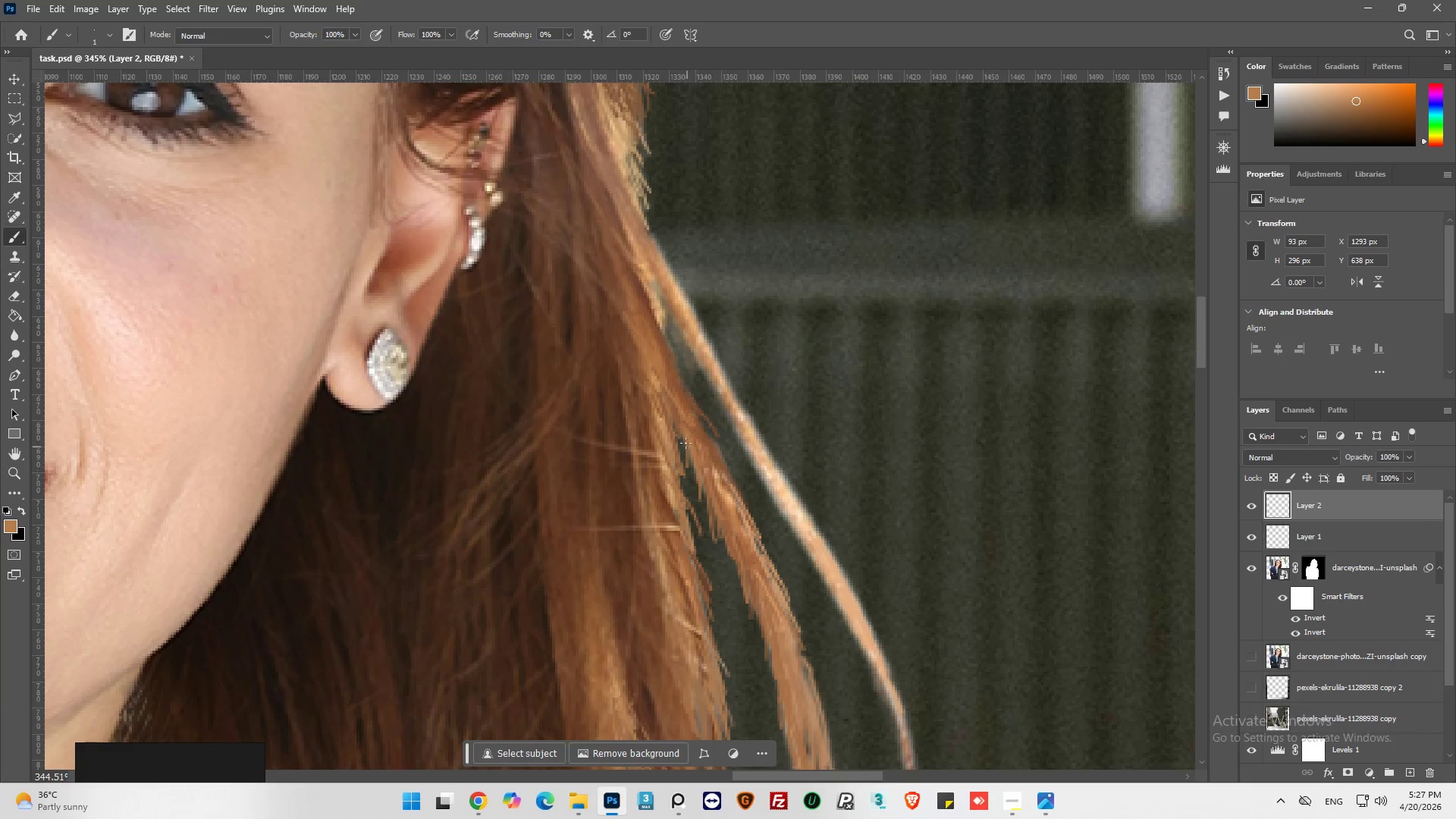 
left_click_drag(start_coordinate=[687, 446], to_coordinate=[698, 488])
 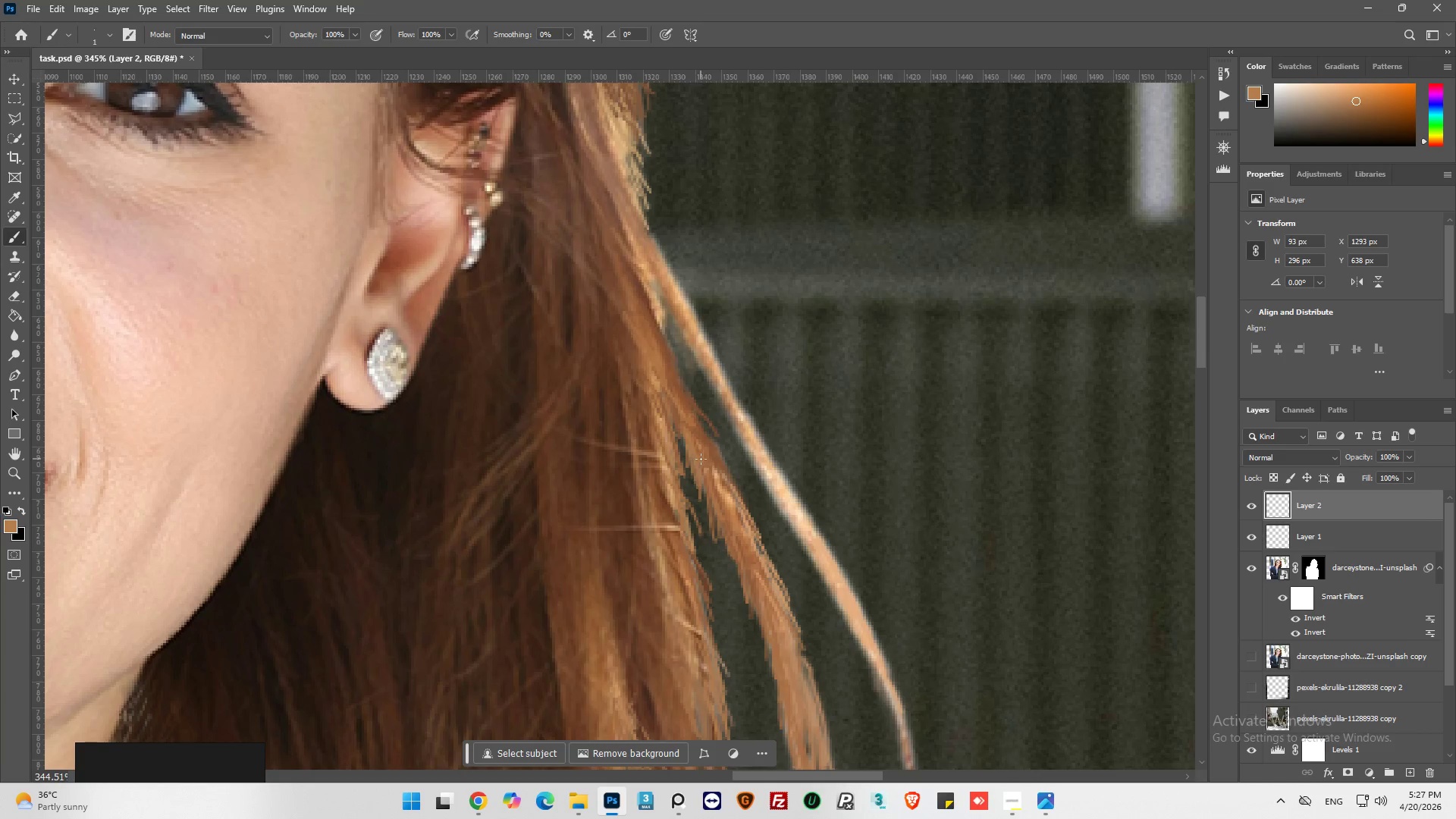 
left_click_drag(start_coordinate=[704, 470], to_coordinate=[709, 501])
 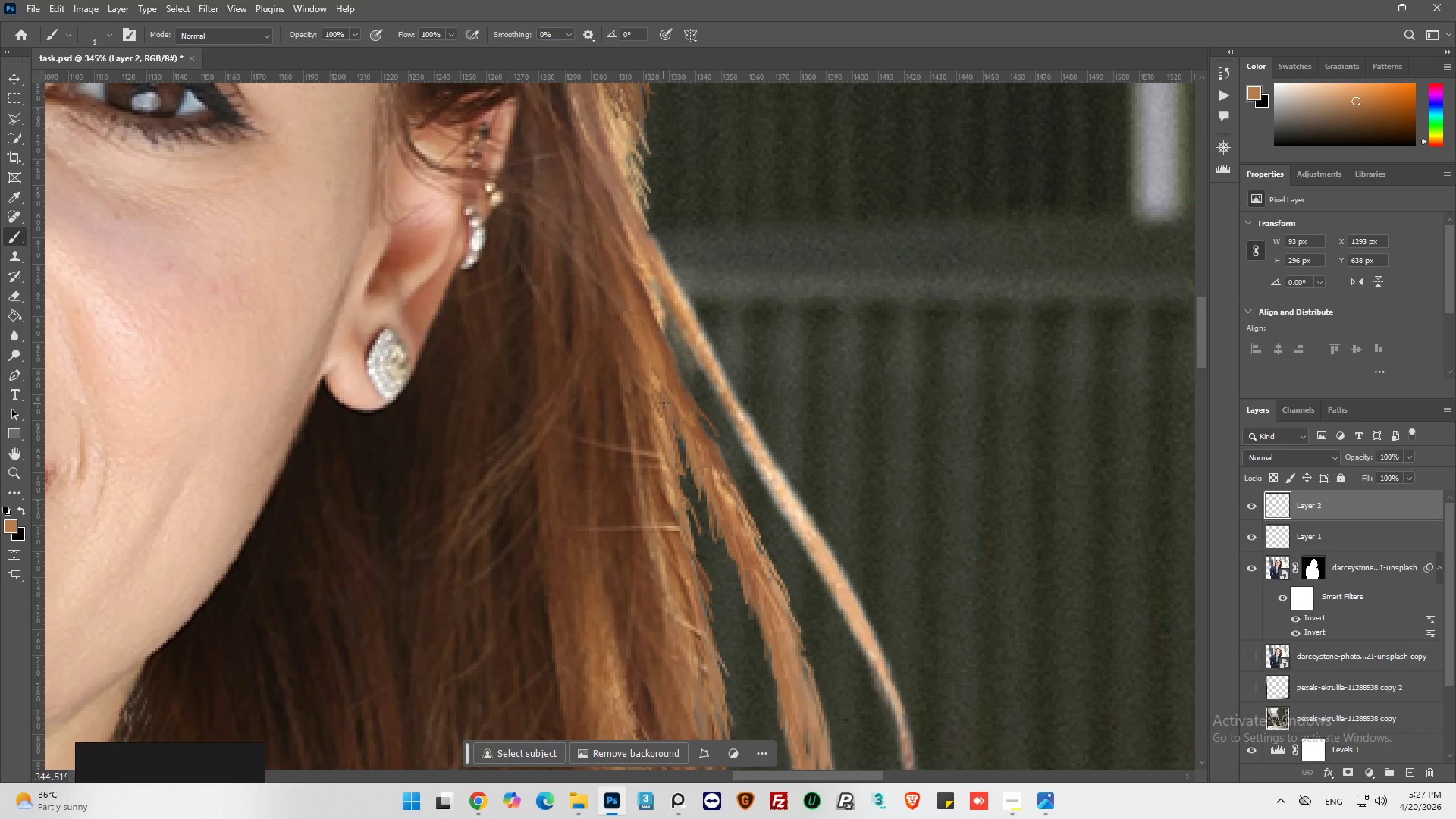 
left_click_drag(start_coordinate=[666, 406], to_coordinate=[687, 465])
 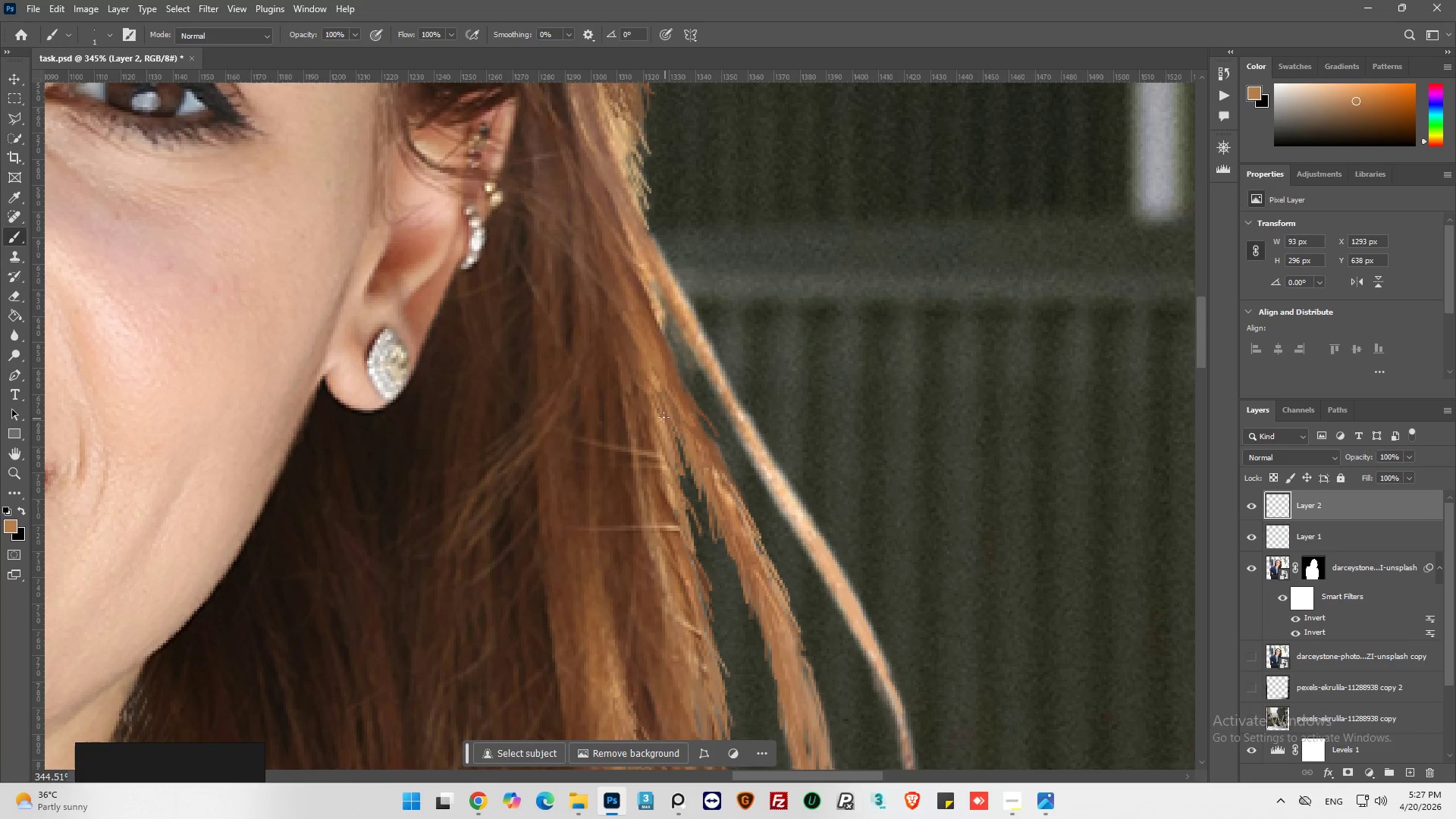 
left_click_drag(start_coordinate=[669, 431], to_coordinate=[697, 495])
 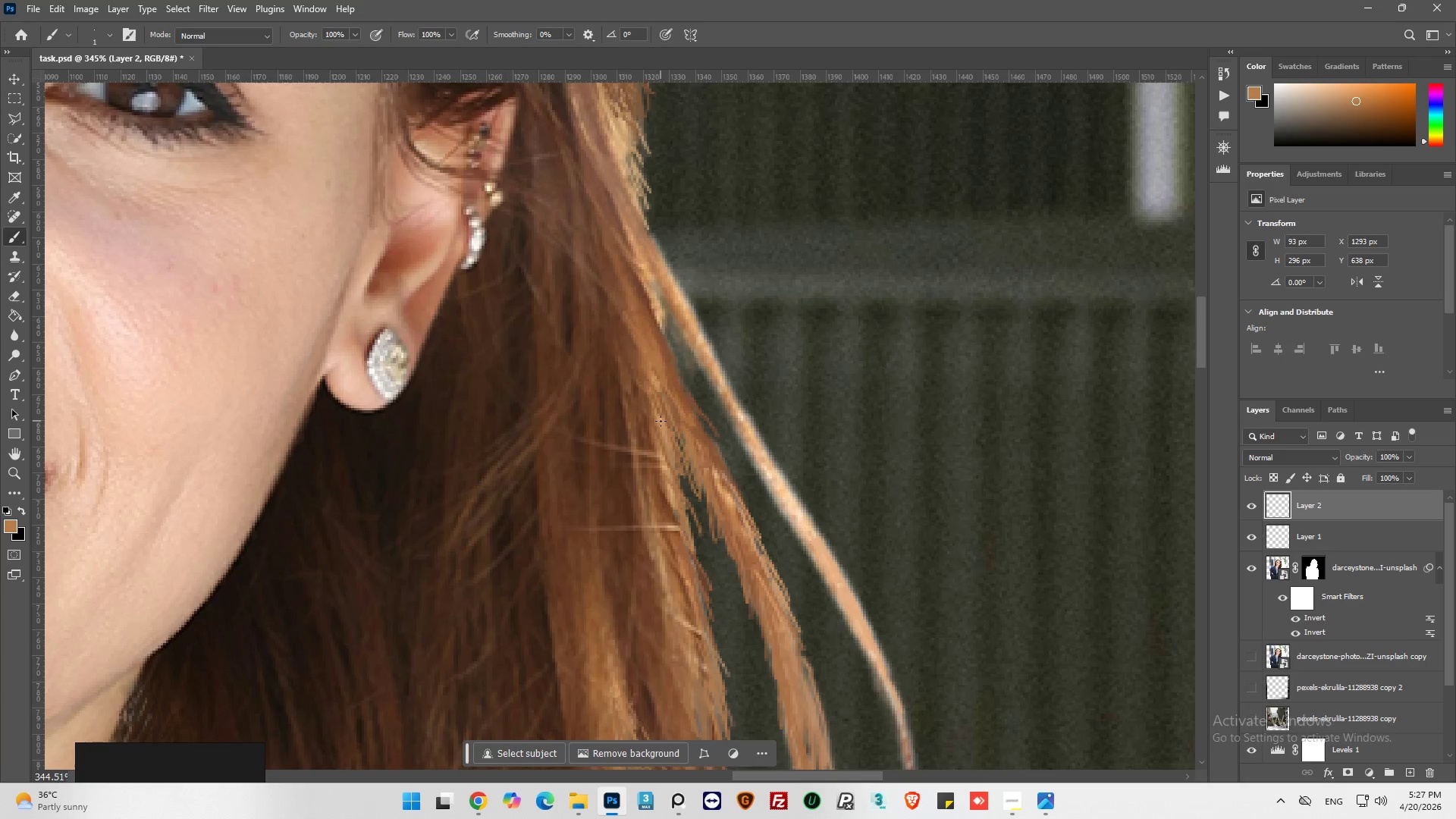 
left_click_drag(start_coordinate=[661, 421], to_coordinate=[665, 463])
 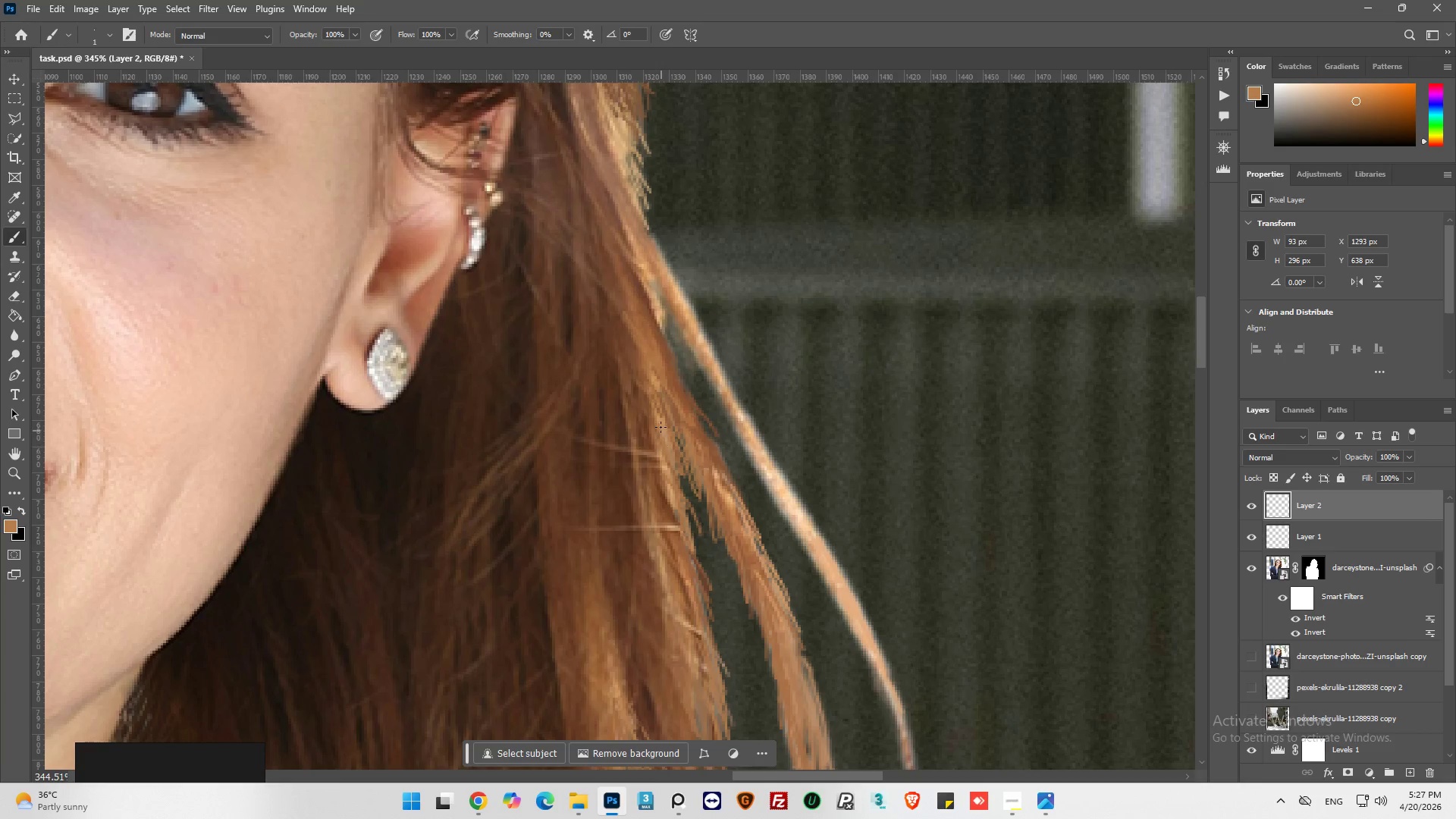 
left_click_drag(start_coordinate=[661, 427], to_coordinate=[676, 470])
 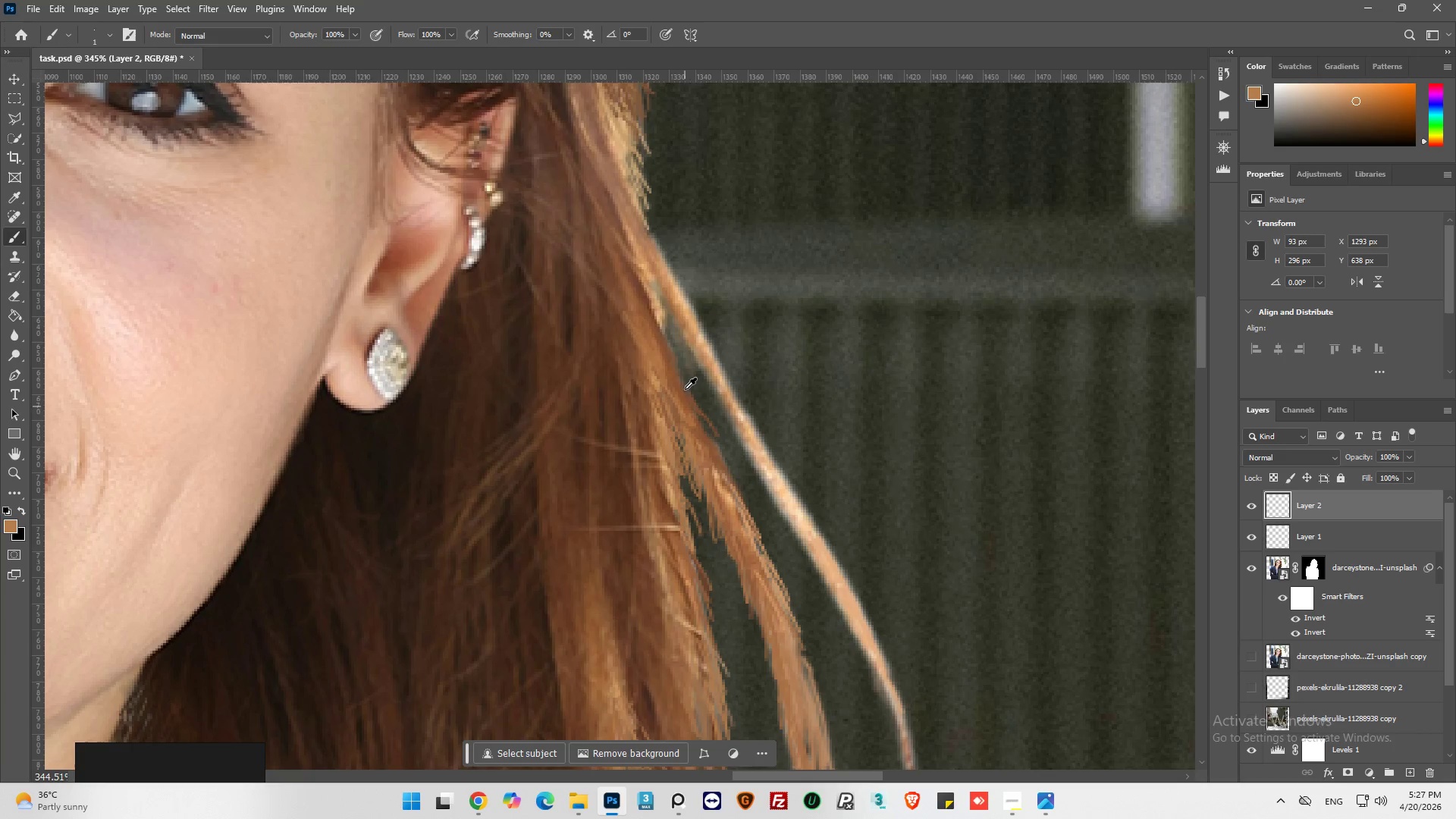 
hold_key(key=AltLeft, duration=0.61)
 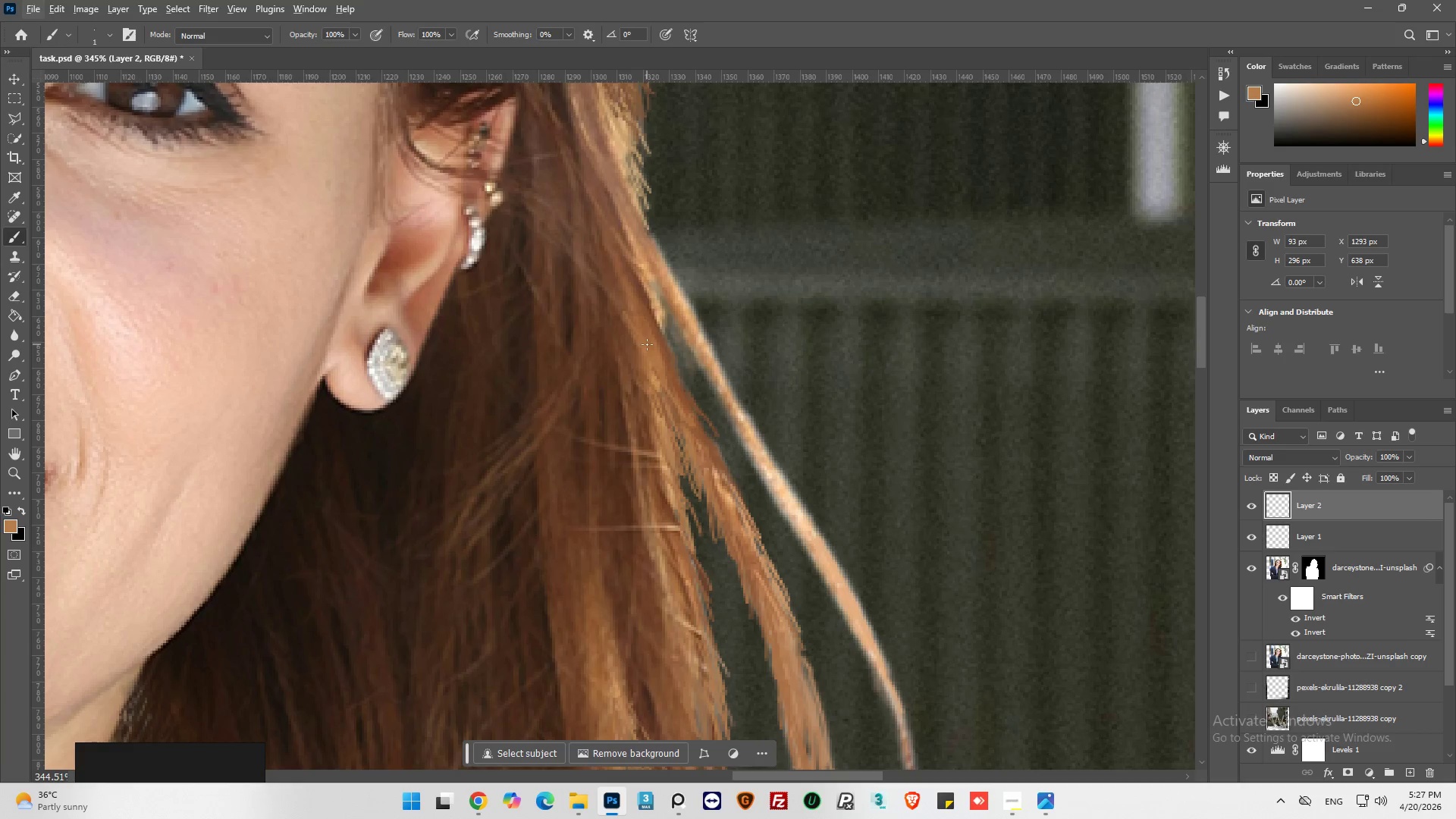 
hold_key(key=AltLeft, duration=0.53)
left_click([654, 347])
 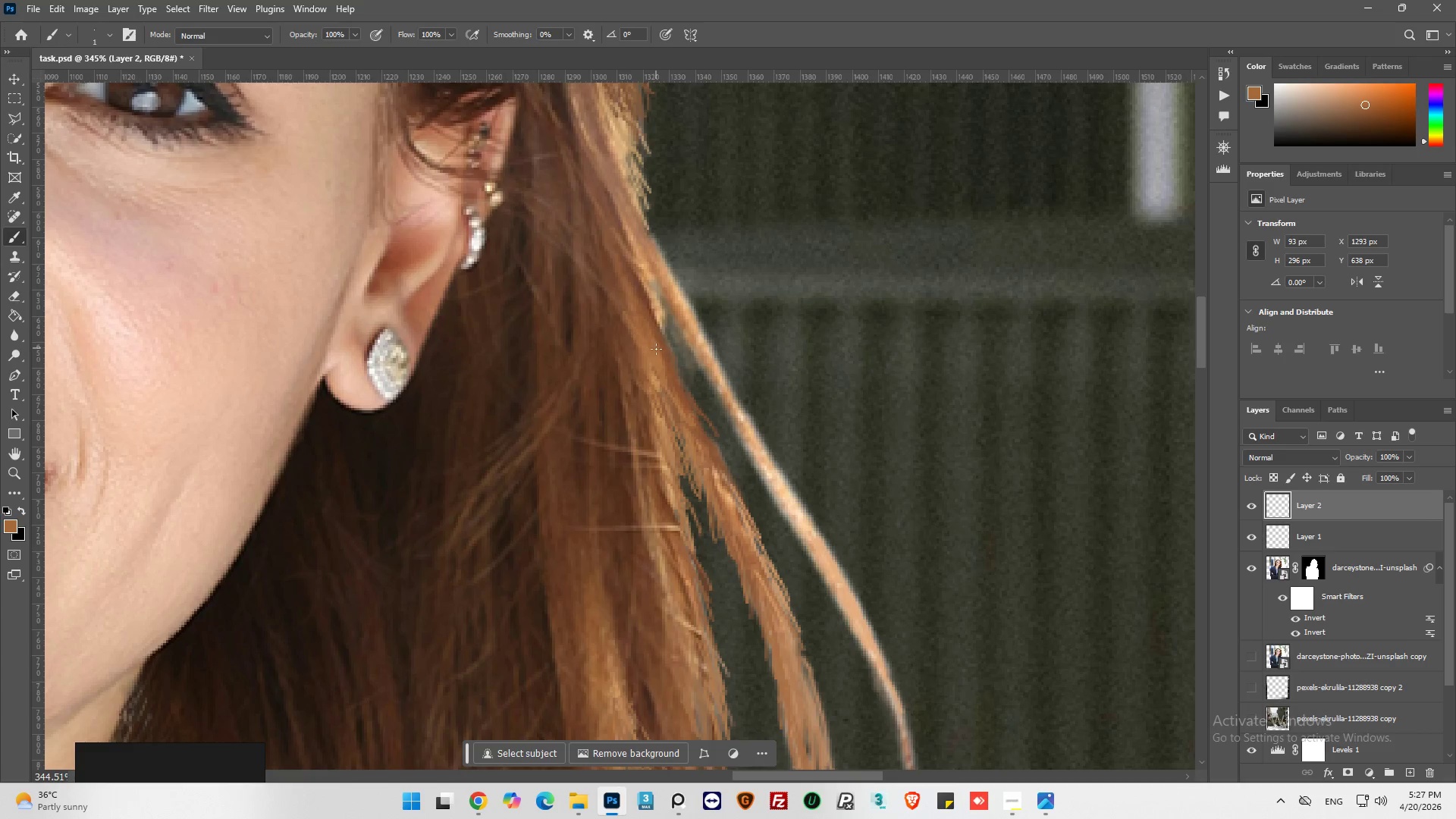 
left_click_drag(start_coordinate=[656, 349], to_coordinate=[706, 422])
 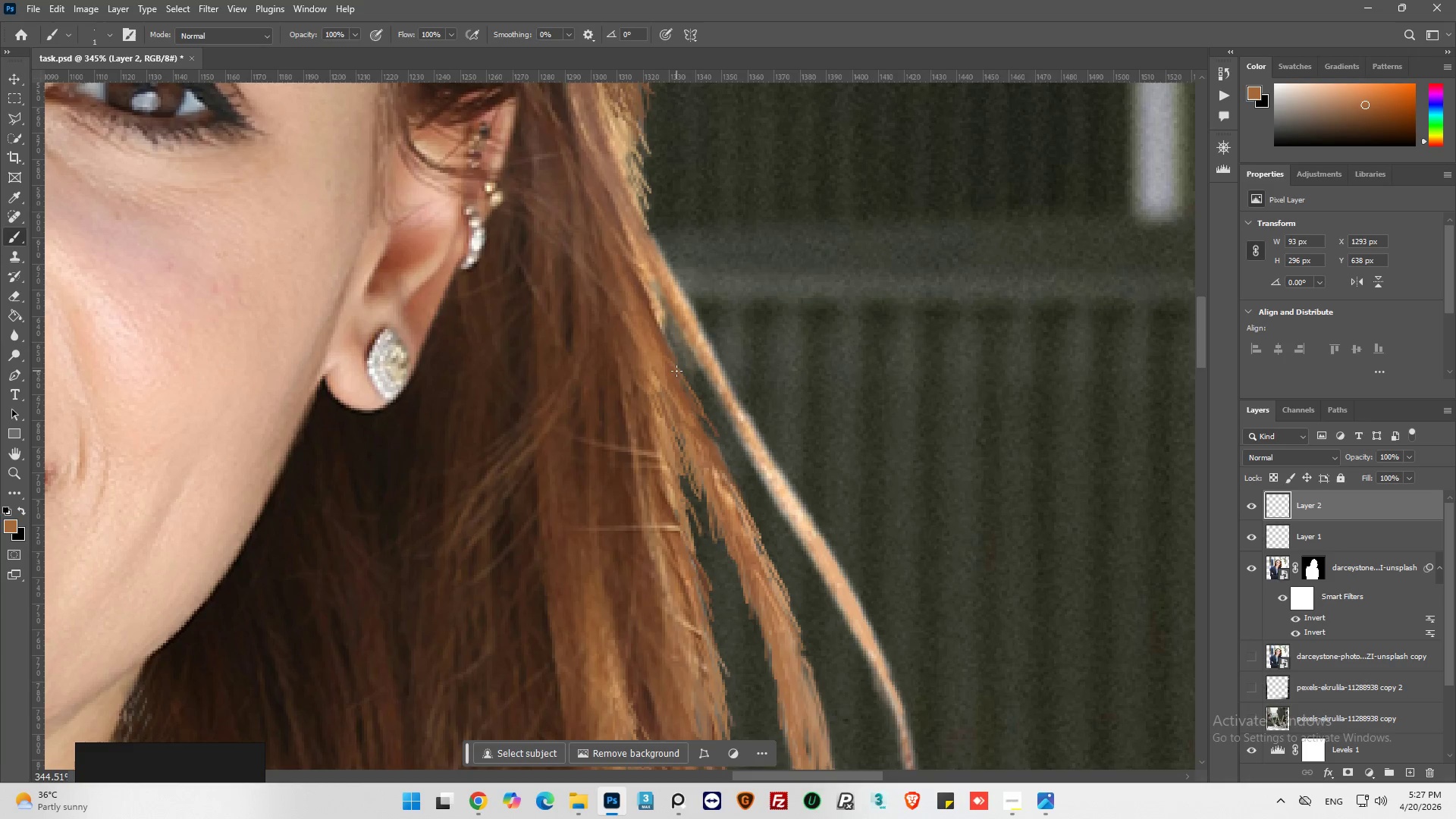 
left_click_drag(start_coordinate=[677, 372], to_coordinate=[725, 465])
 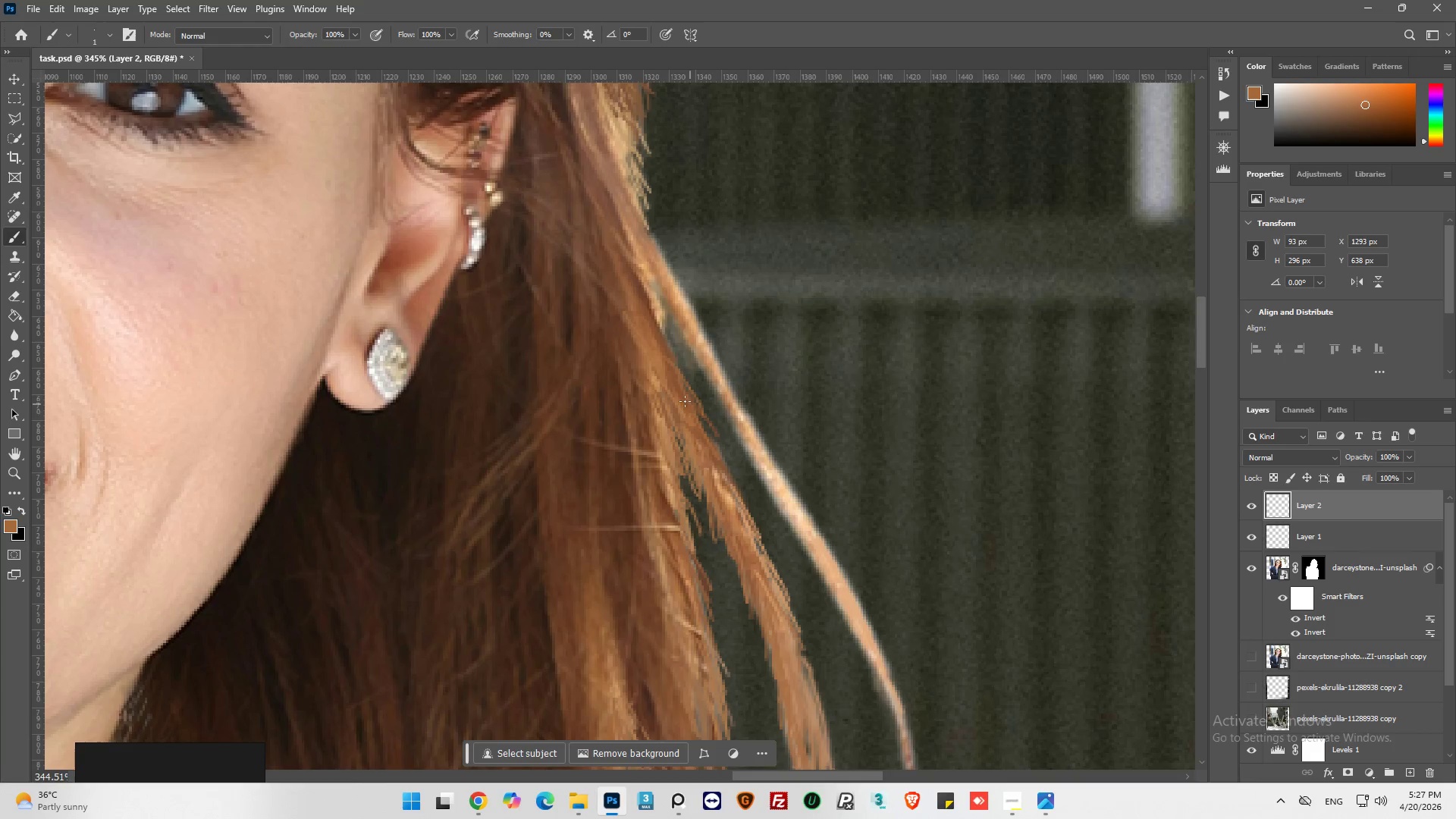 
left_click_drag(start_coordinate=[686, 400], to_coordinate=[728, 450])
 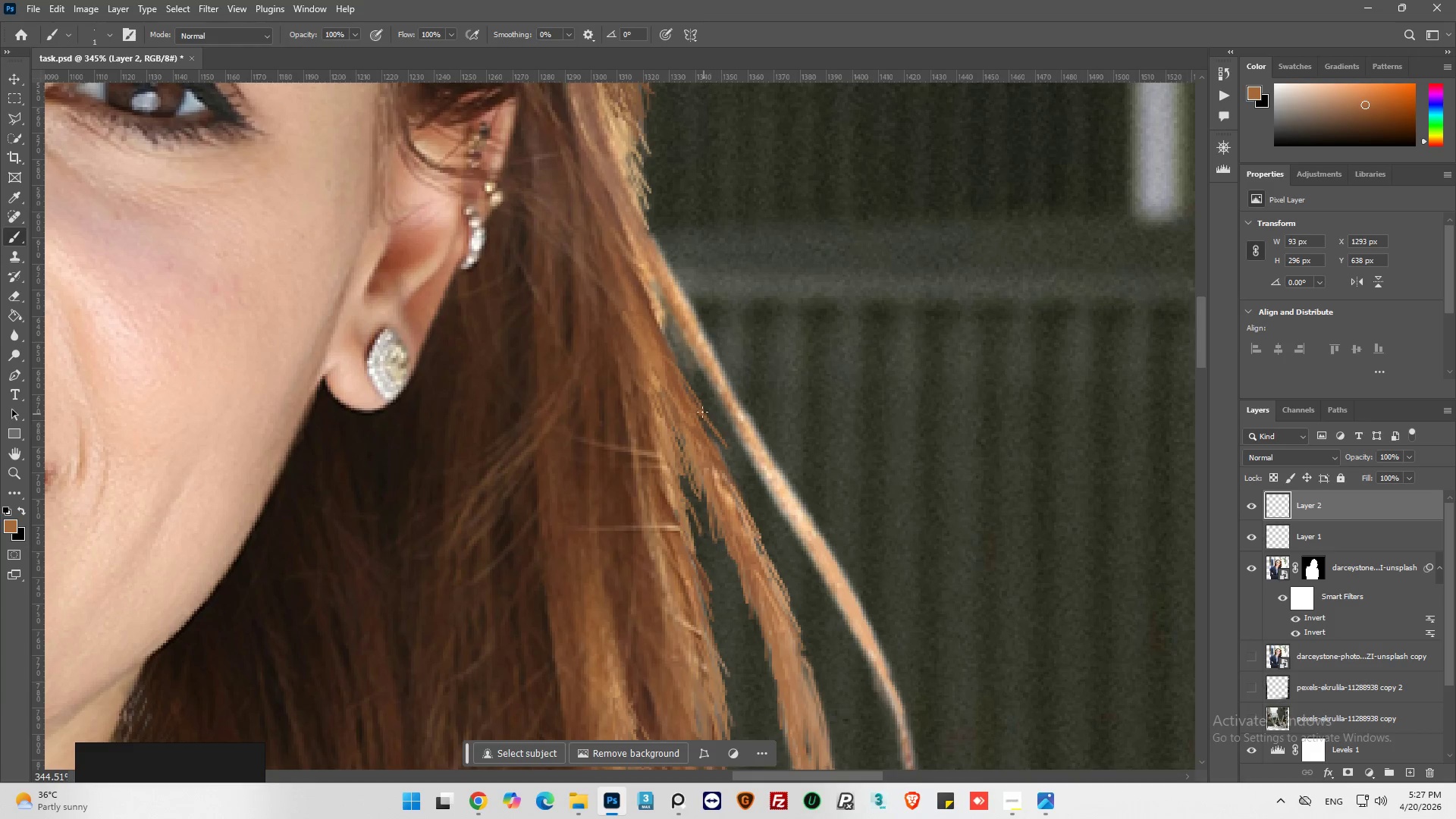 
left_click_drag(start_coordinate=[702, 413], to_coordinate=[730, 470])
 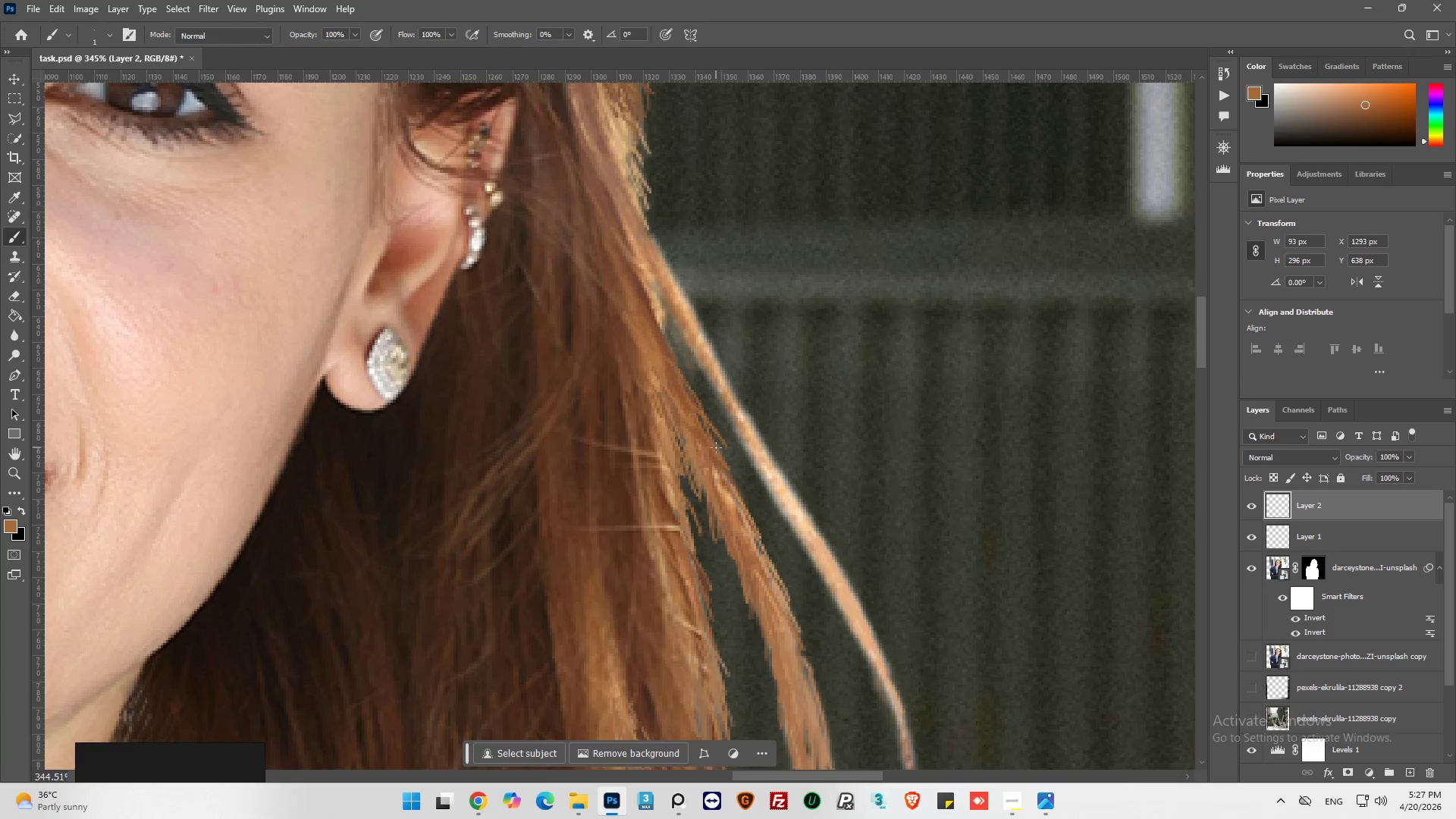 
left_click_drag(start_coordinate=[725, 464], to_coordinate=[740, 485])
 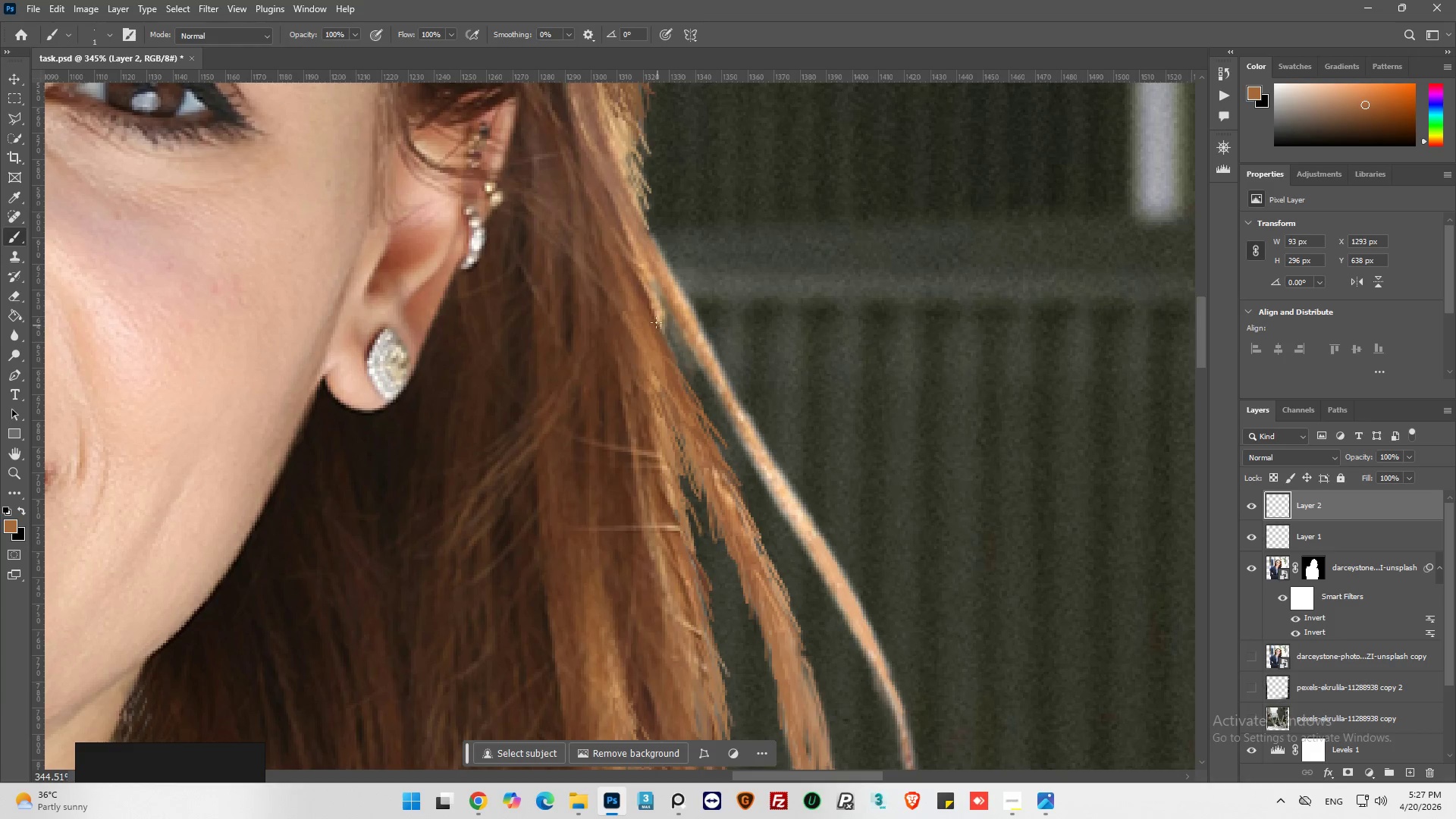 
left_click_drag(start_coordinate=[659, 327], to_coordinate=[689, 366])
 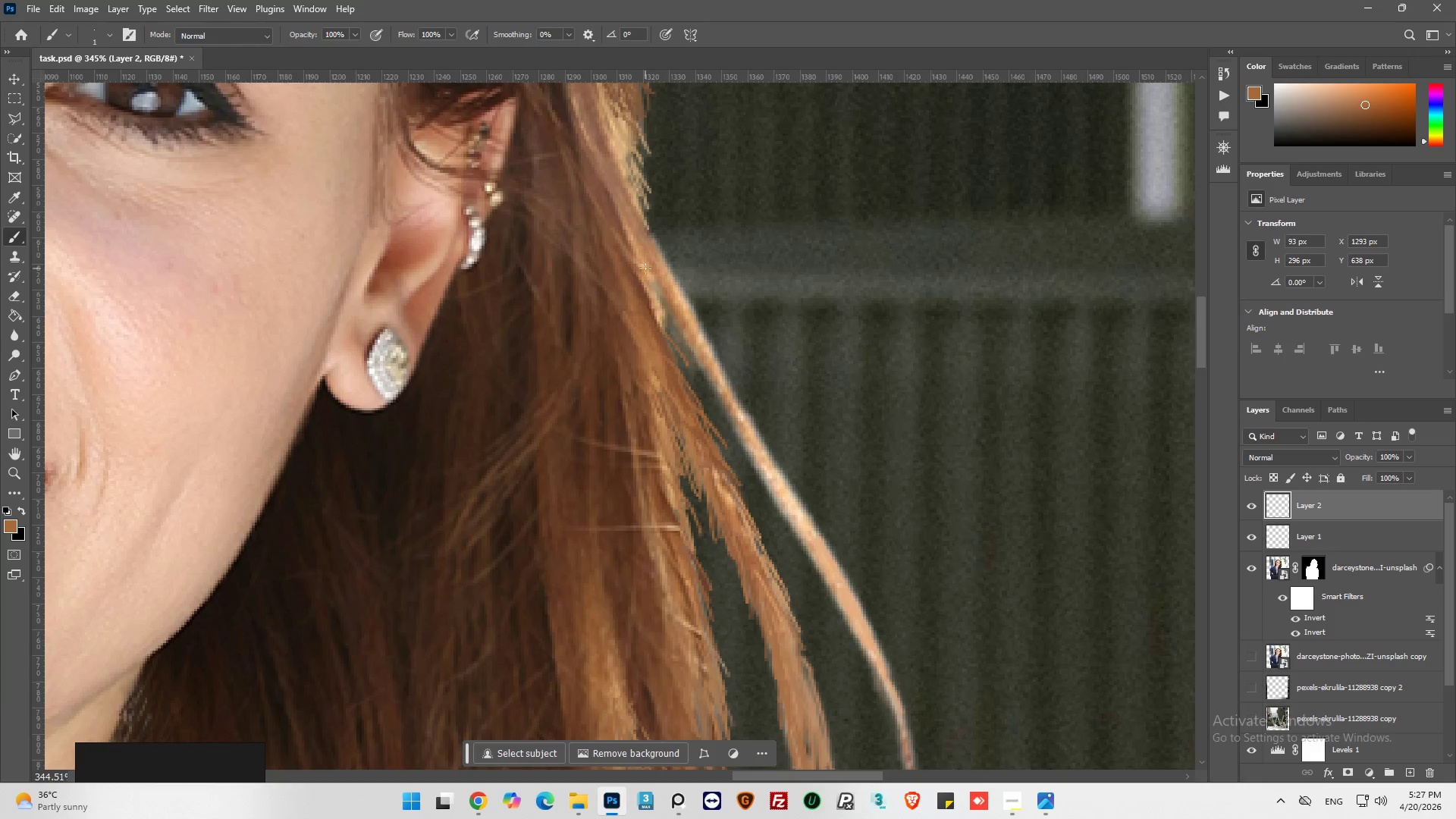 
hold_key(key=AltLeft, duration=0.34)
 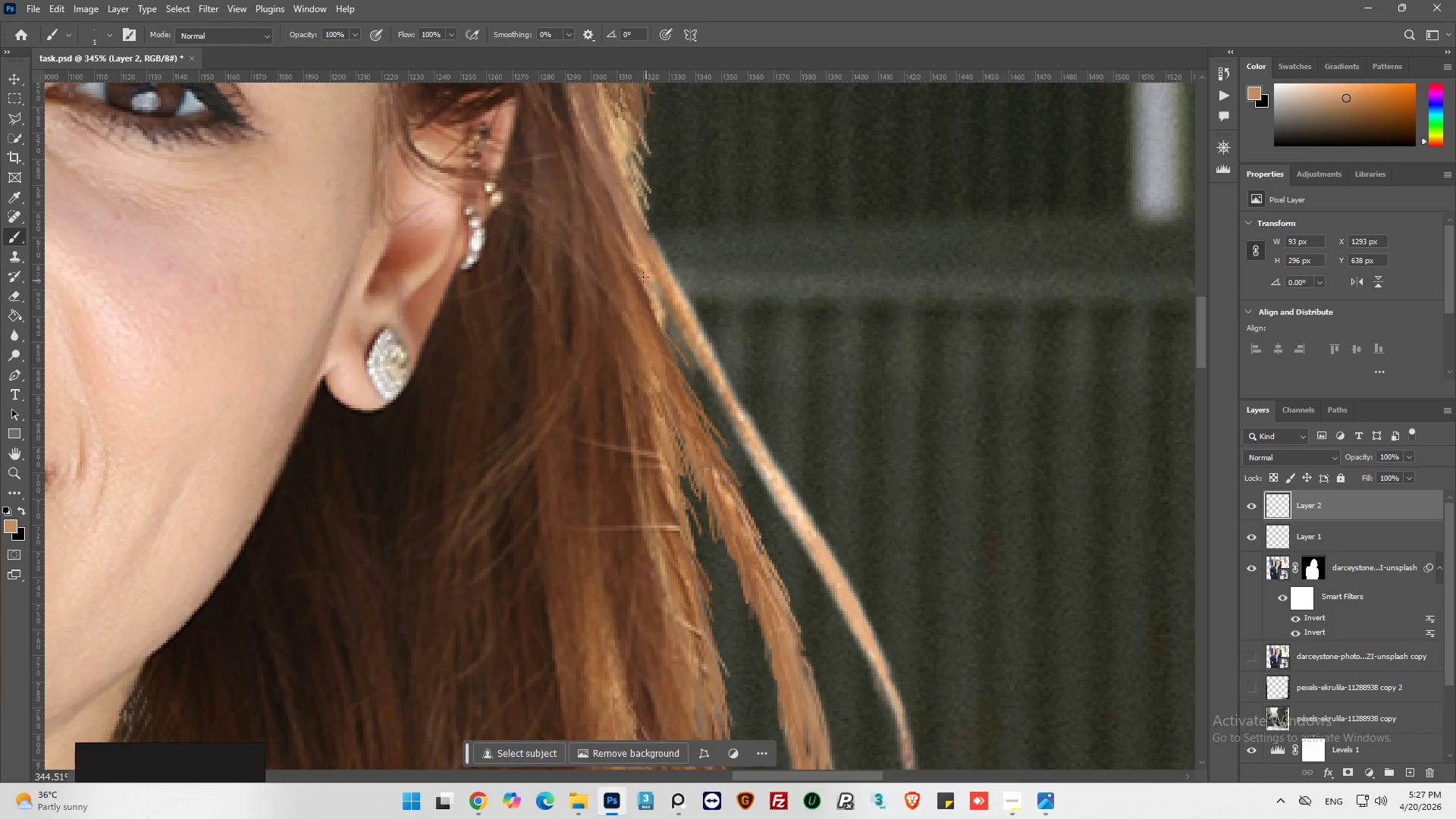 
left_click_drag(start_coordinate=[643, 277], to_coordinate=[669, 350])
 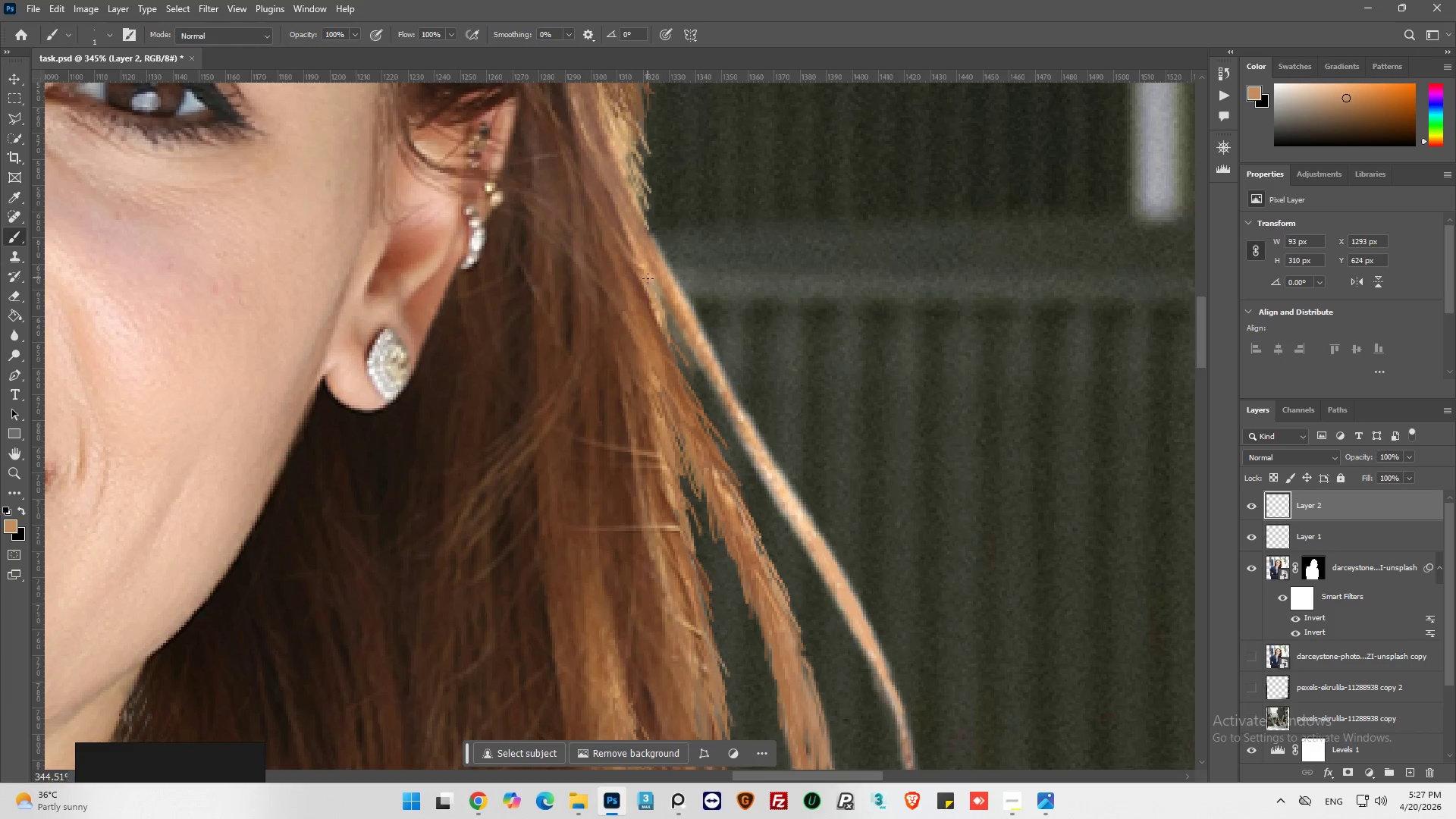 
left_click_drag(start_coordinate=[648, 278], to_coordinate=[656, 306])
 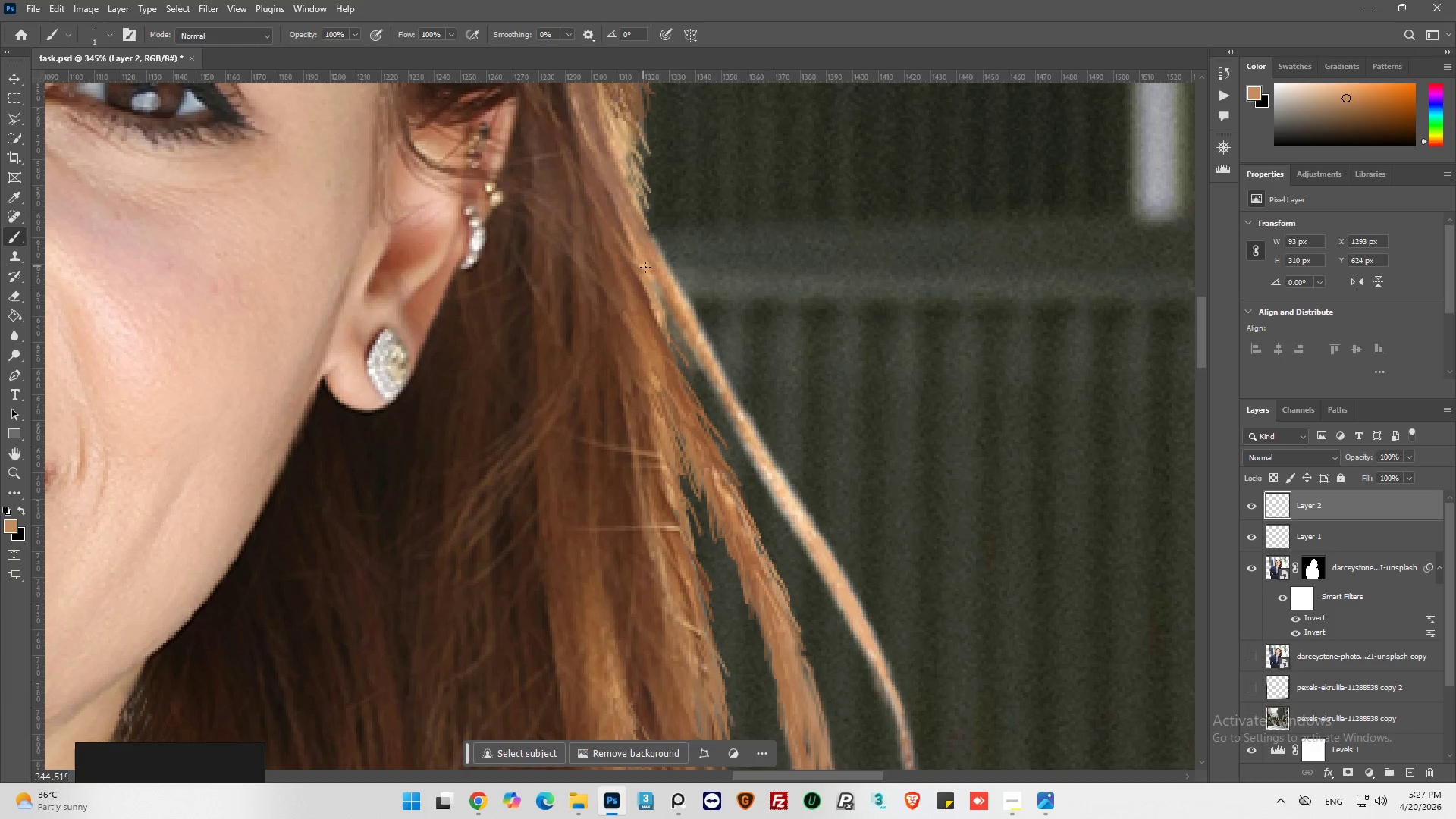 
left_click_drag(start_coordinate=[645, 267], to_coordinate=[667, 316])
 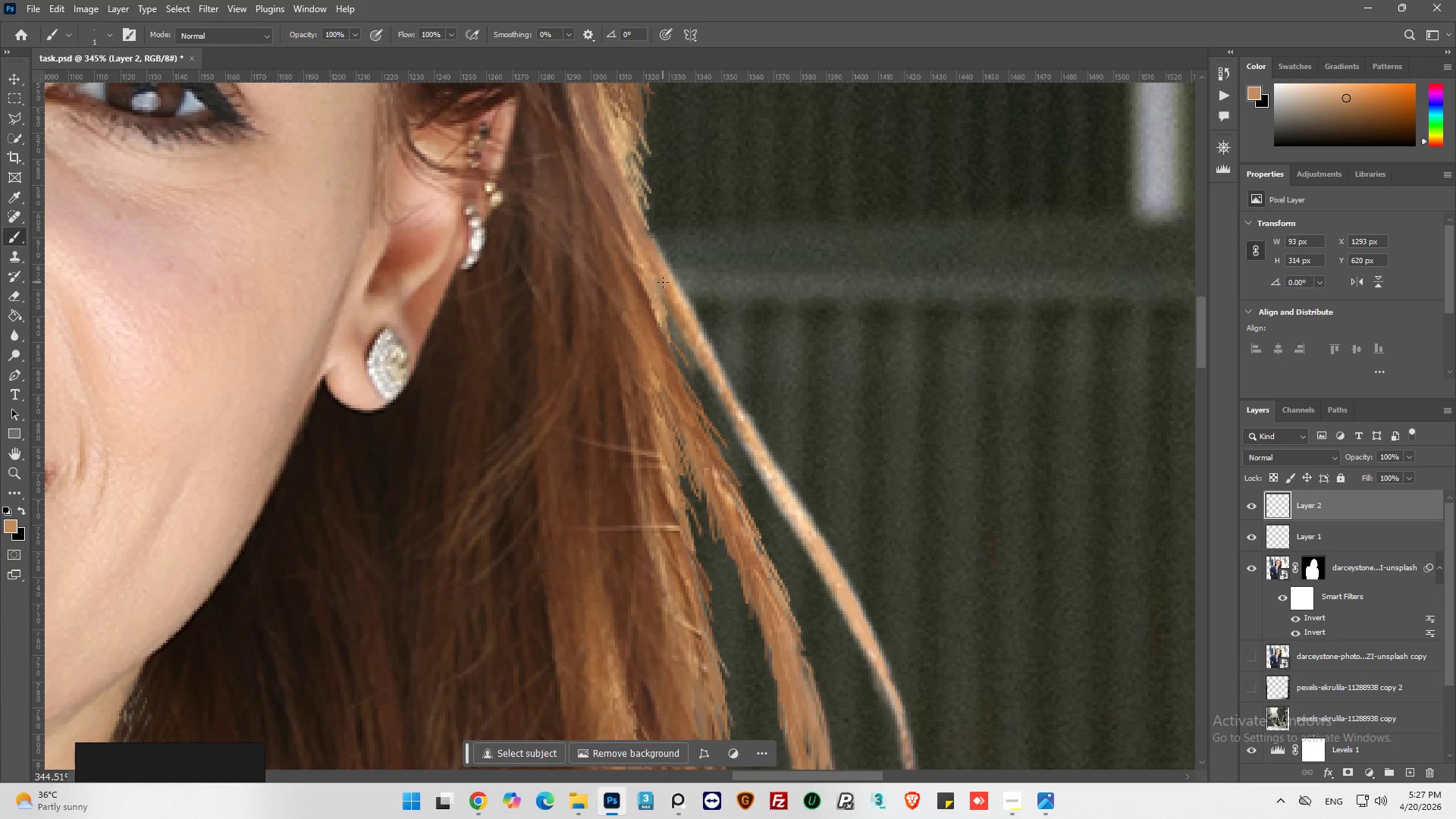 
left_click_drag(start_coordinate=[663, 283], to_coordinate=[676, 355])
 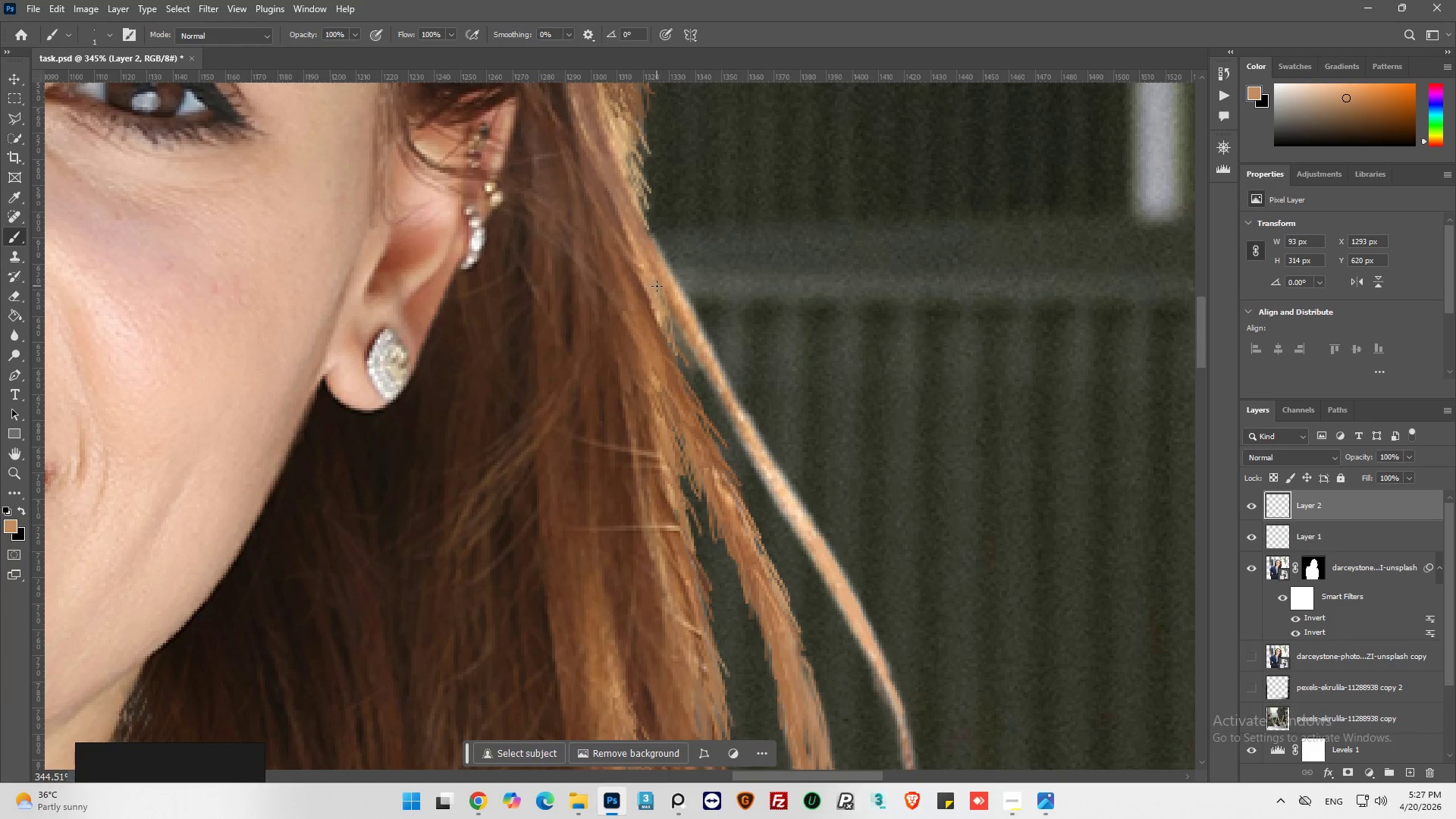 
left_click_drag(start_coordinate=[663, 298], to_coordinate=[696, 362])
 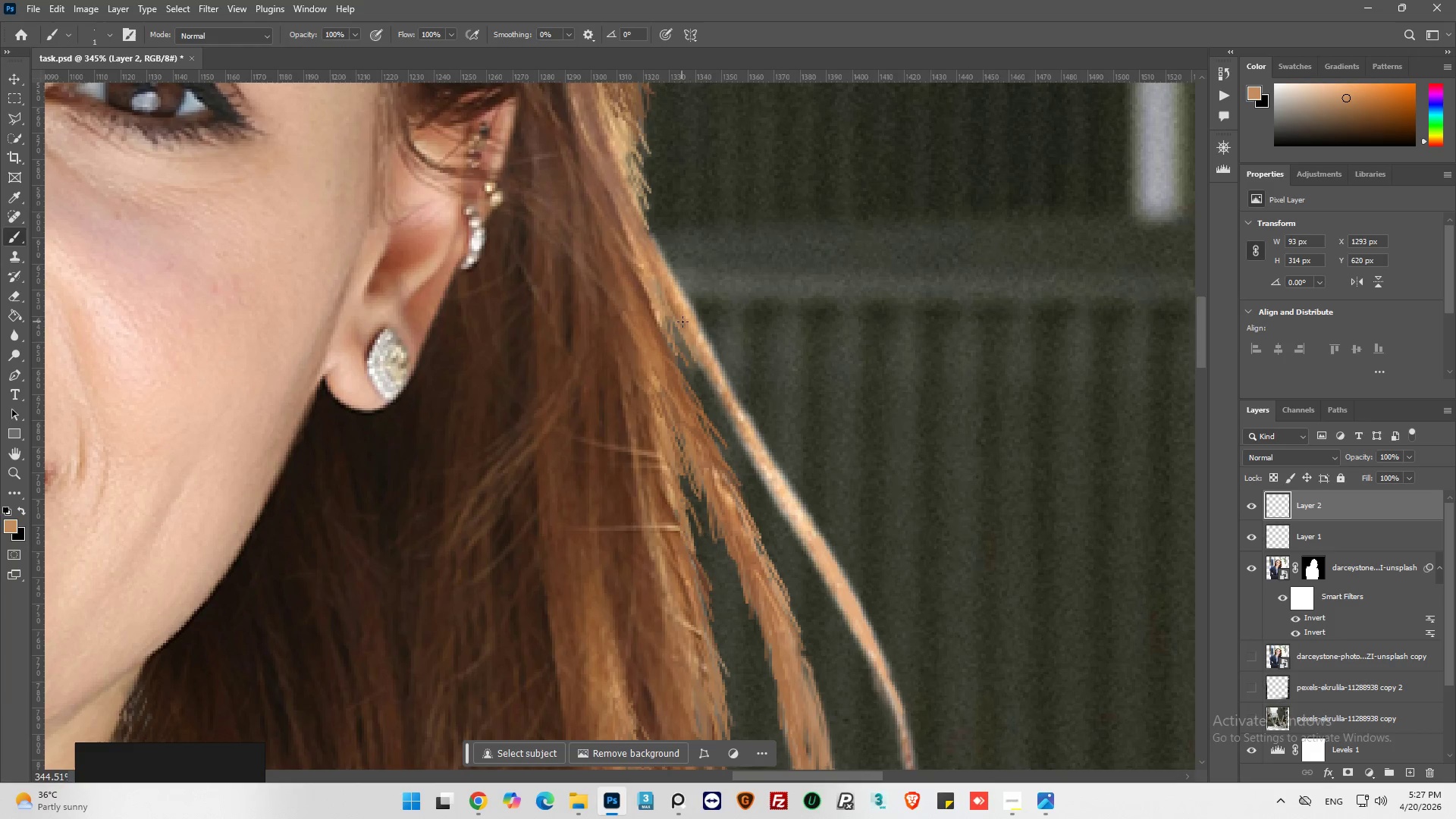 
left_click_drag(start_coordinate=[684, 325], to_coordinate=[699, 365])
 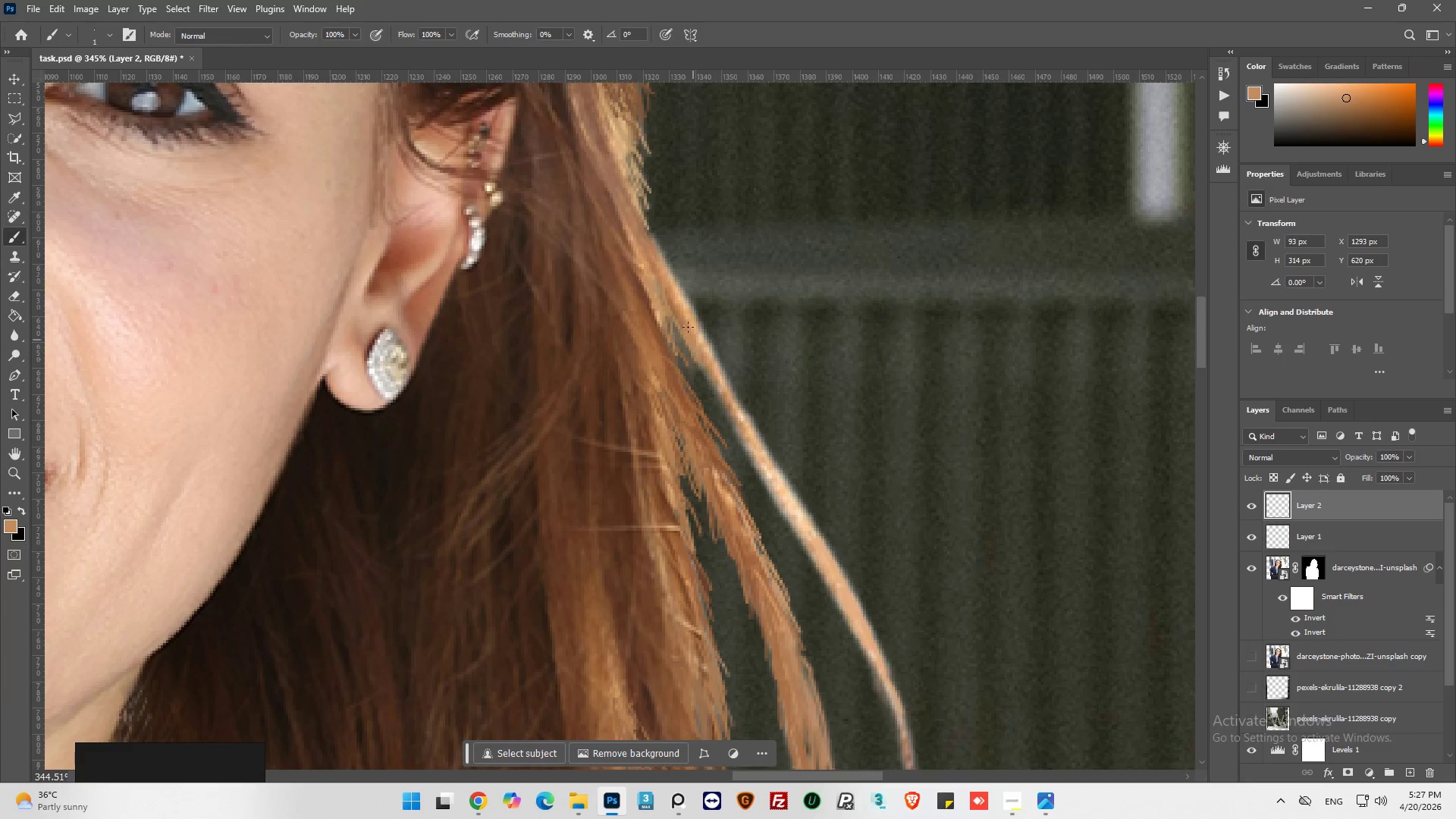 
hold_key(key=AltLeft, duration=0.48)
left_click([683, 316])
 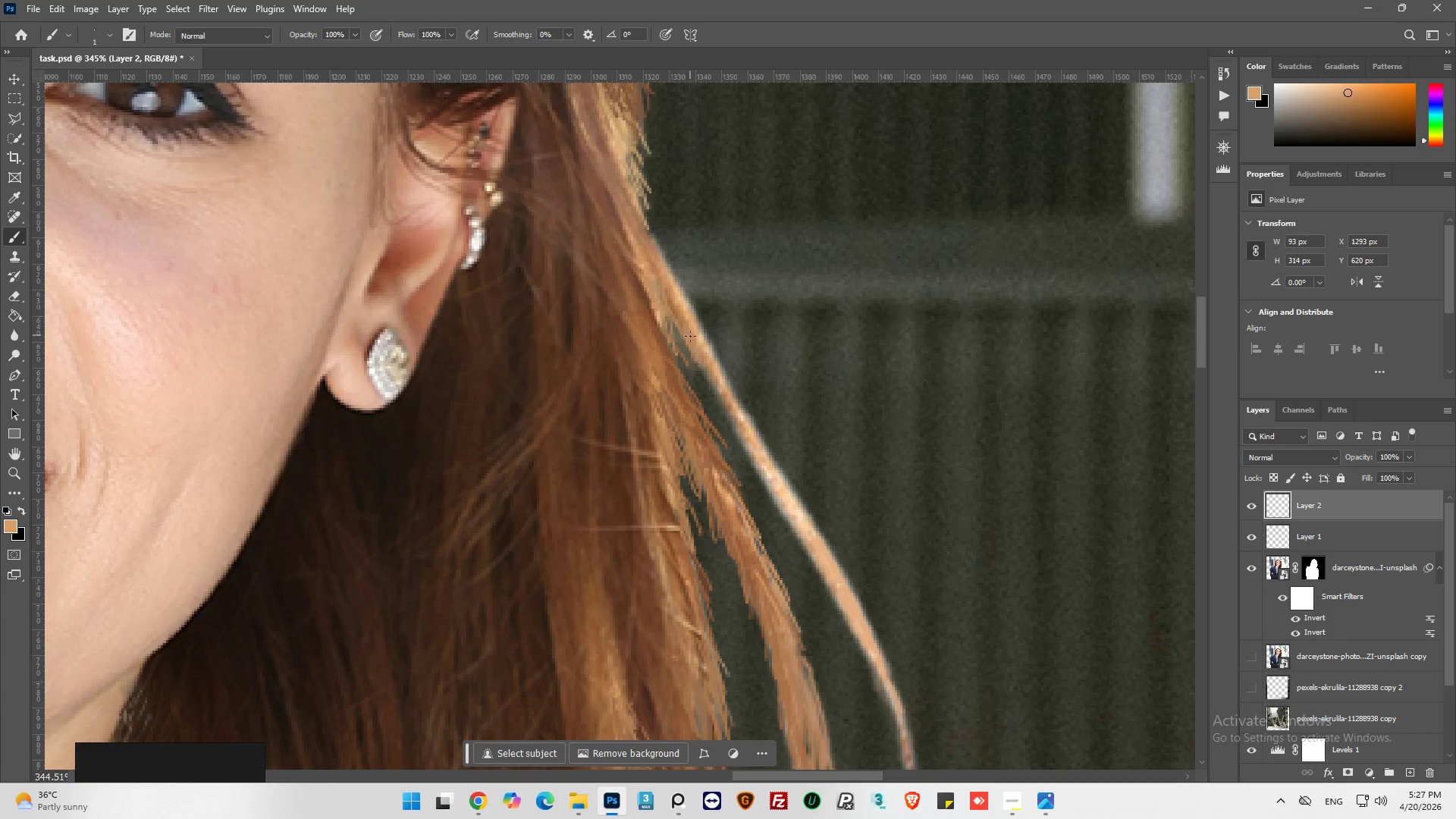 
left_click_drag(start_coordinate=[691, 337], to_coordinate=[713, 388])
 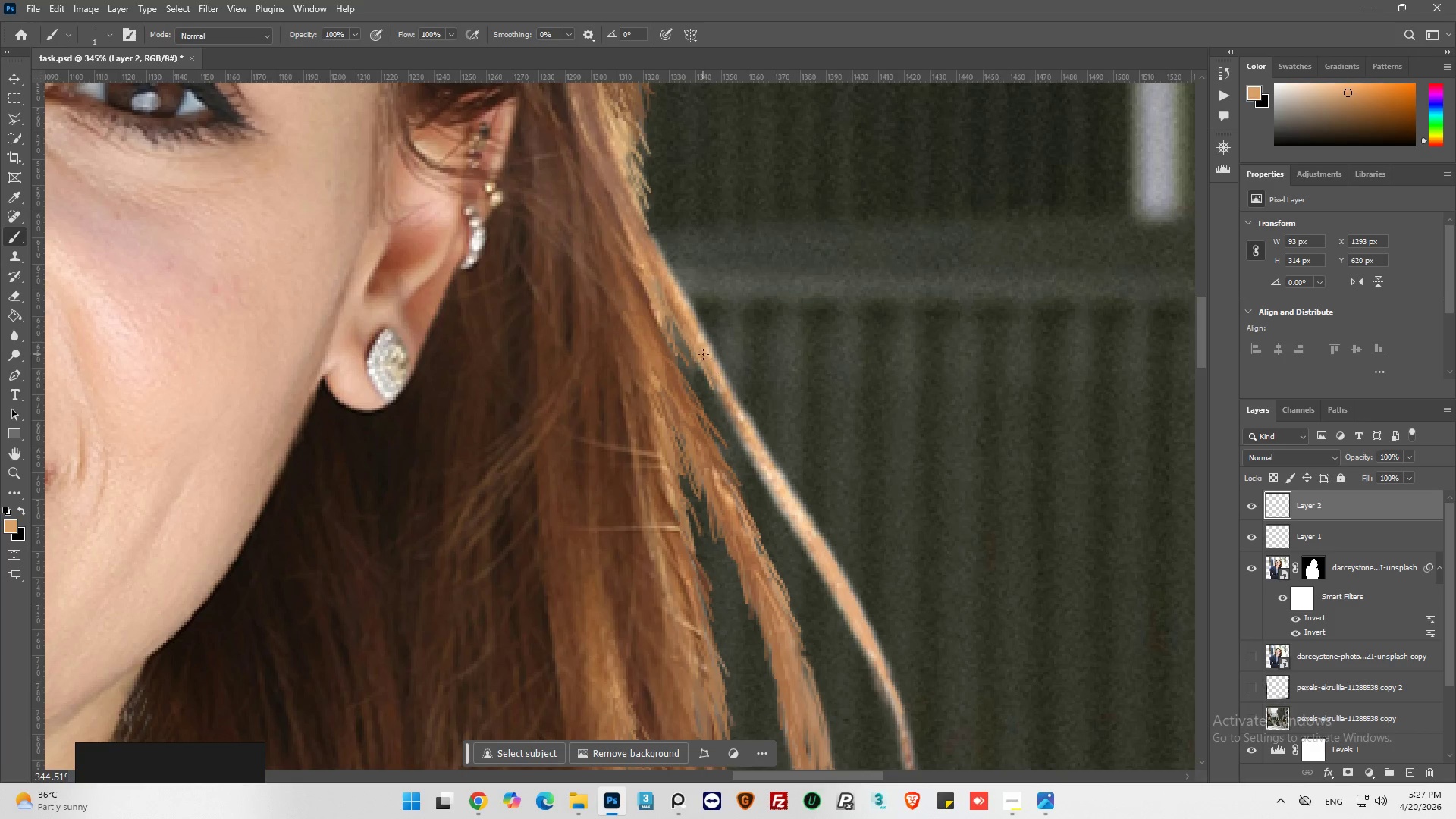 
left_click_drag(start_coordinate=[703, 356], to_coordinate=[715, 408])
 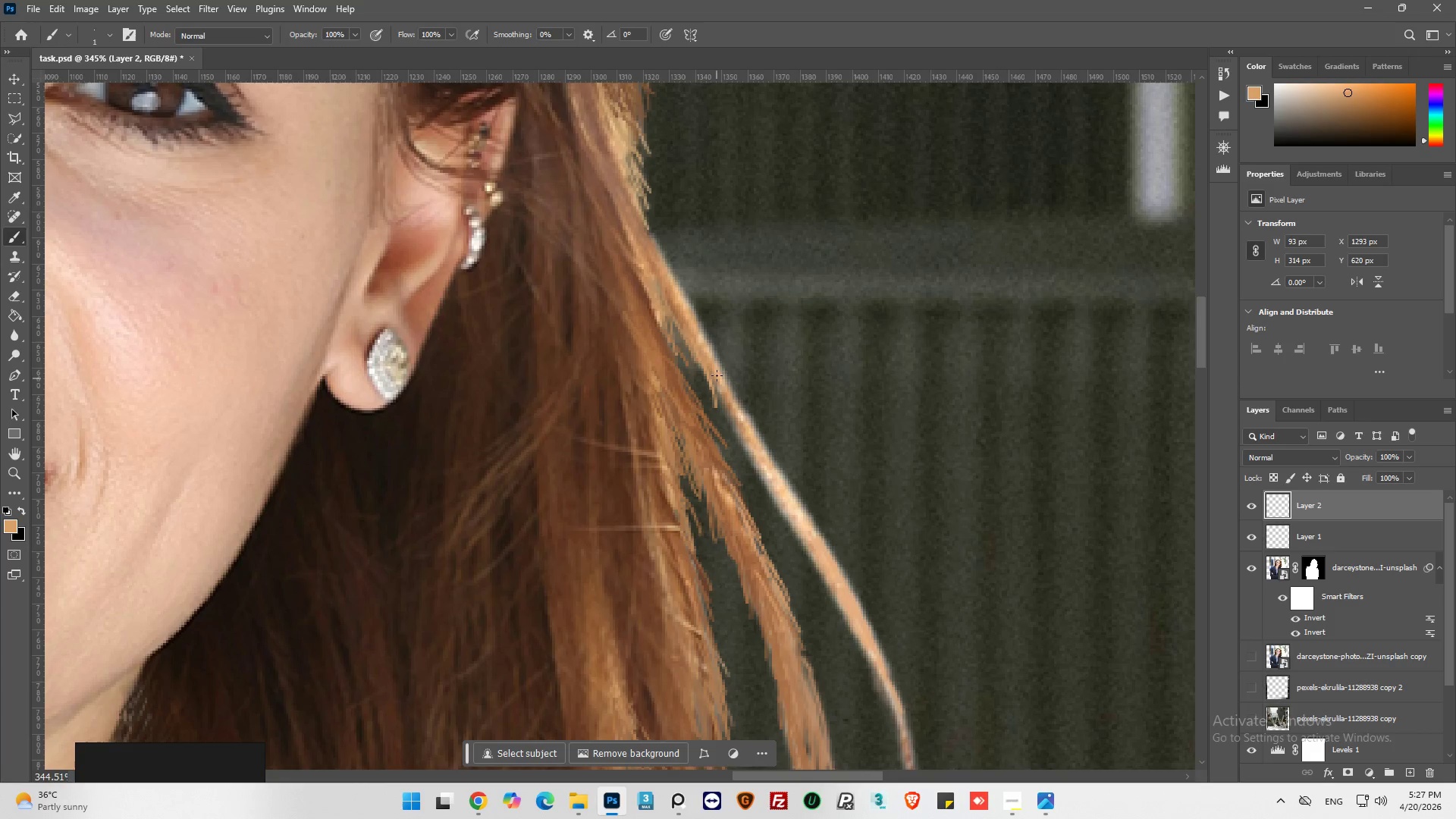 
left_click_drag(start_coordinate=[716, 372], to_coordinate=[735, 424])
 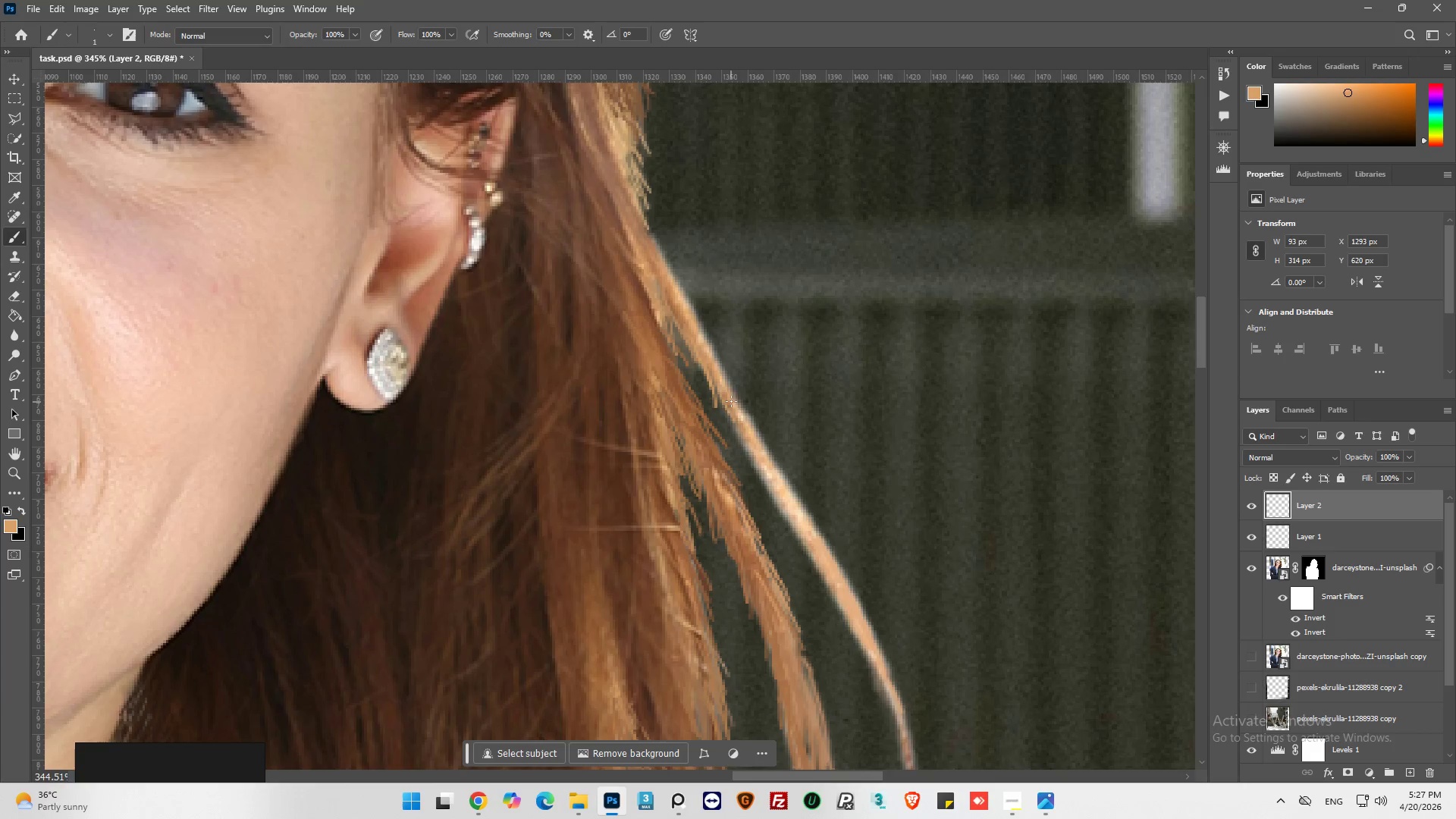 
left_click_drag(start_coordinate=[731, 401], to_coordinate=[751, 472])
 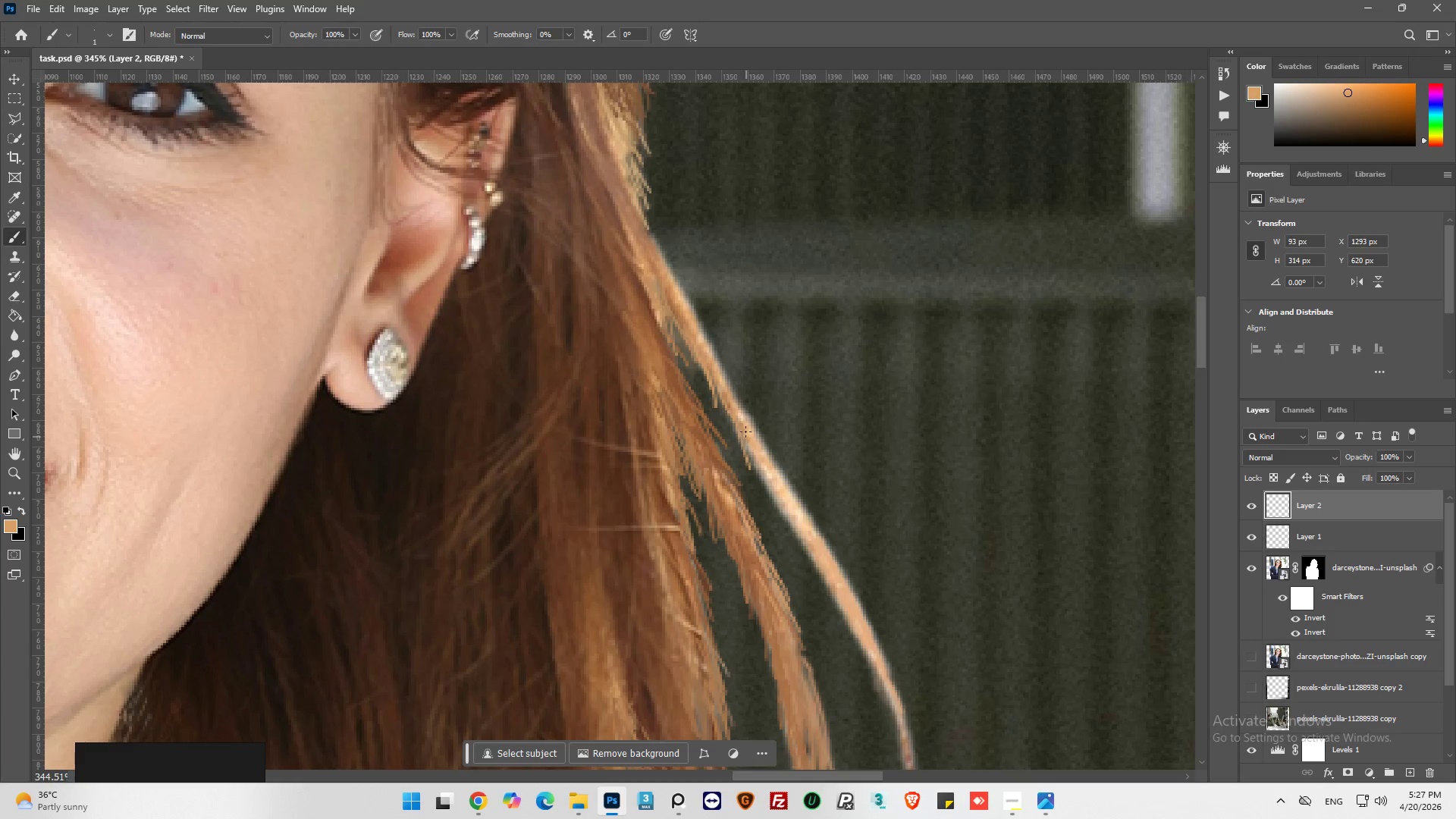 
left_click_drag(start_coordinate=[744, 430], to_coordinate=[762, 494])
 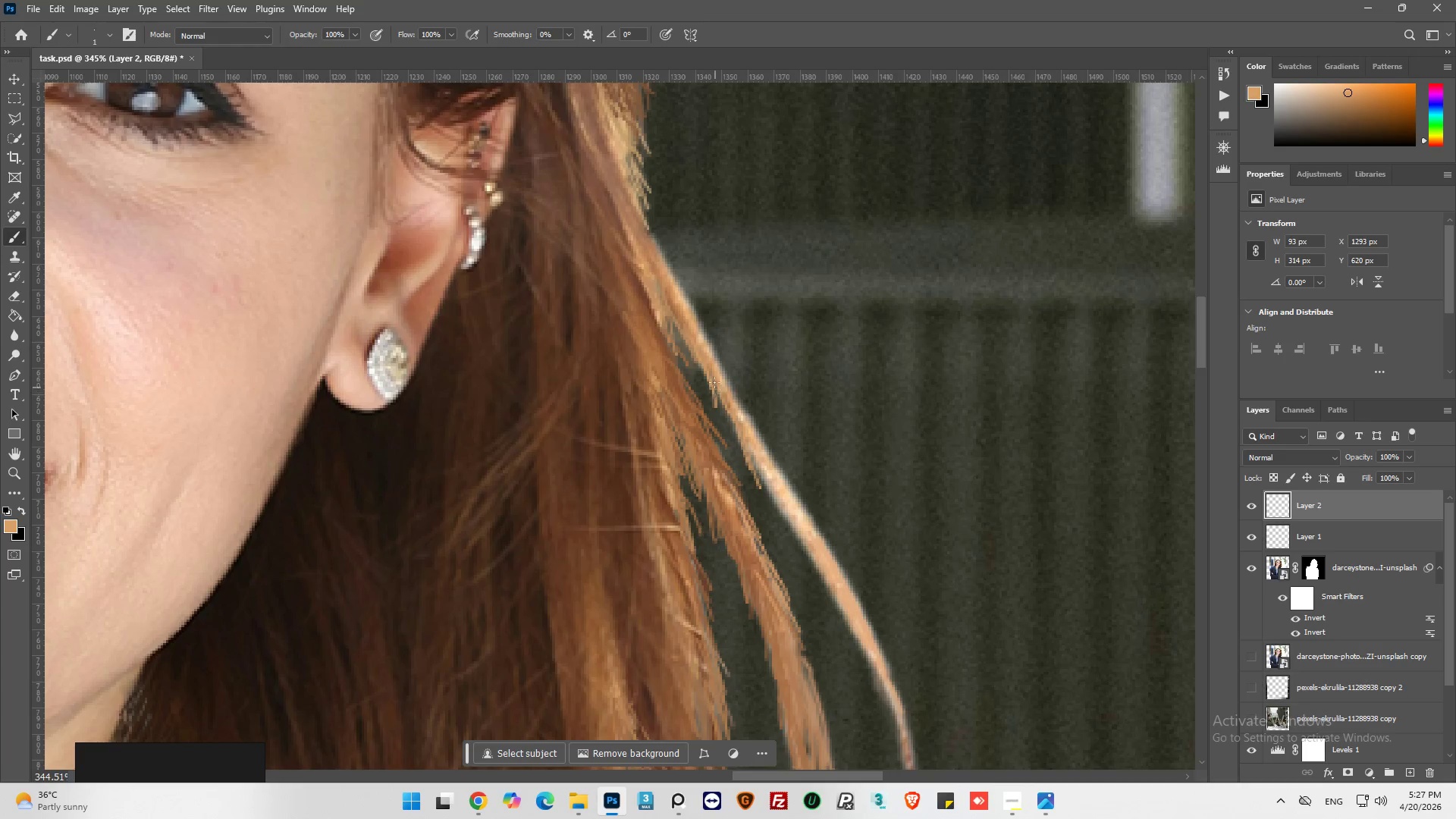 
left_click_drag(start_coordinate=[713, 380], to_coordinate=[755, 454])
 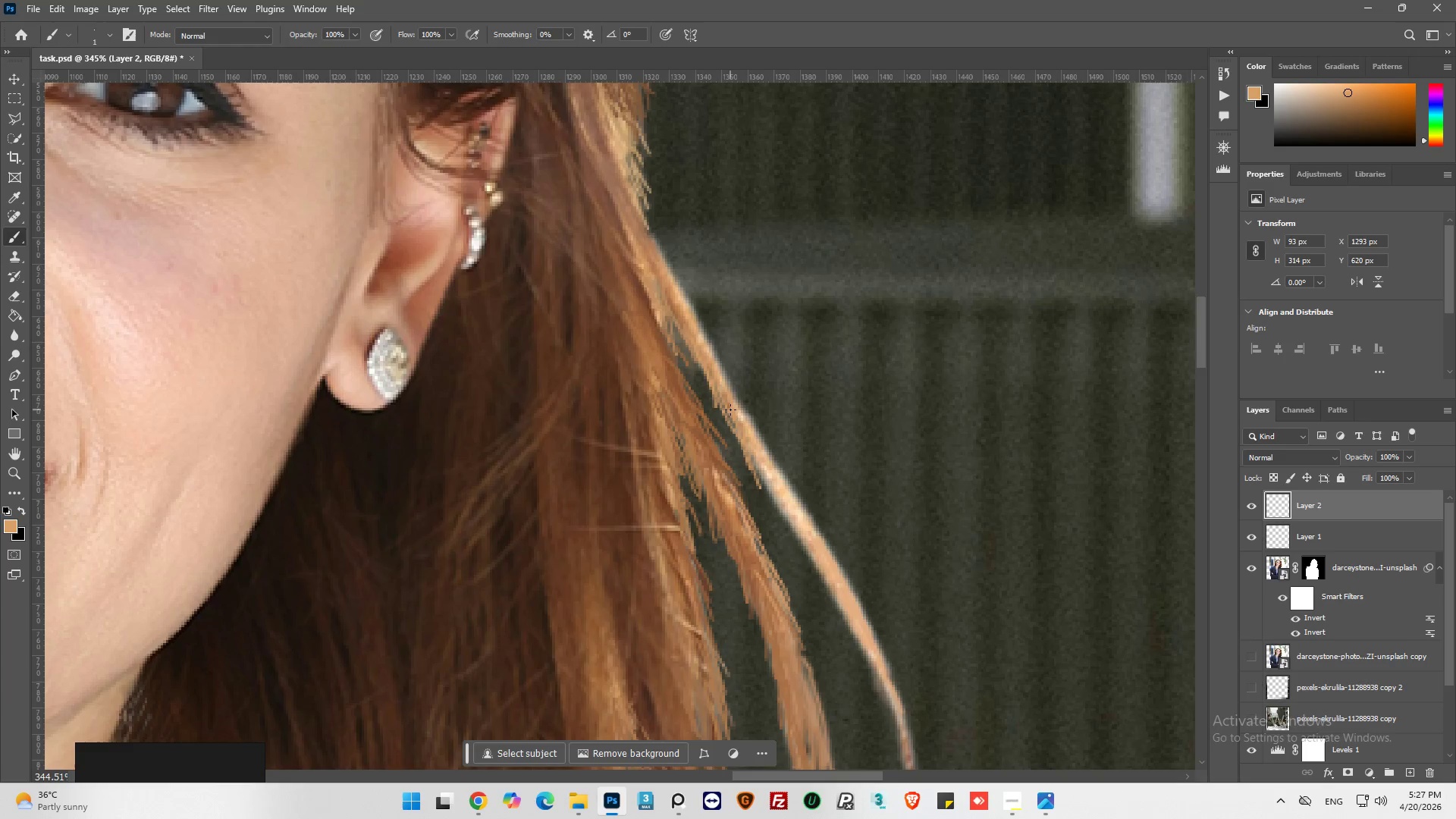 
left_click_drag(start_coordinate=[733, 433], to_coordinate=[777, 517])
 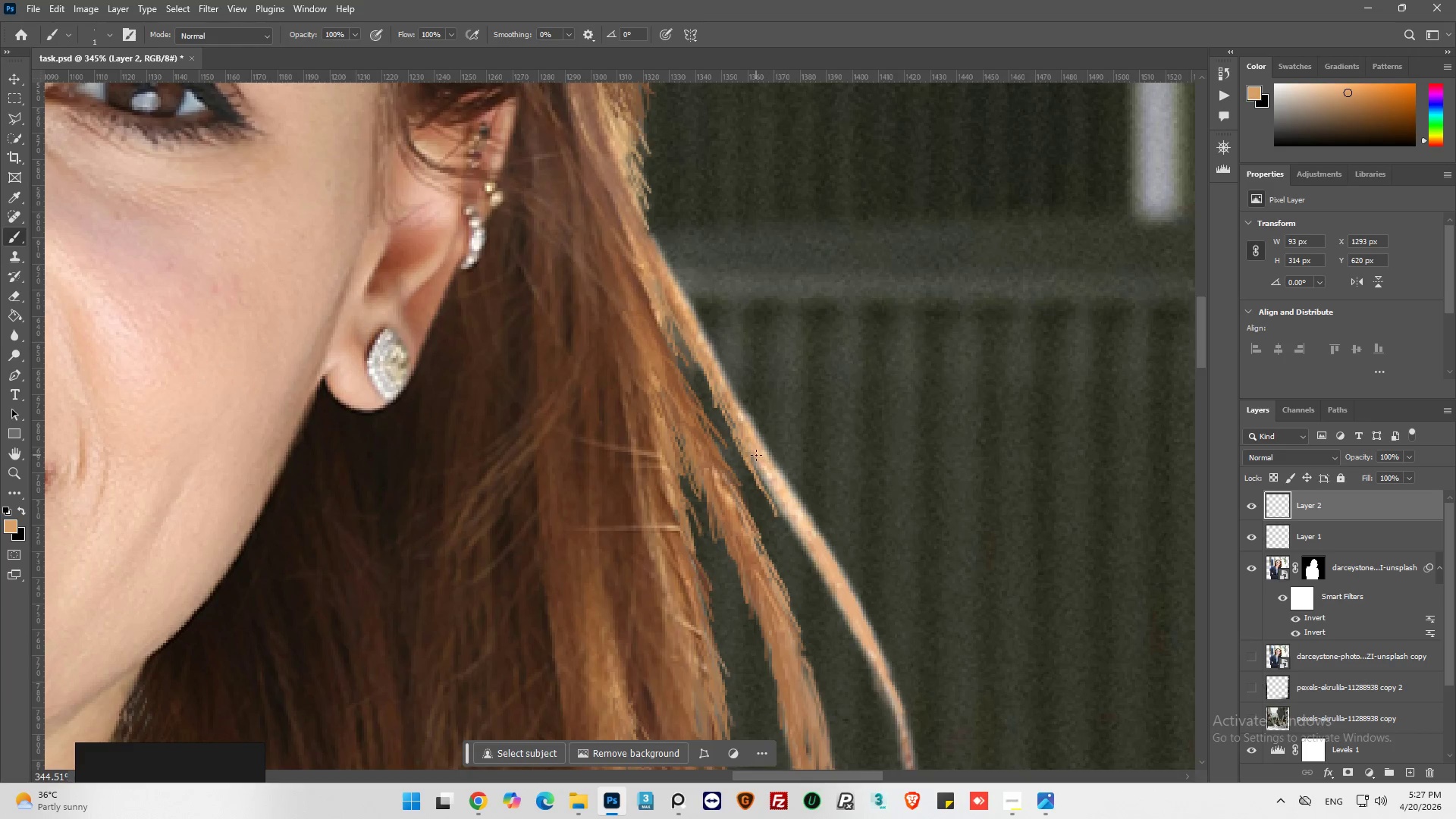 
left_click_drag(start_coordinate=[756, 455], to_coordinate=[801, 537])
 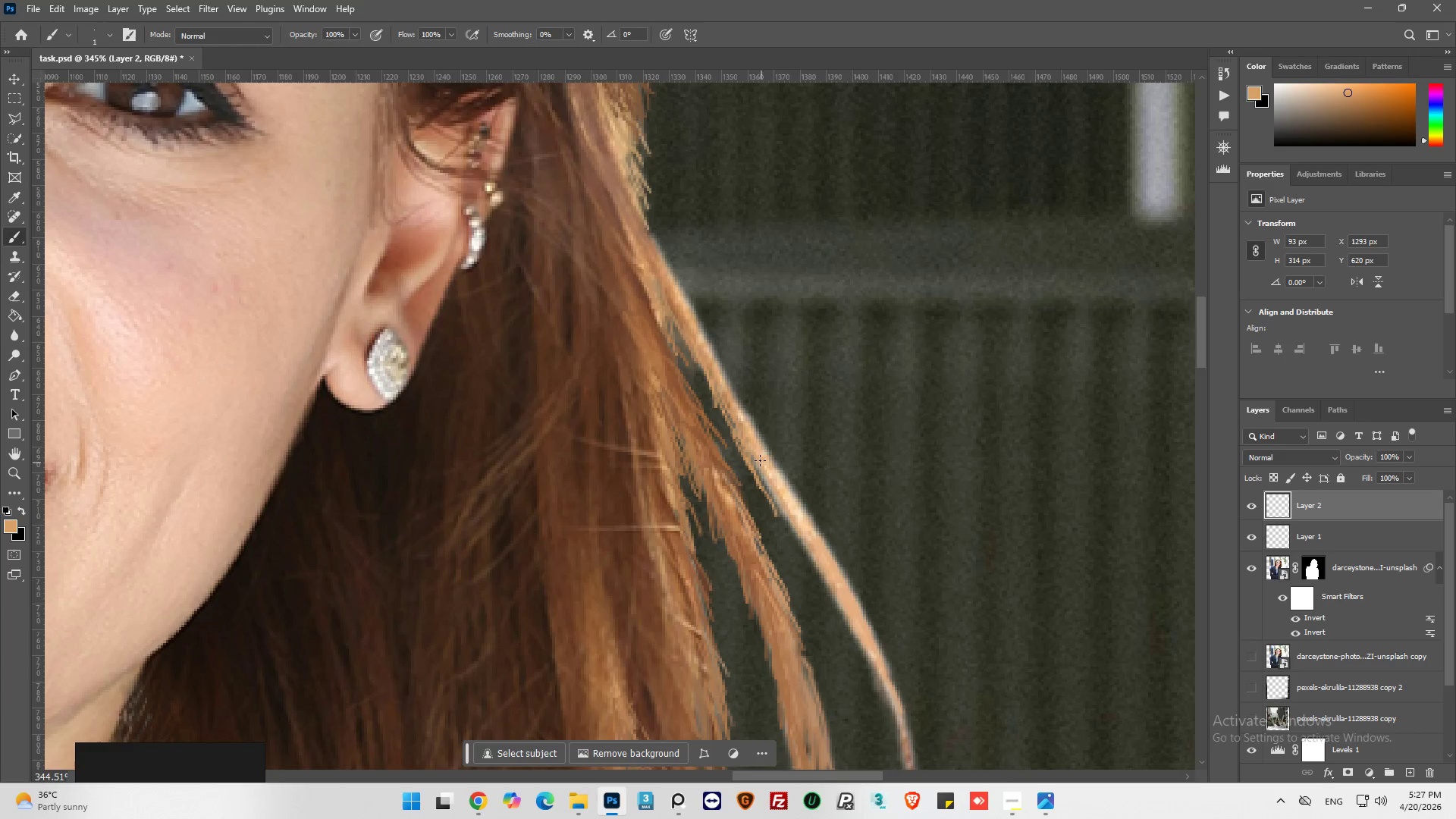 
left_click_drag(start_coordinate=[760, 467], to_coordinate=[795, 531])
 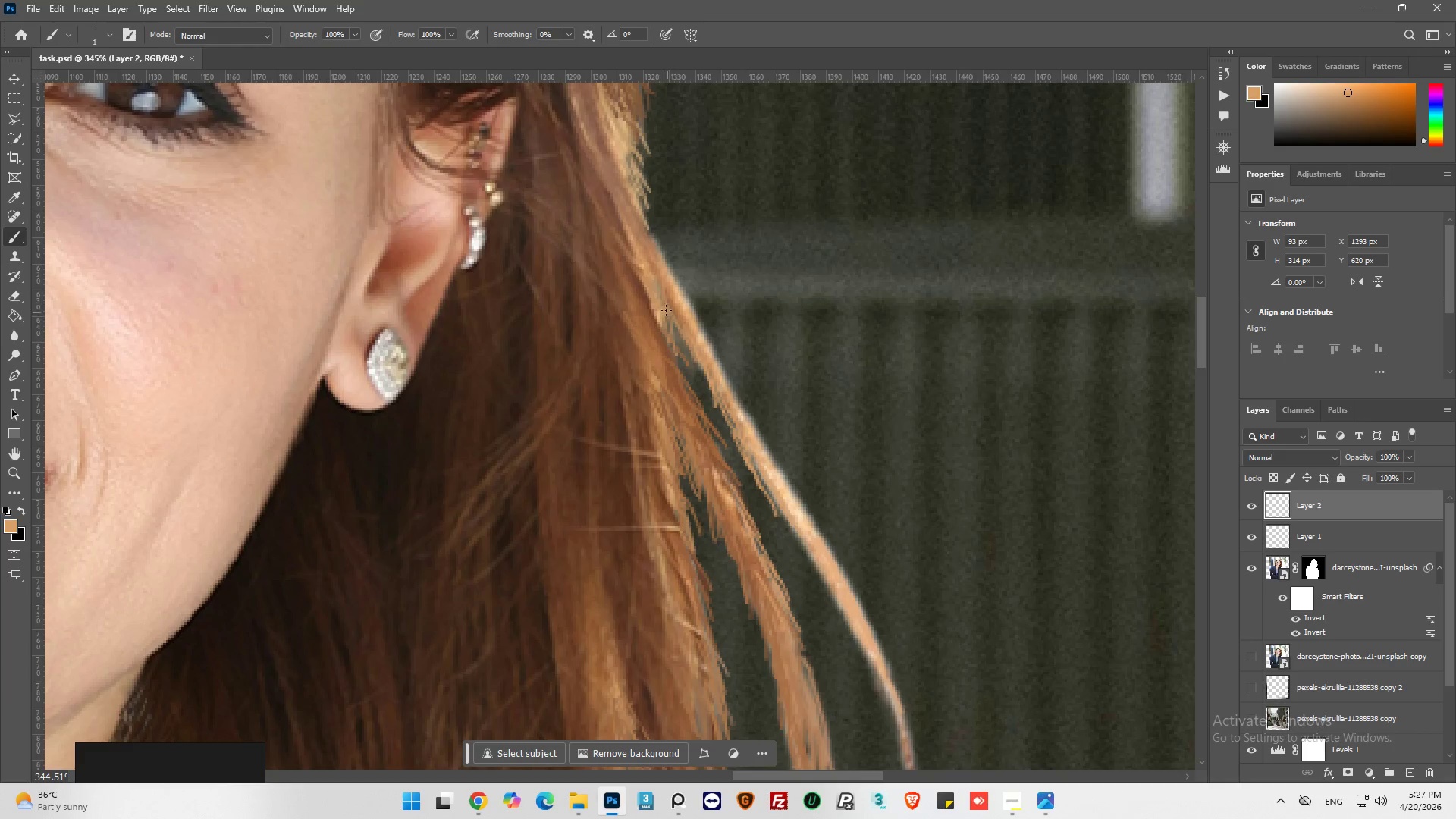 
left_click_drag(start_coordinate=[665, 310], to_coordinate=[703, 375])
 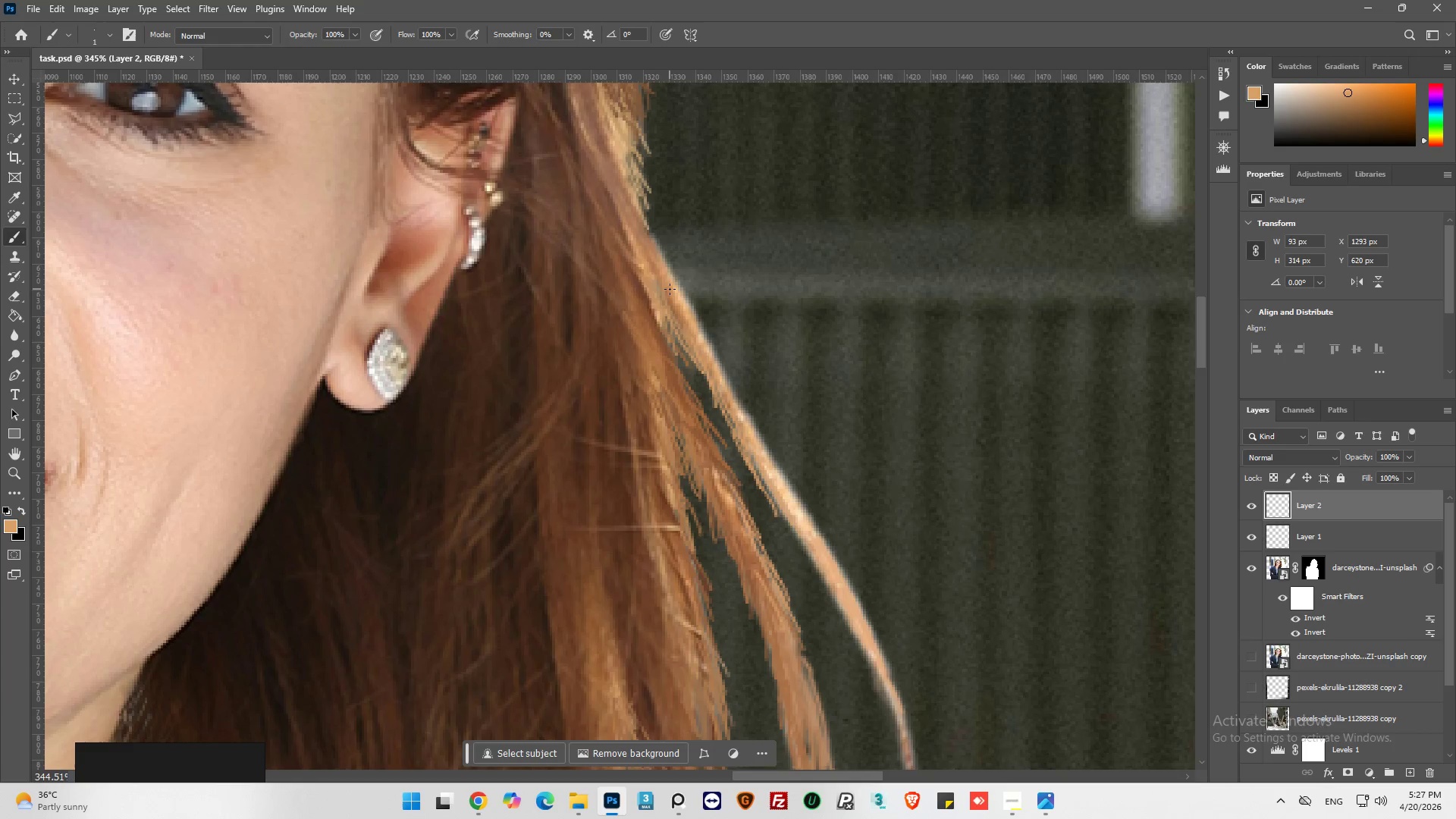 
hold_key(key=AltLeft, duration=0.55)
left_click([636, 285])
 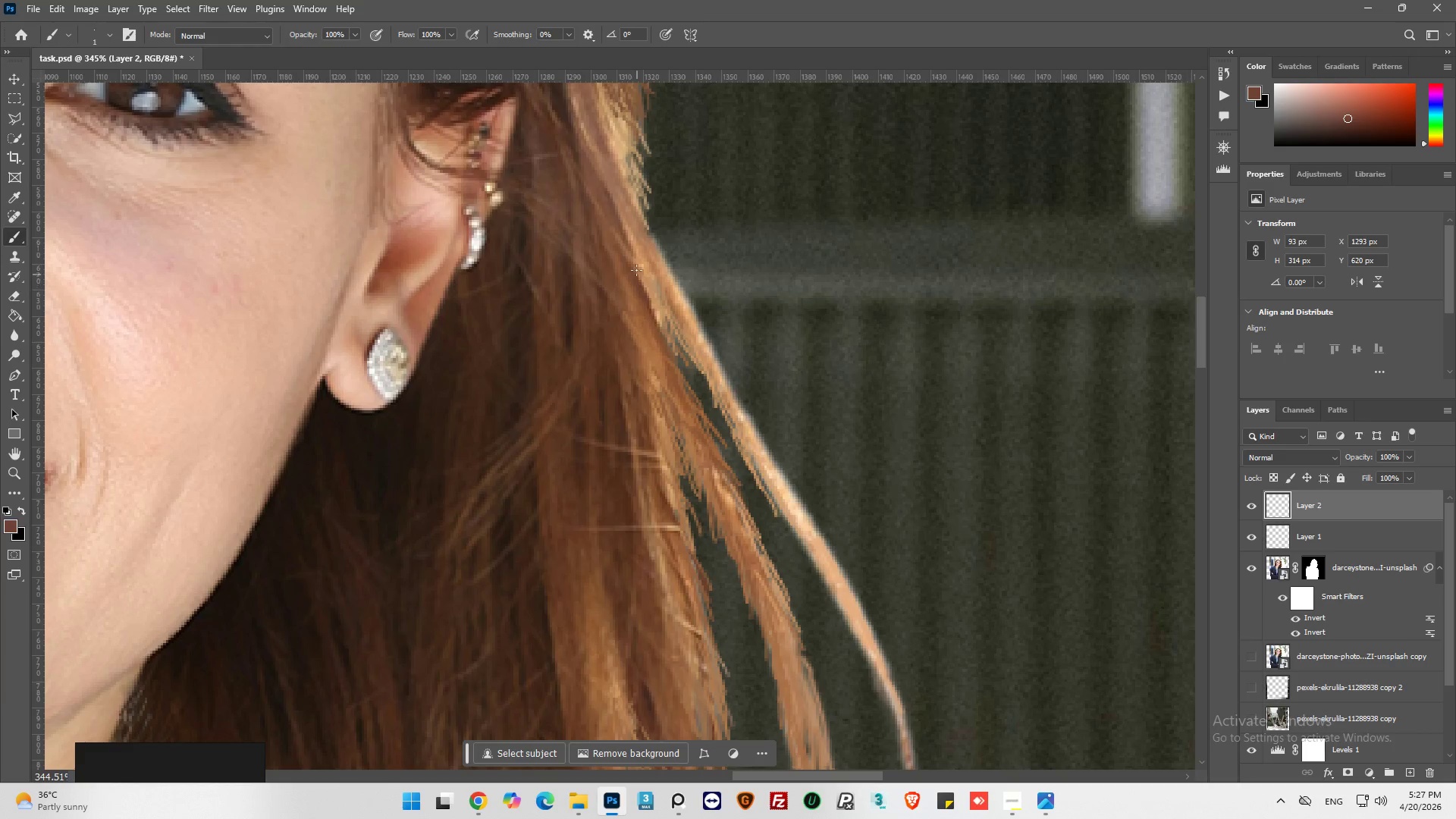 
left_click_drag(start_coordinate=[636, 267], to_coordinate=[661, 309])
 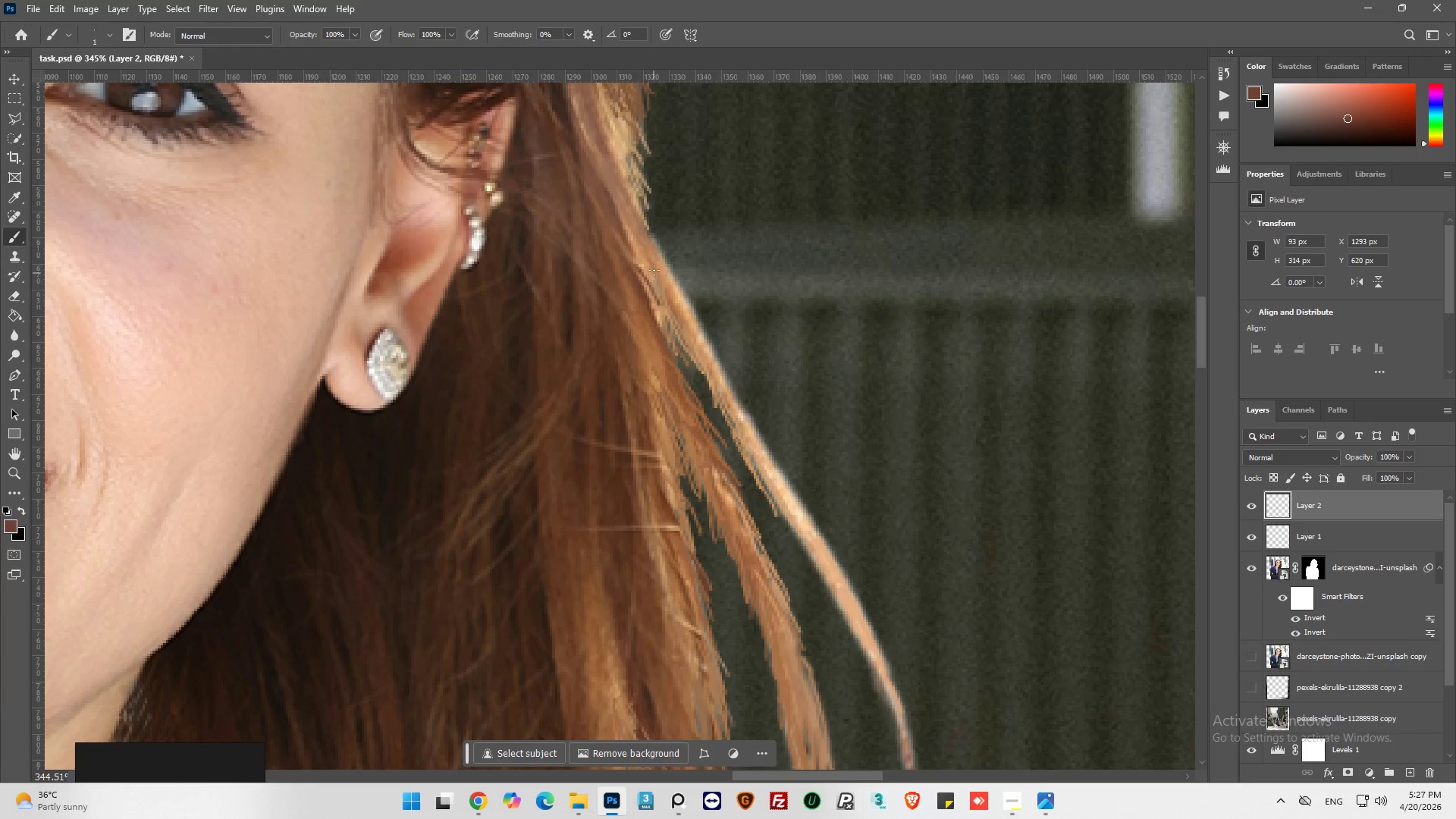 
left_click_drag(start_coordinate=[654, 273], to_coordinate=[670, 329])
 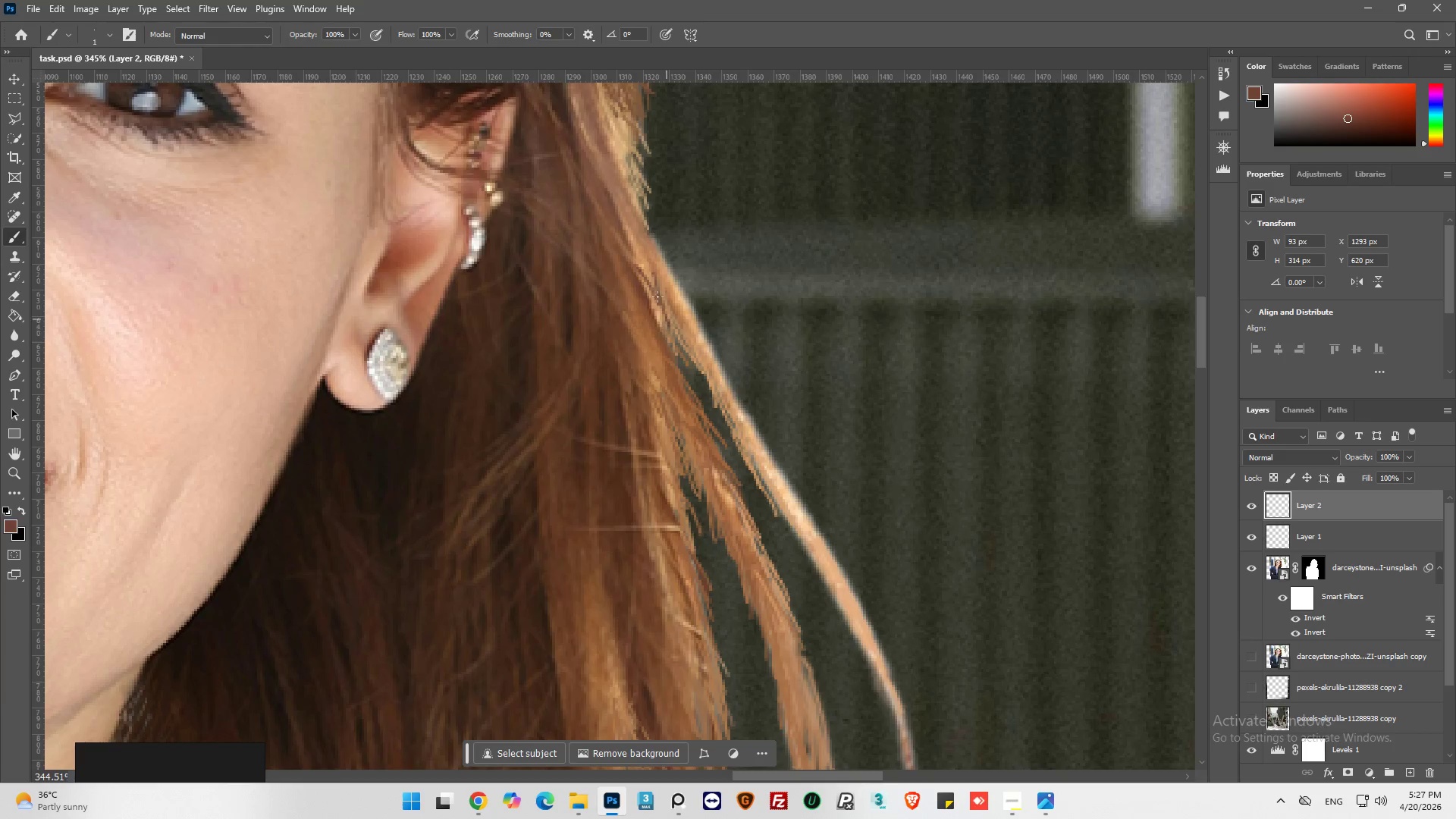 
hold_key(key=AltLeft, duration=0.66)
left_click_drag(start_coordinate=[644, 240], to_coordinate=[643, 246])
 